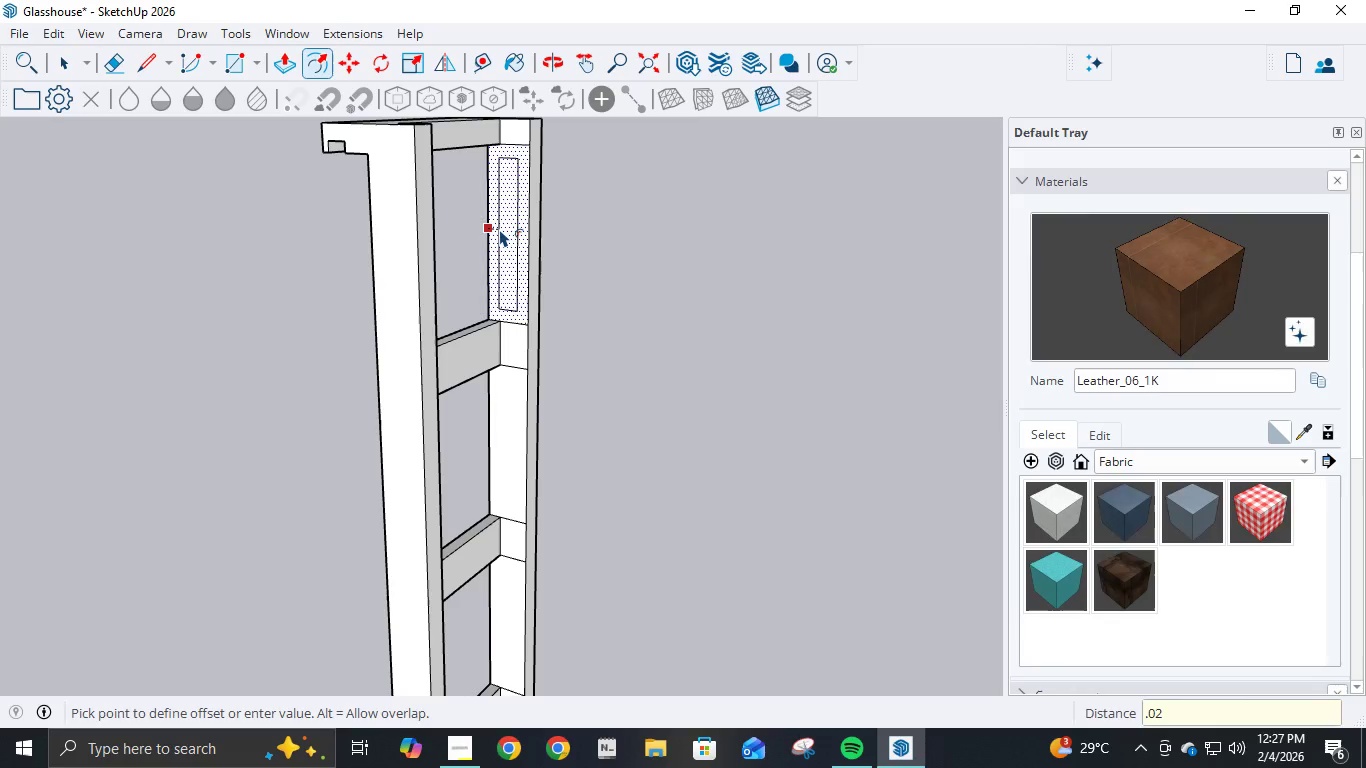 
key(Numpad2)
 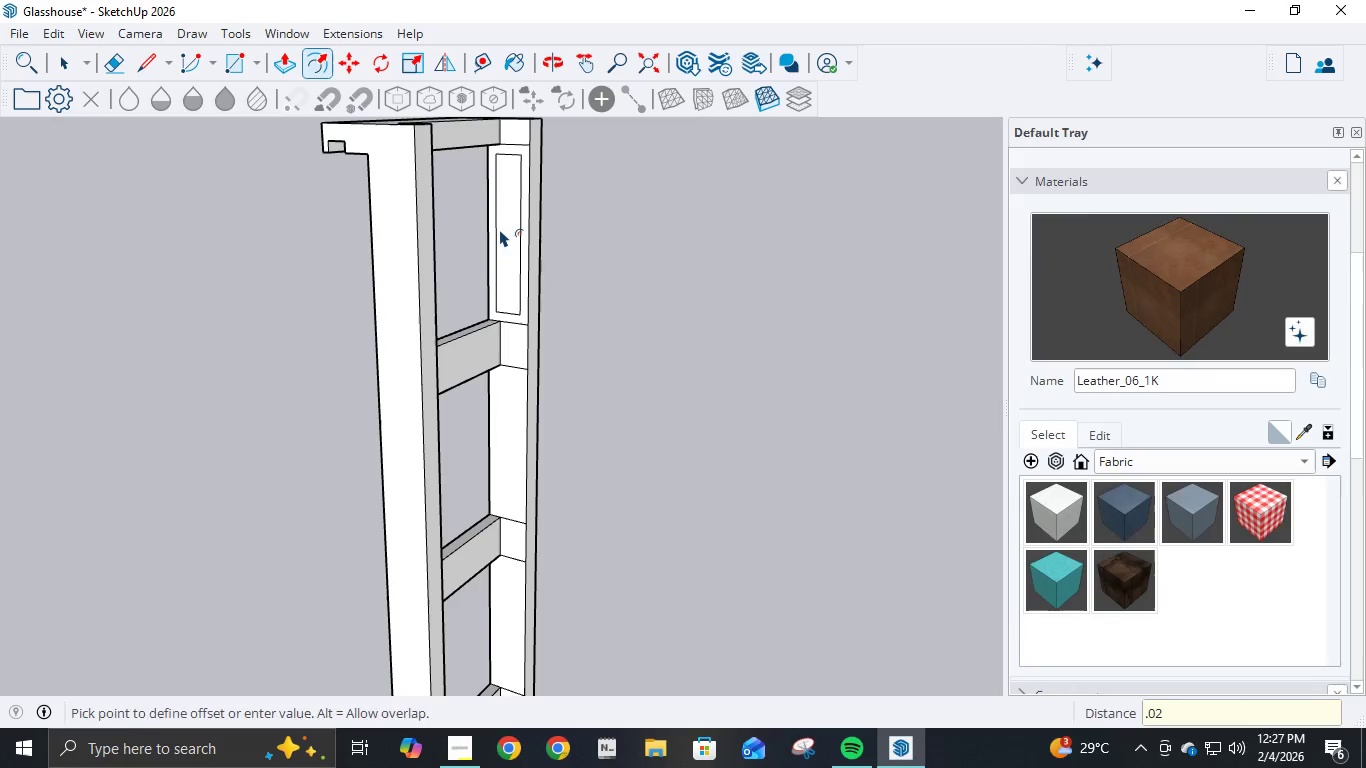 
key(NumpadEnter)
 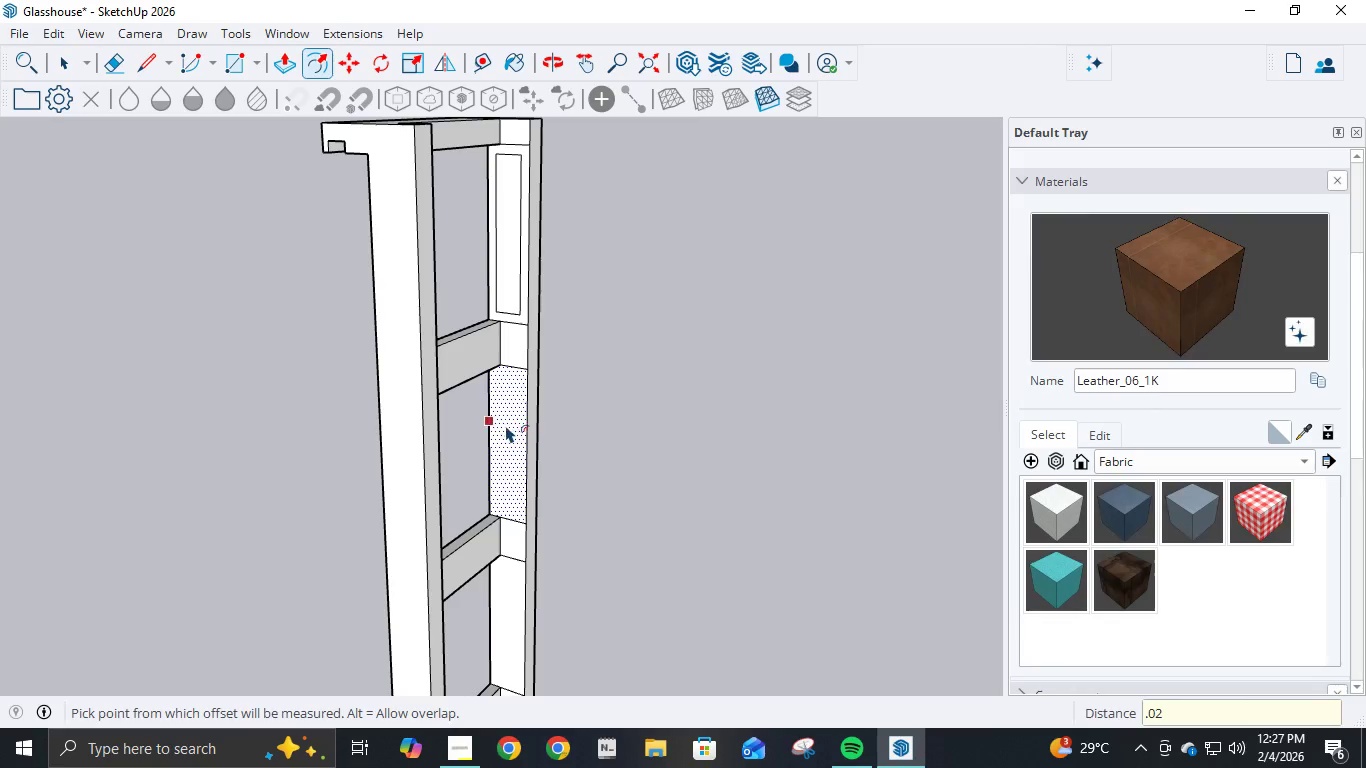 
left_click([505, 425])
 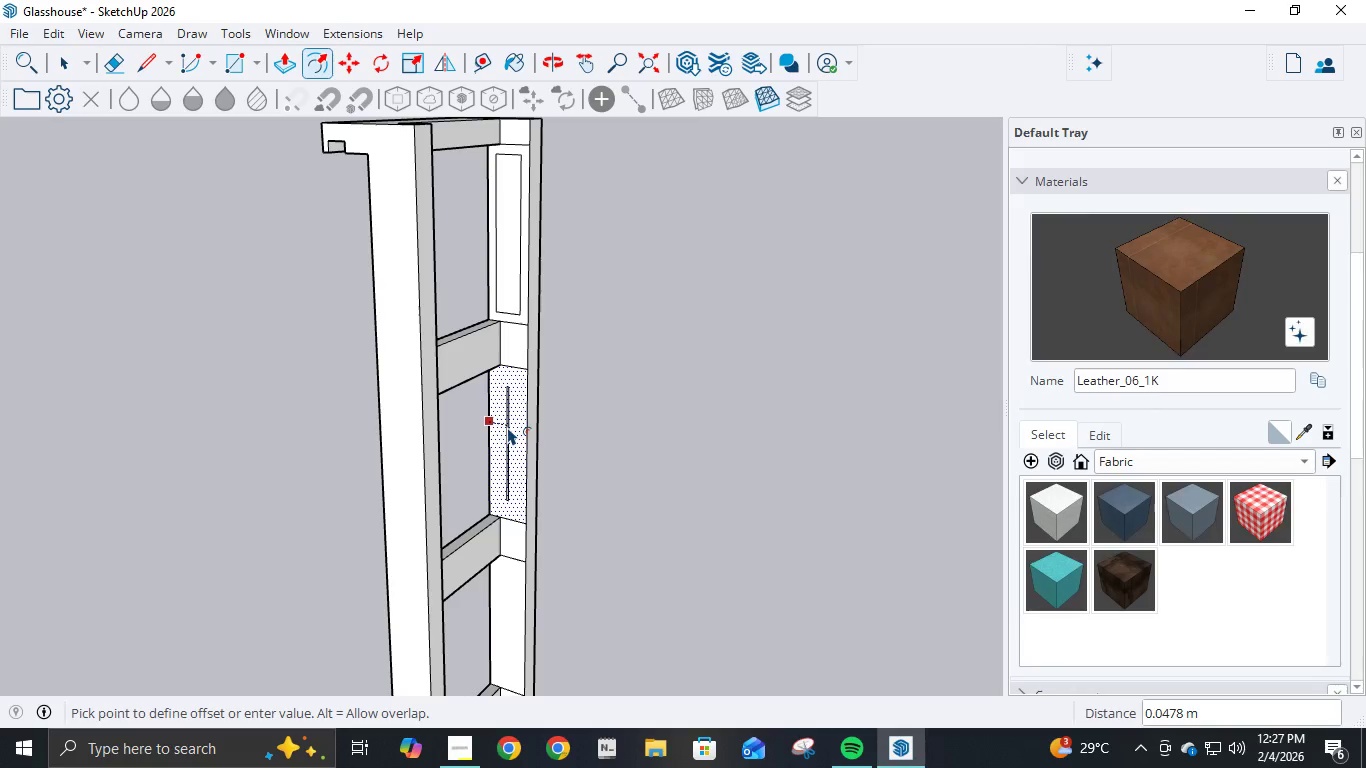 
scroll: coordinate [505, 427], scroll_direction: down, amount: 7.0
 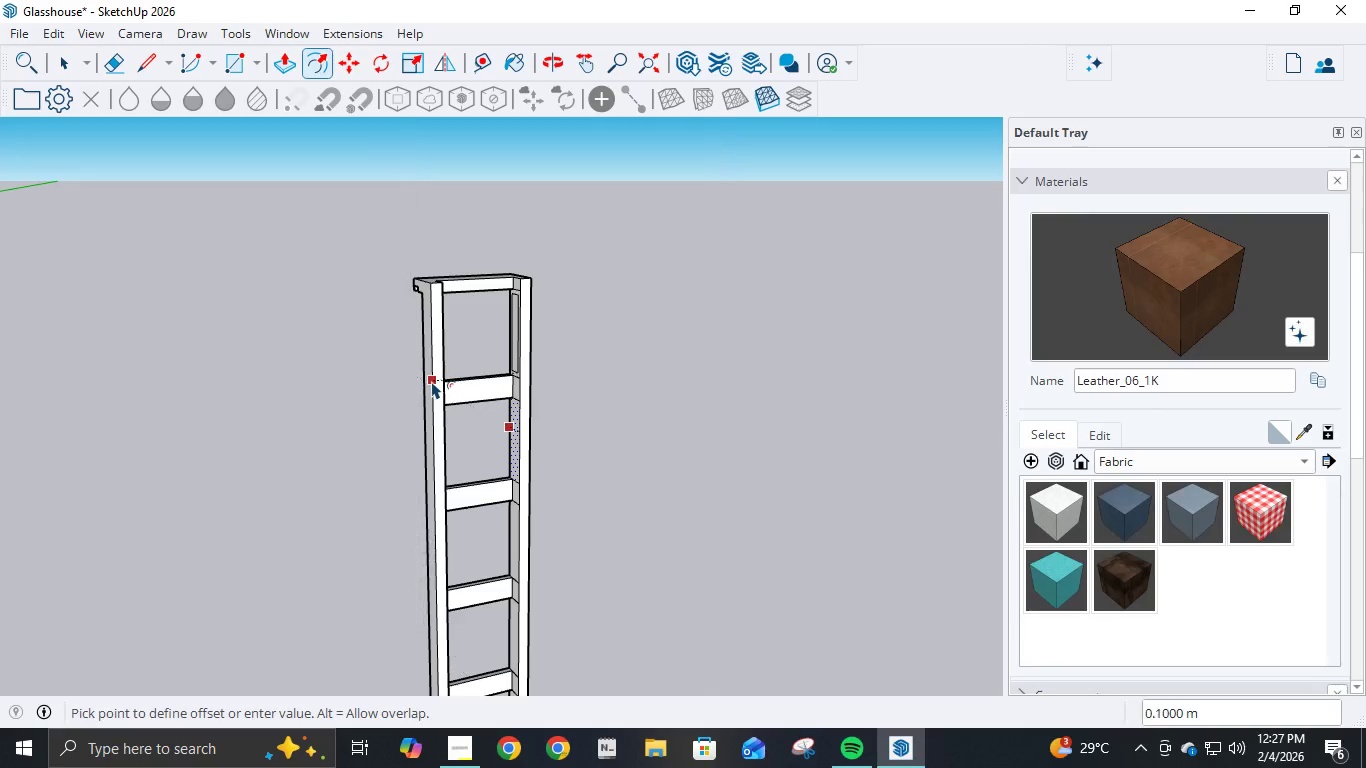 
key(Escape)
 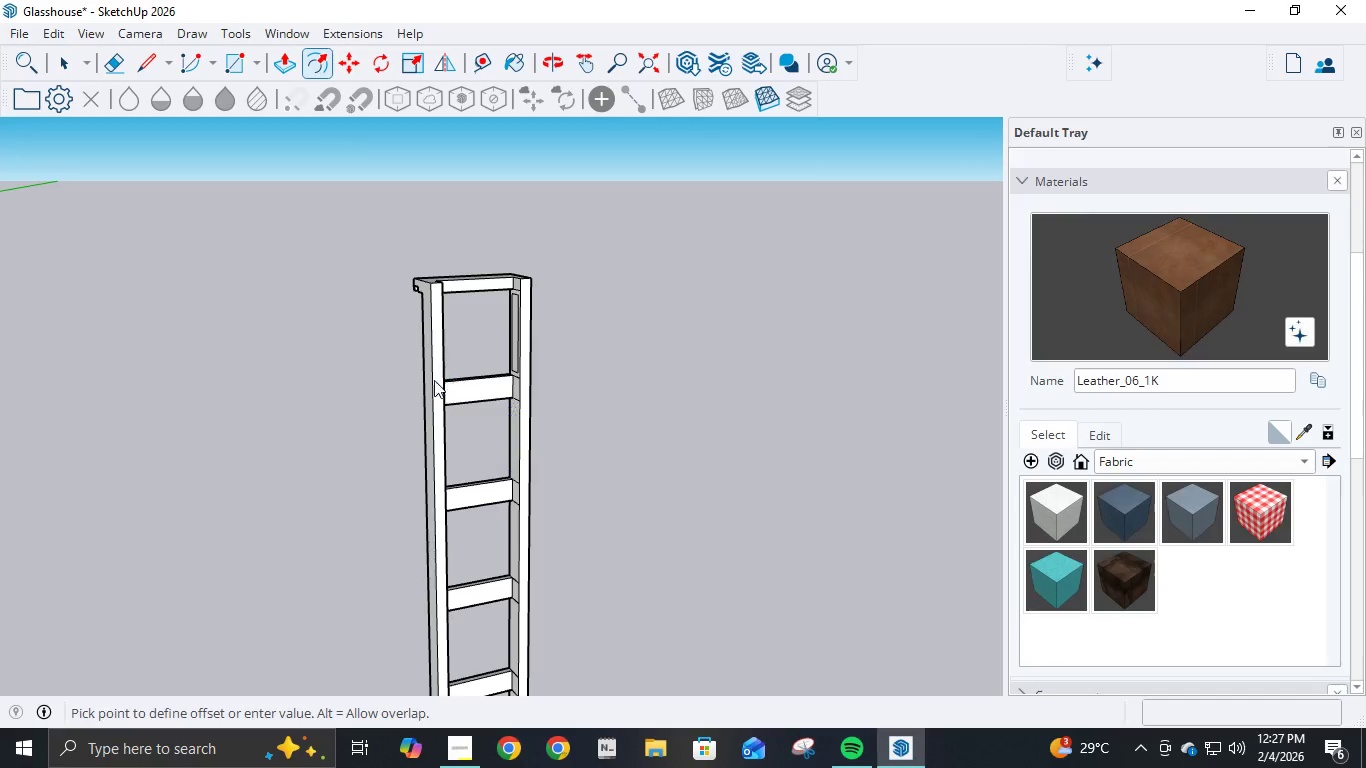 
scroll: coordinate [435, 381], scroll_direction: down, amount: 2.0
 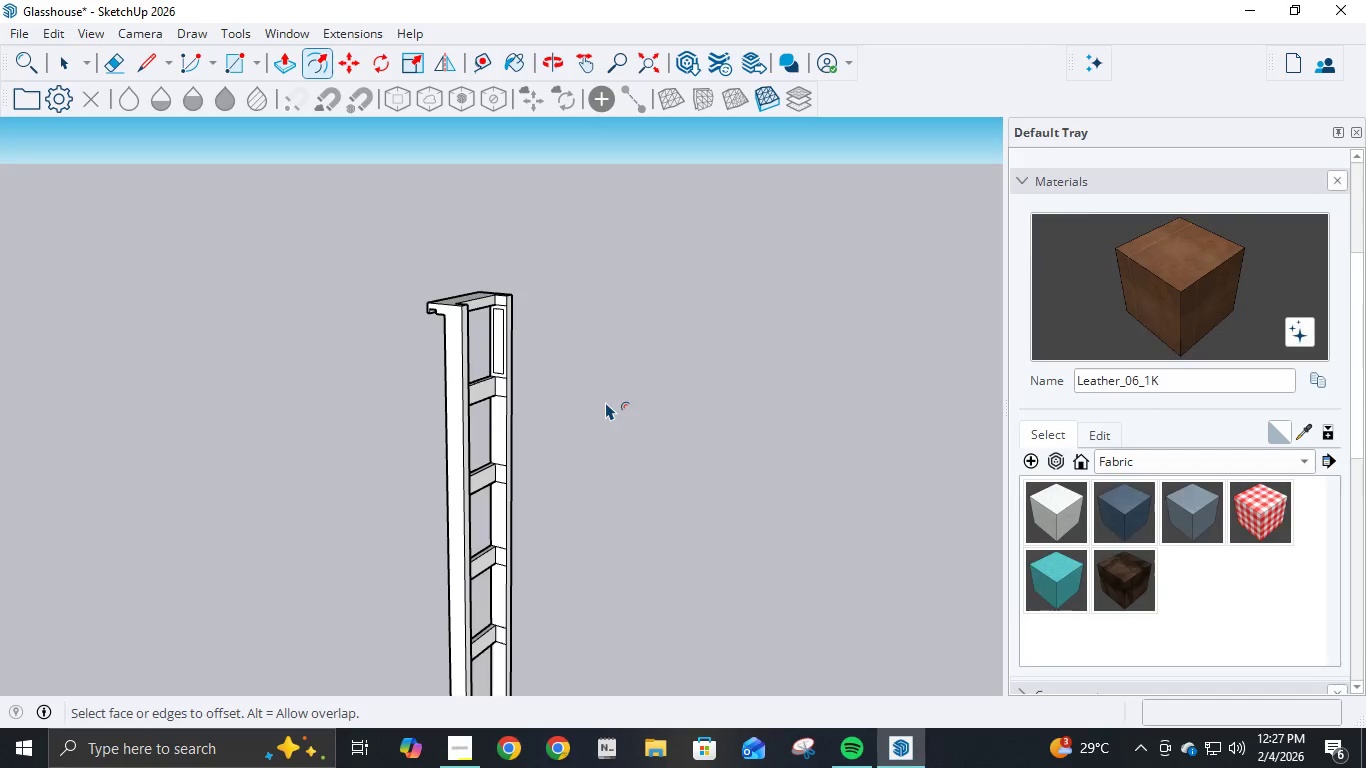 
key(Control+ControlLeft)
 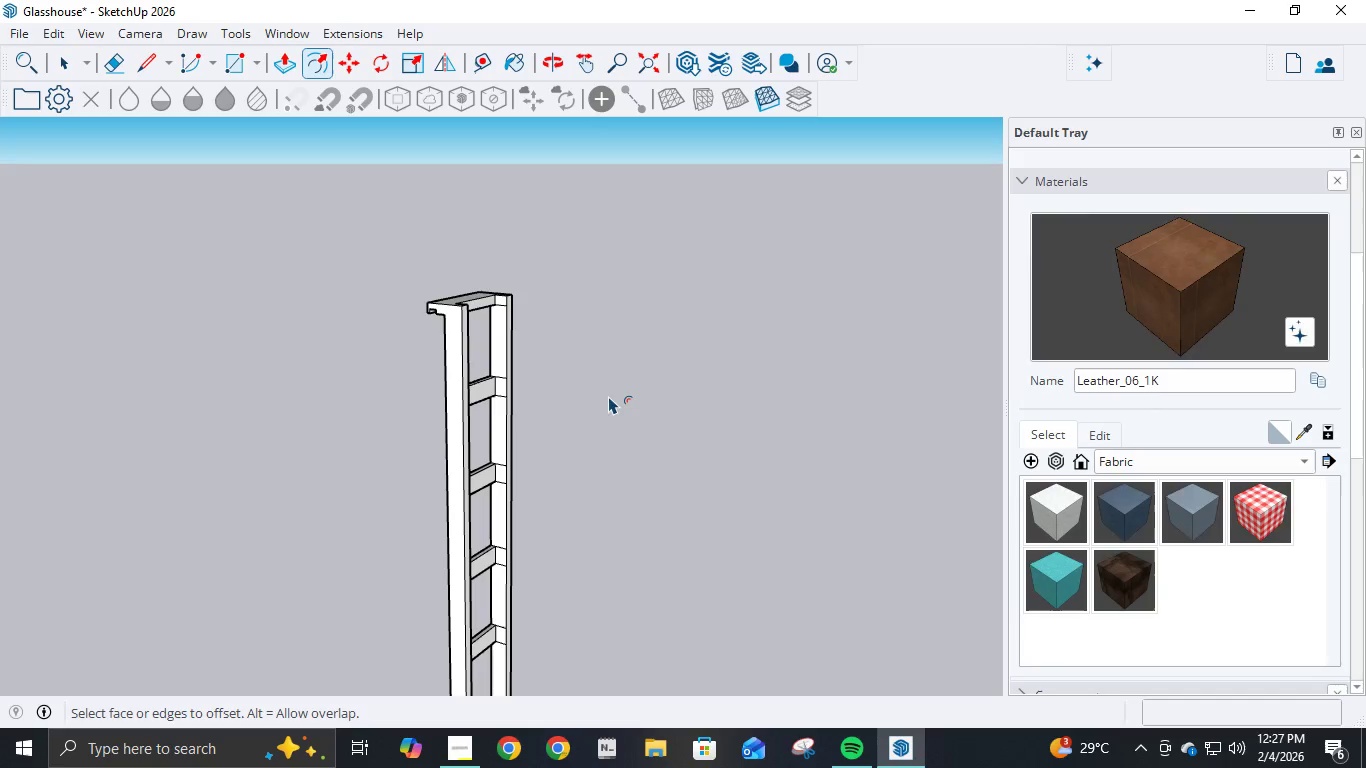 
key(Control+Z)
 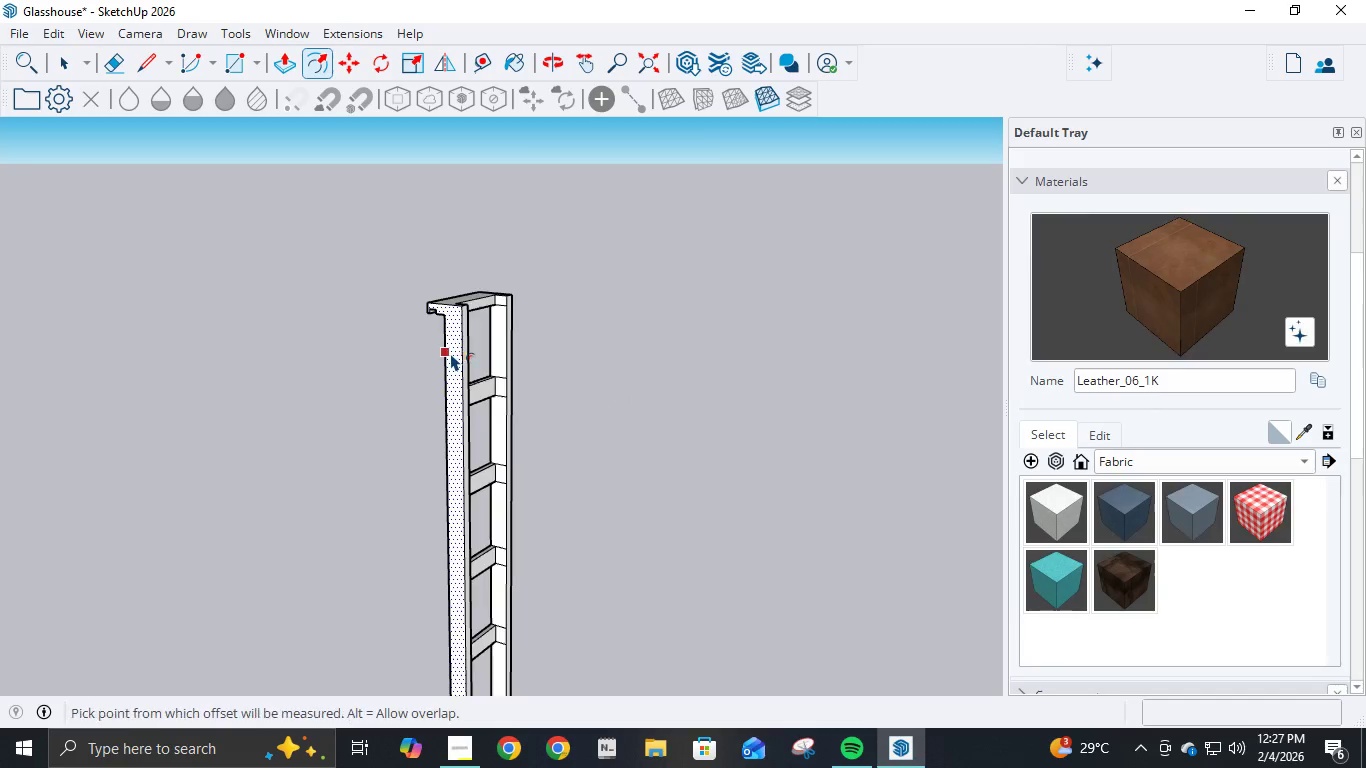 
scroll: coordinate [450, 353], scroll_direction: up, amount: 5.0
 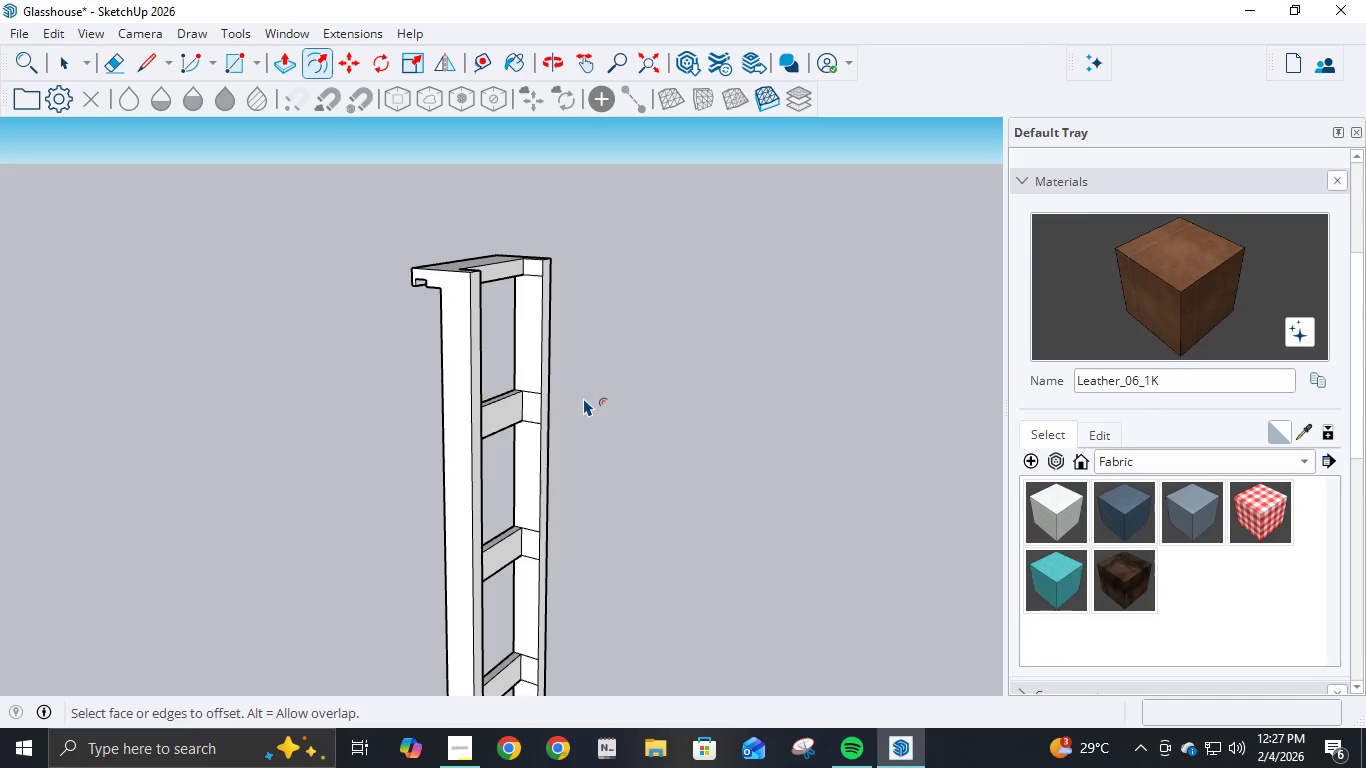 
key(E)
 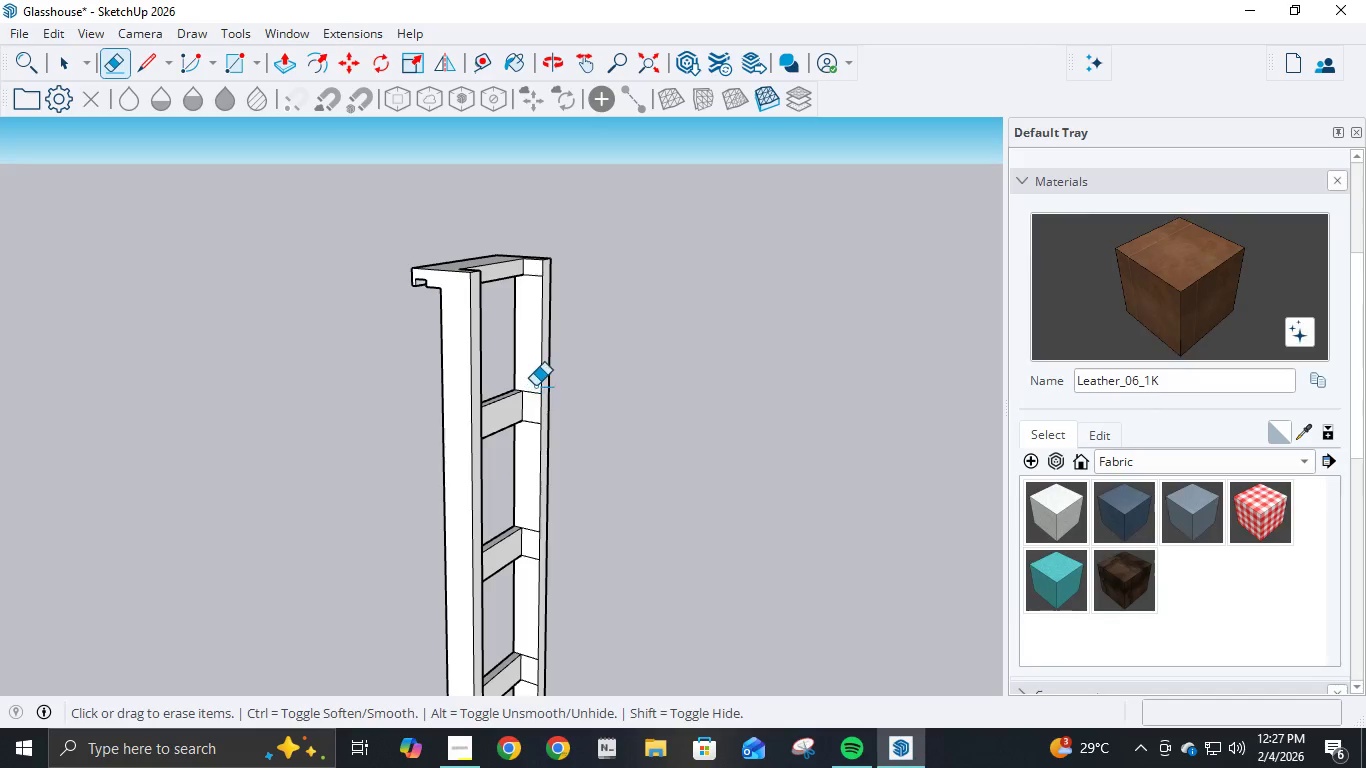 
left_click_drag(start_coordinate=[535, 386], to_coordinate=[532, 471])
 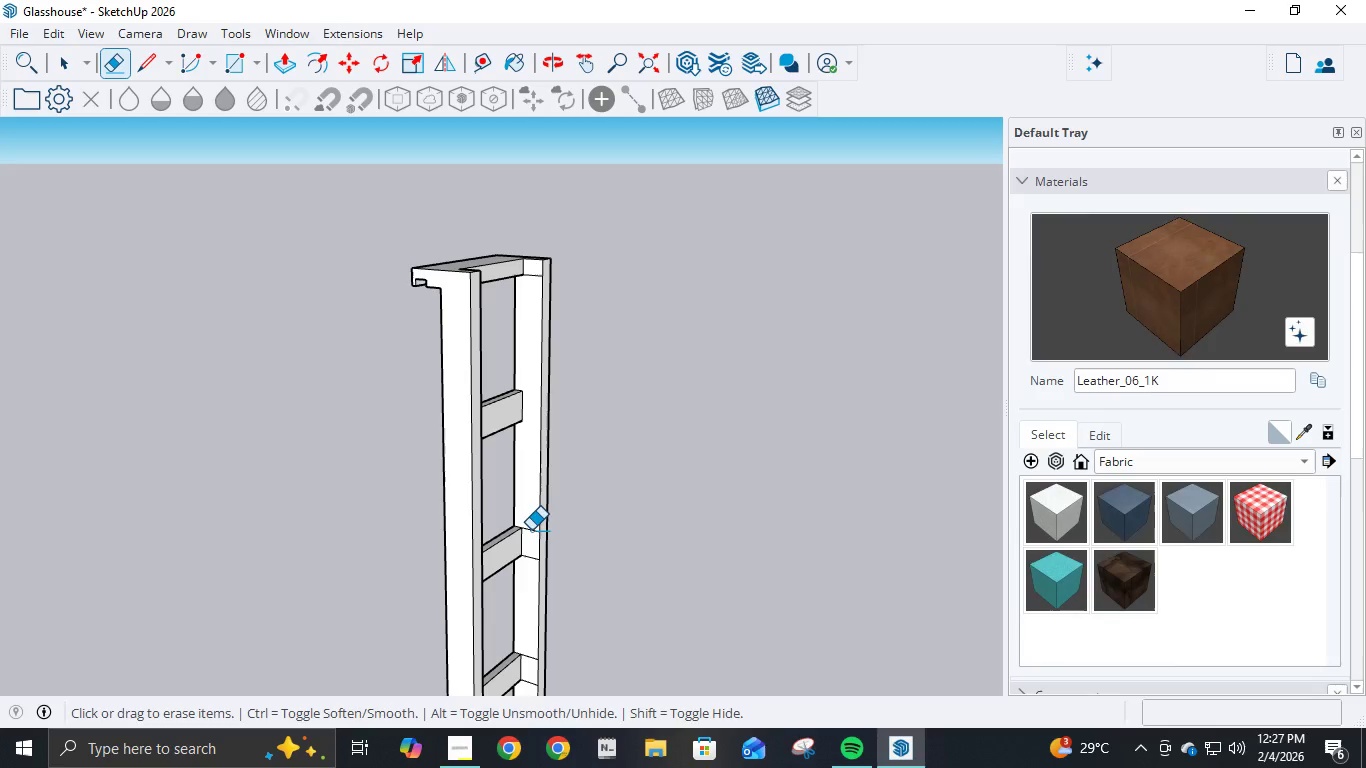 
left_click_drag(start_coordinate=[531, 530], to_coordinate=[535, 584])
 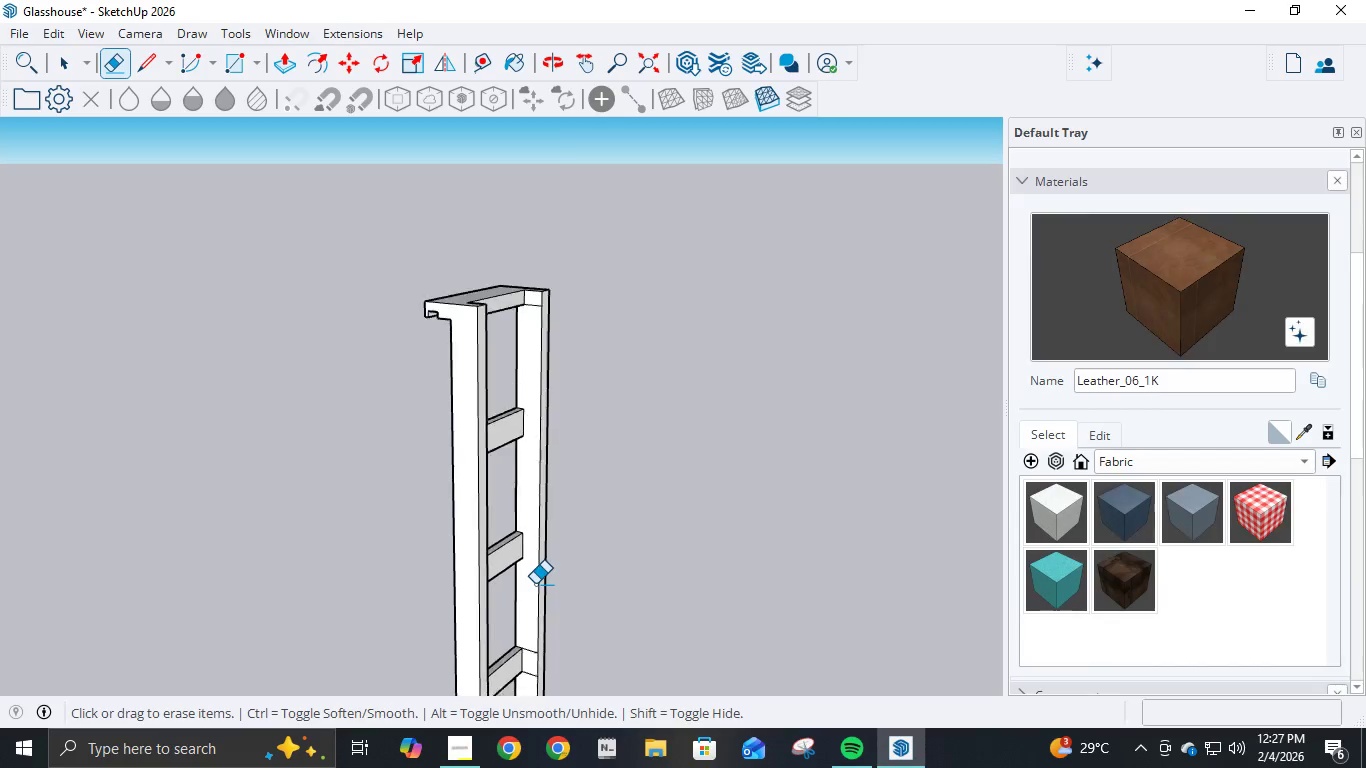 
scroll: coordinate [541, 632], scroll_direction: none, amount: 0.0
 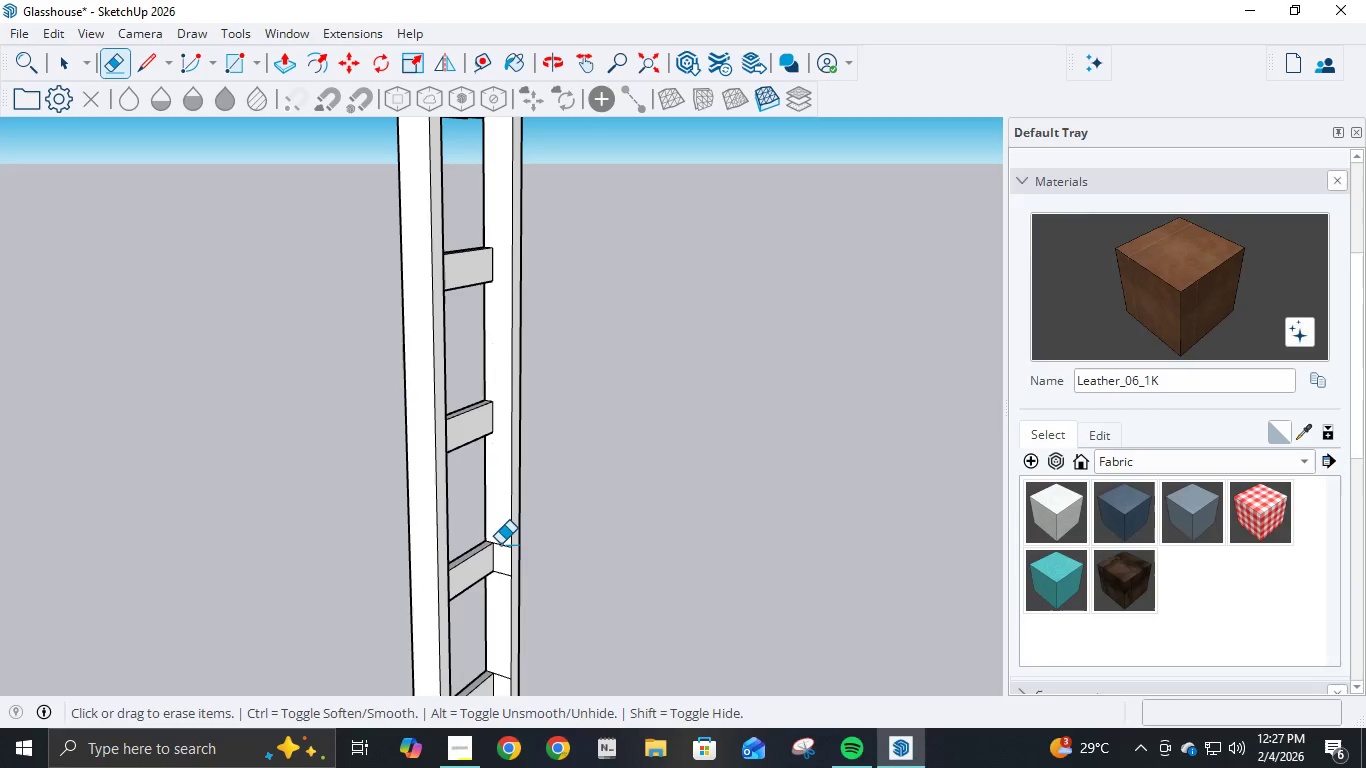 
left_click_drag(start_coordinate=[500, 545], to_coordinate=[502, 585])
 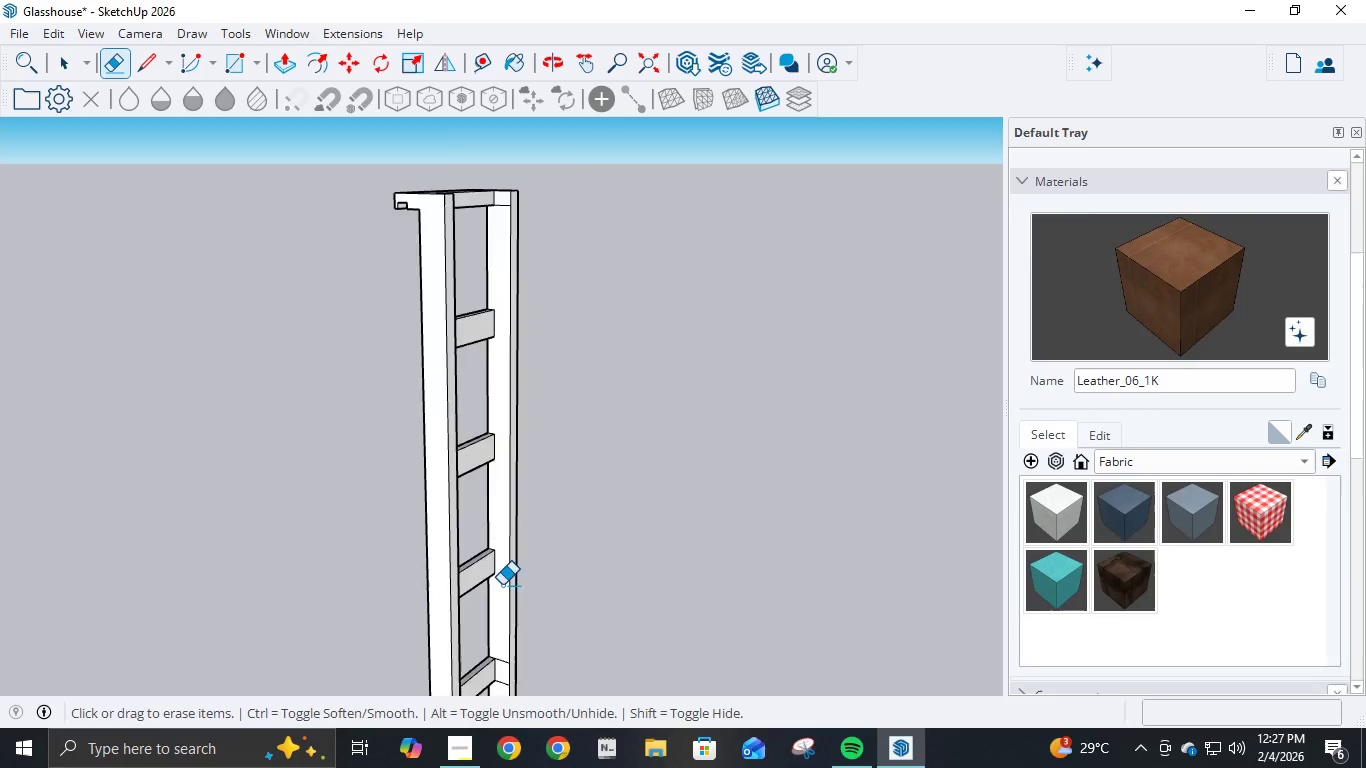 
scroll: coordinate [511, 675], scroll_direction: down, amount: 5.0
 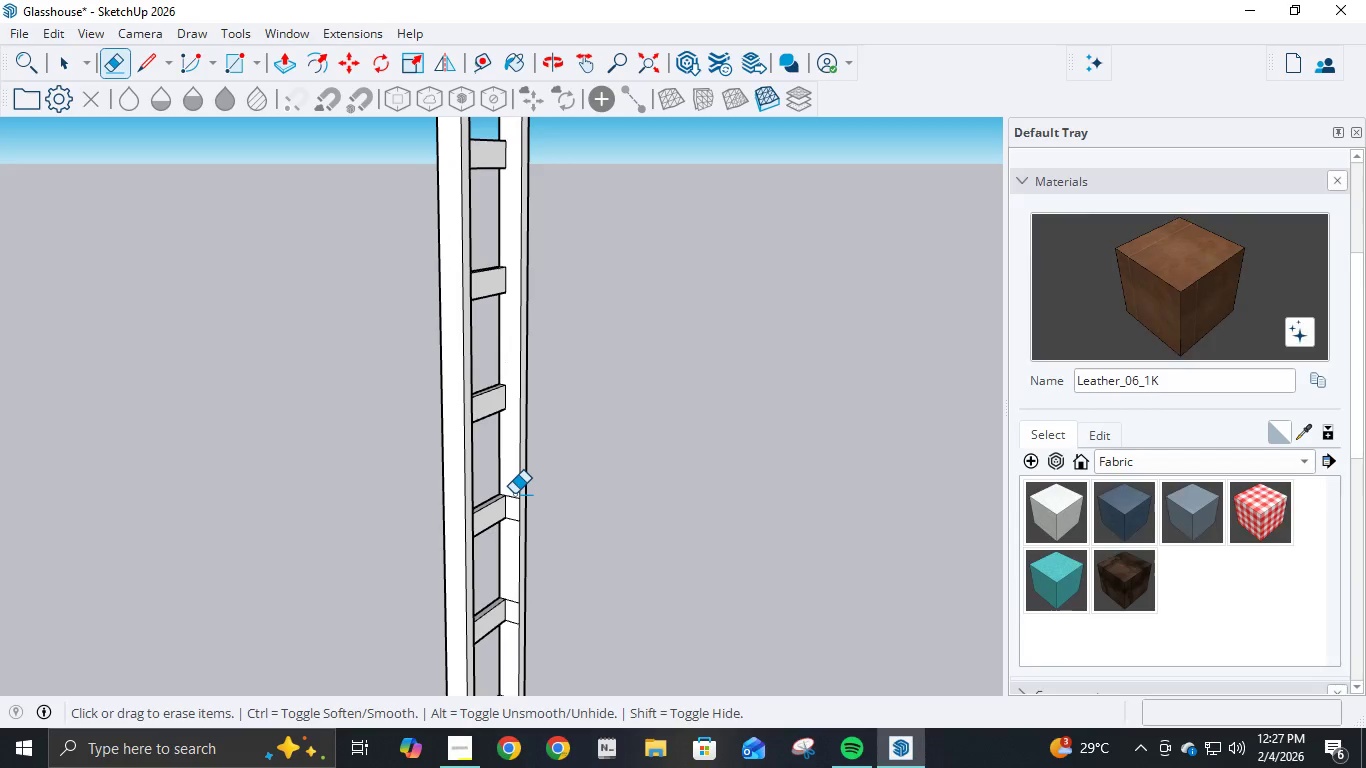 
left_click_drag(start_coordinate=[514, 494], to_coordinate=[512, 546])
 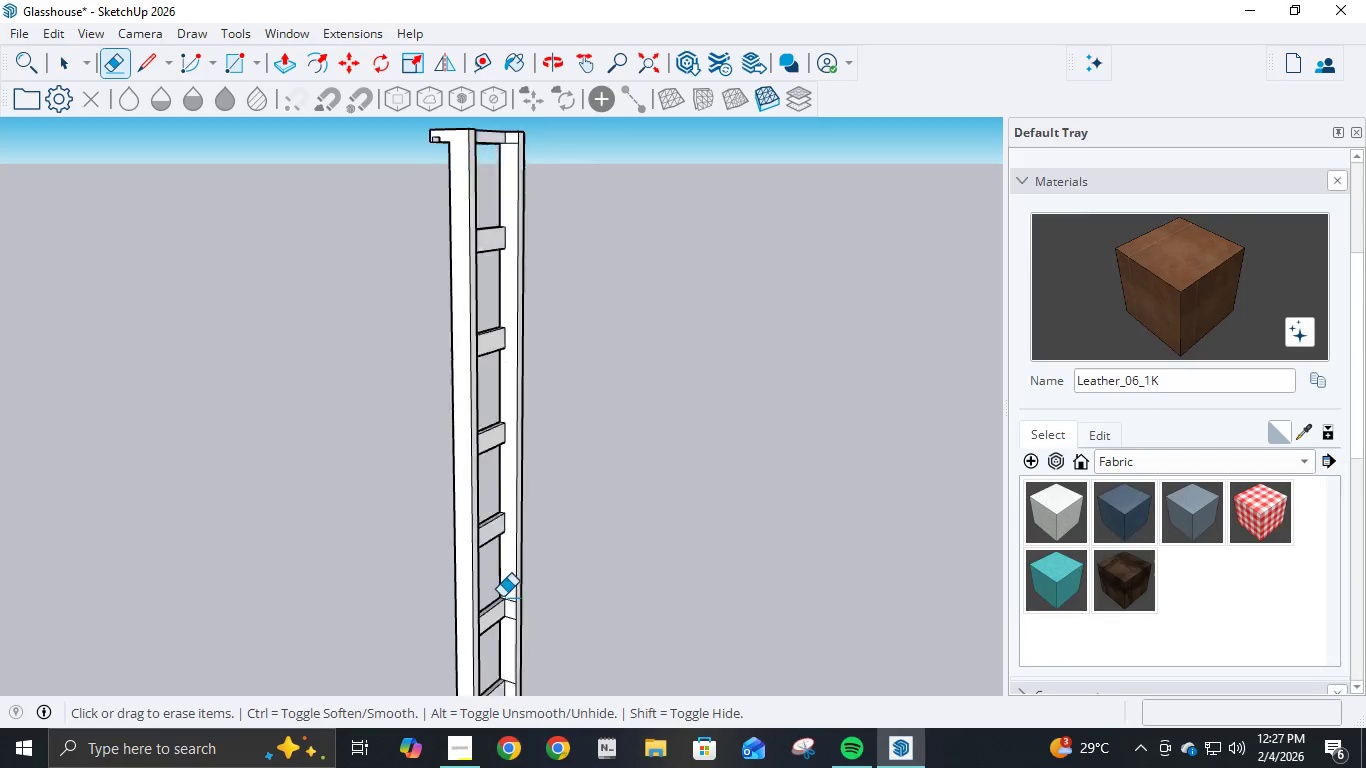 
scroll: coordinate [509, 628], scroll_direction: up, amount: 2.0
 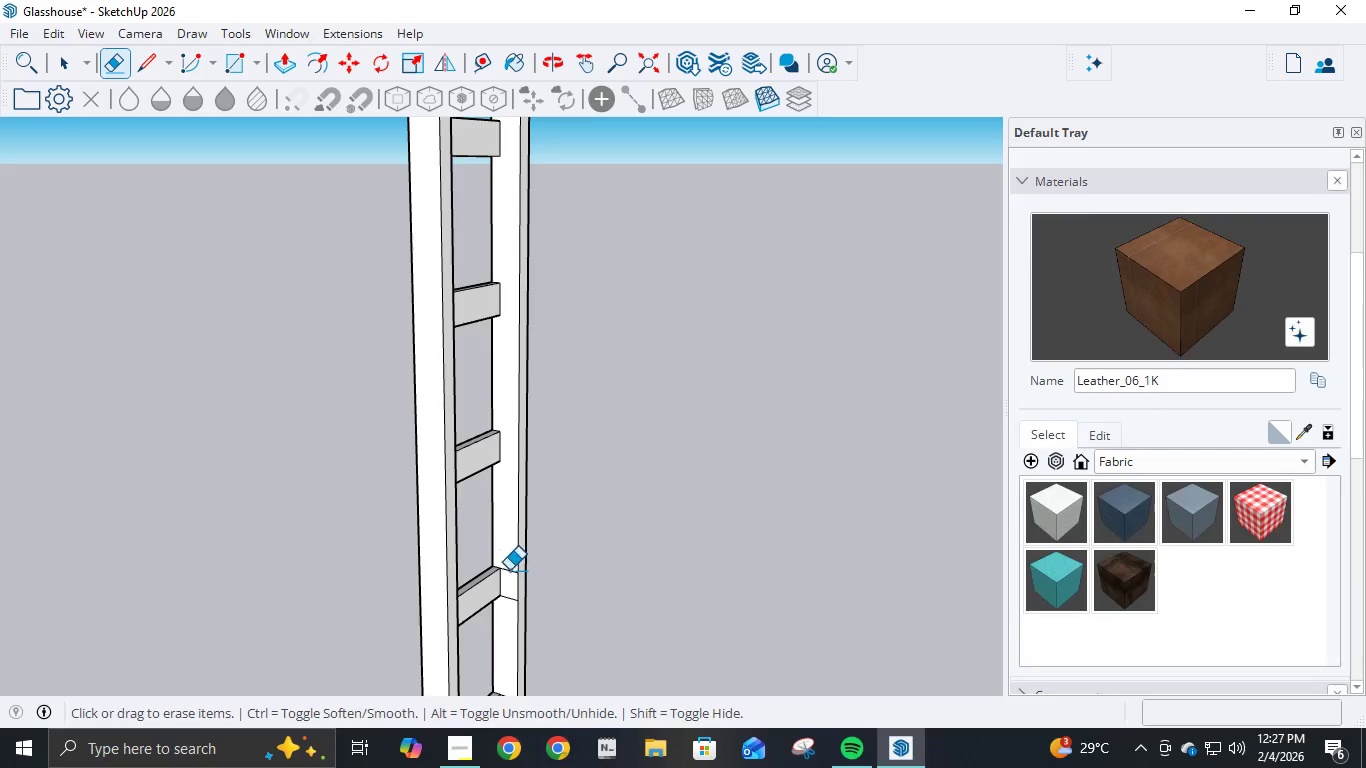 
left_click_drag(start_coordinate=[509, 570], to_coordinate=[508, 622])
 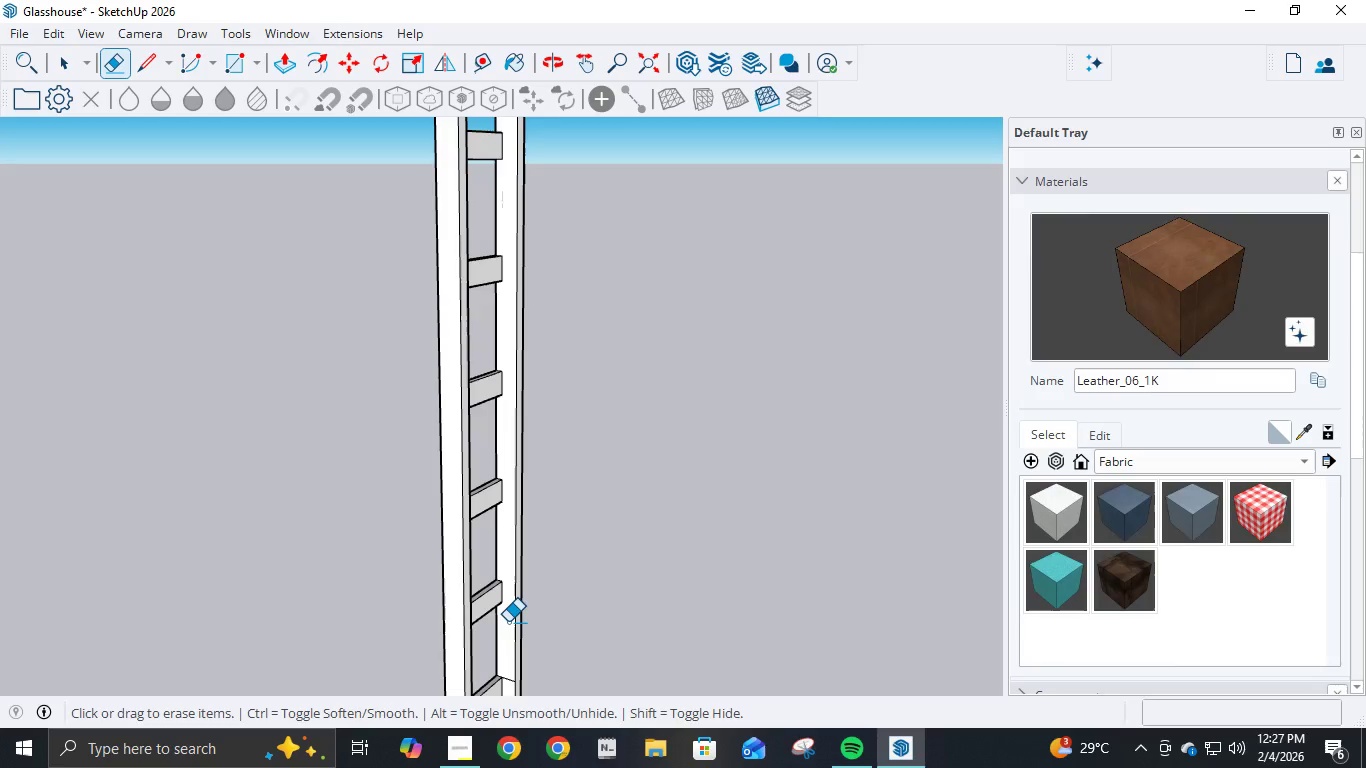 
scroll: coordinate [515, 650], scroll_direction: down, amount: 11.0
 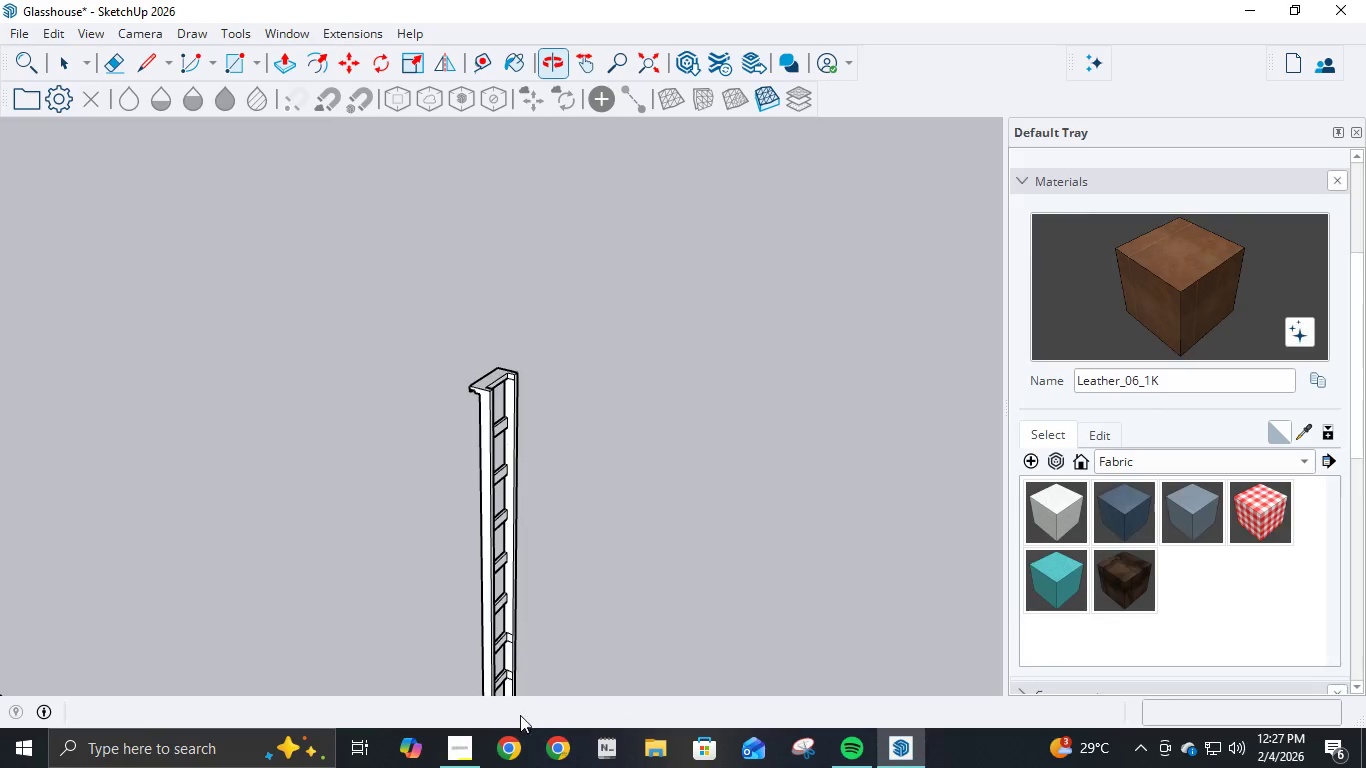 
scroll: coordinate [523, 665], scroll_direction: up, amount: 16.0
 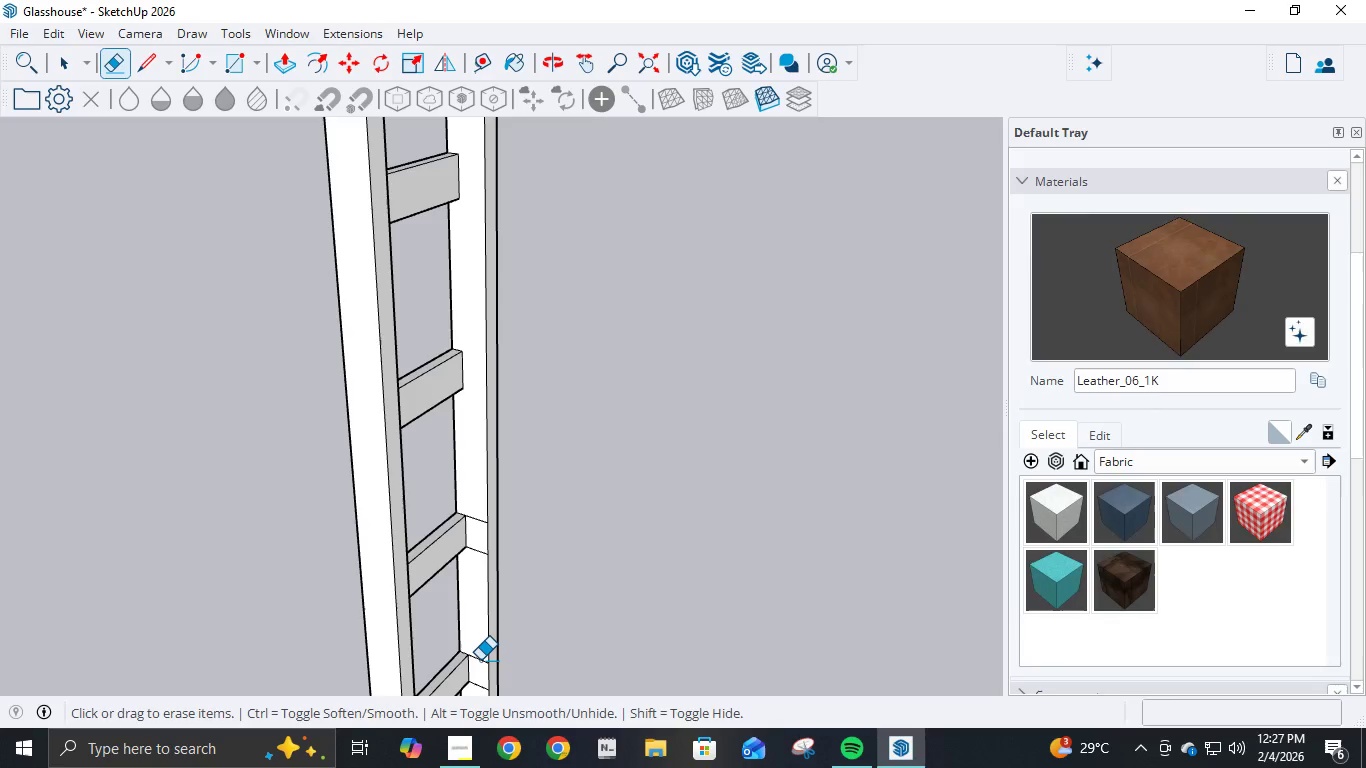 
left_click_drag(start_coordinate=[480, 660], to_coordinate=[478, 692])
 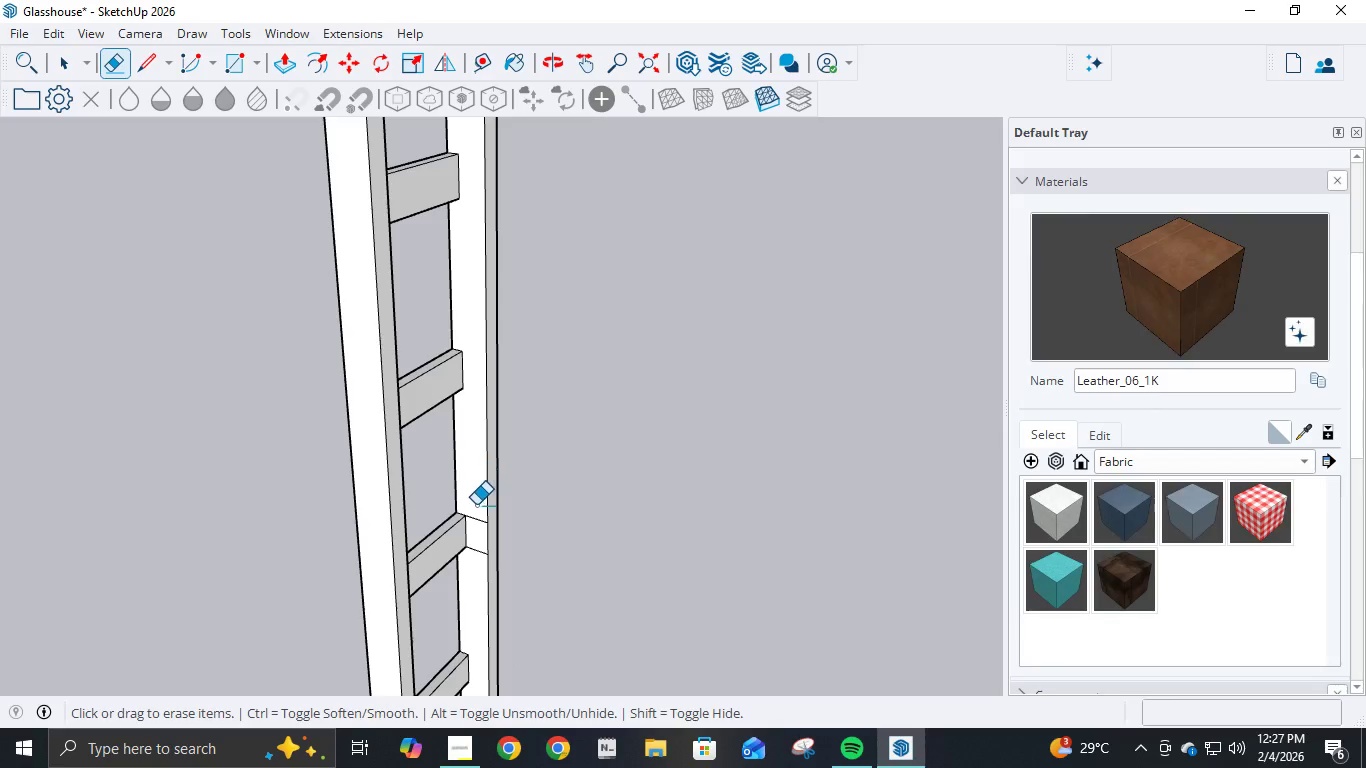 
left_click_drag(start_coordinate=[476, 505], to_coordinate=[475, 564])
 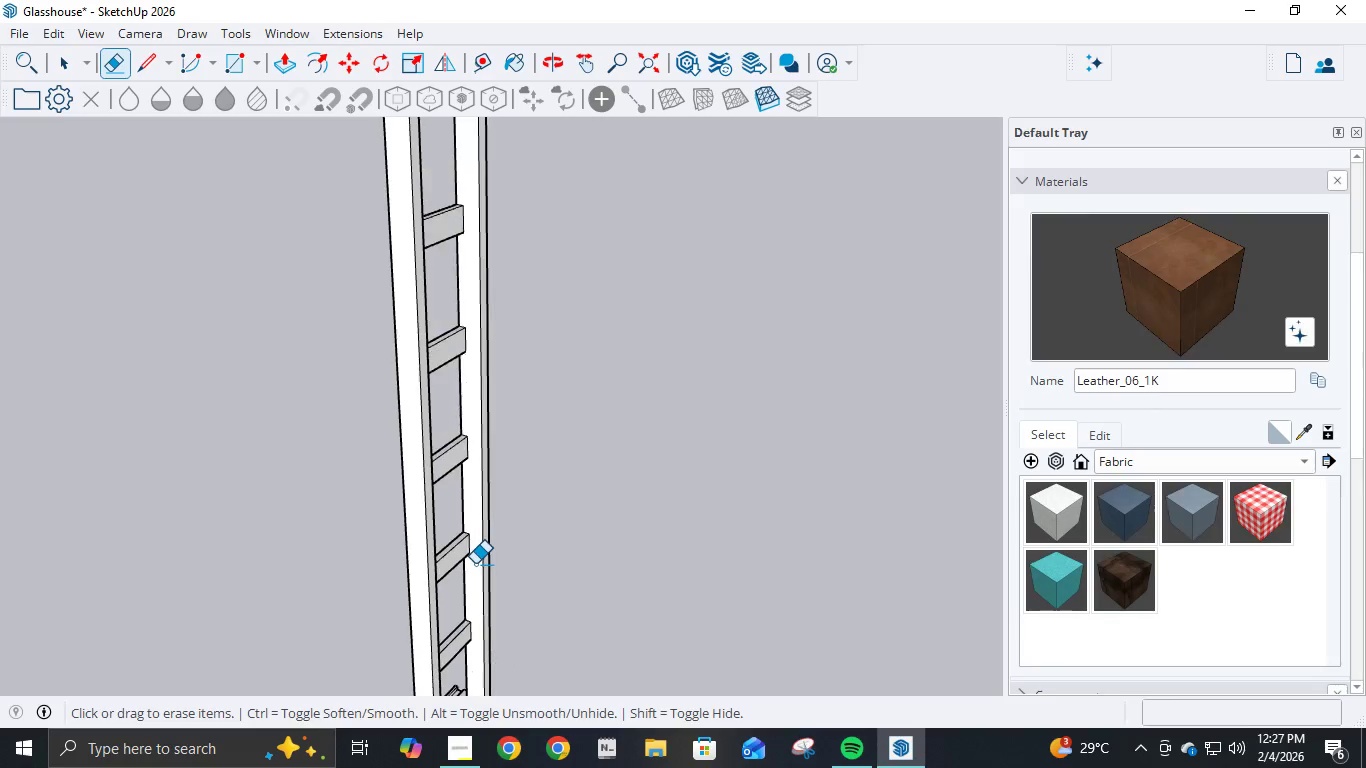 
scroll: coordinate [478, 660], scroll_direction: up, amount: 1.0
 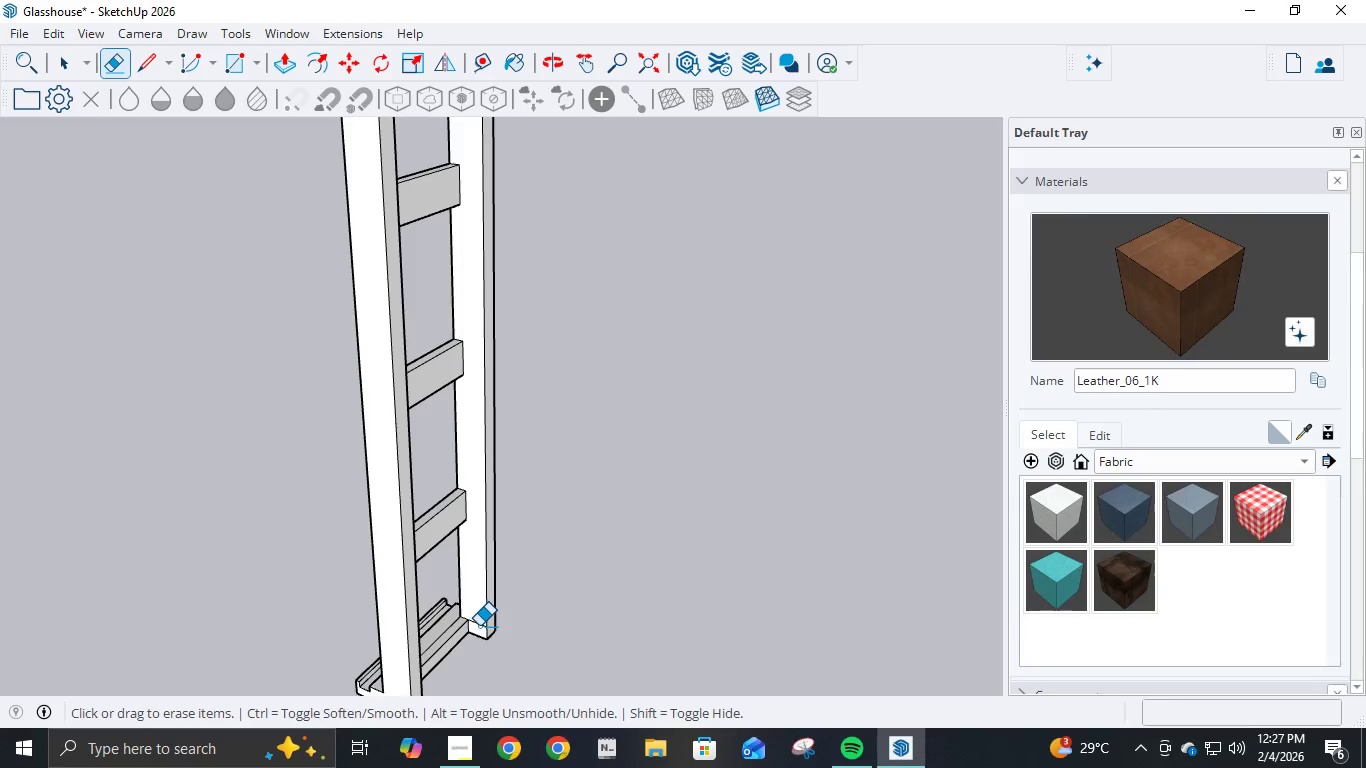 
left_click([479, 626])
 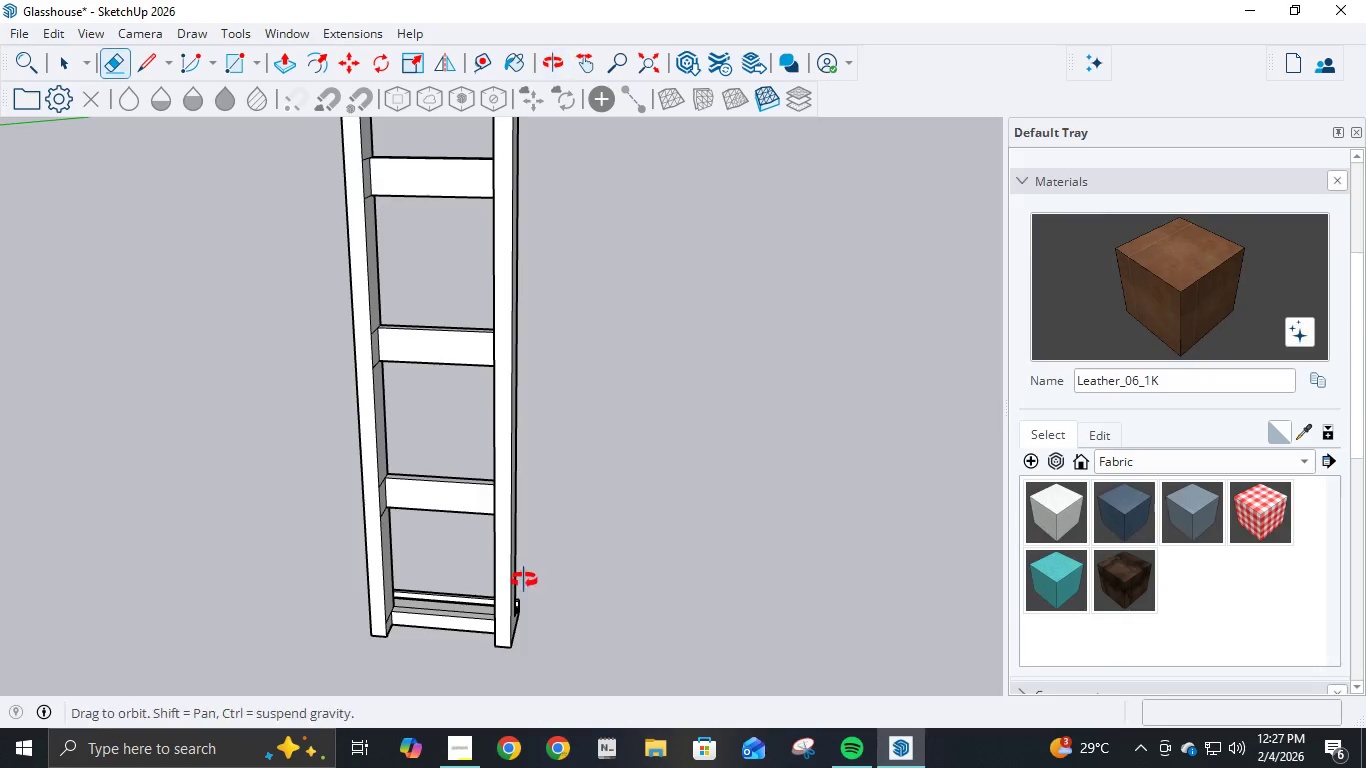 
scroll: coordinate [391, 600], scroll_direction: up, amount: 1.0
 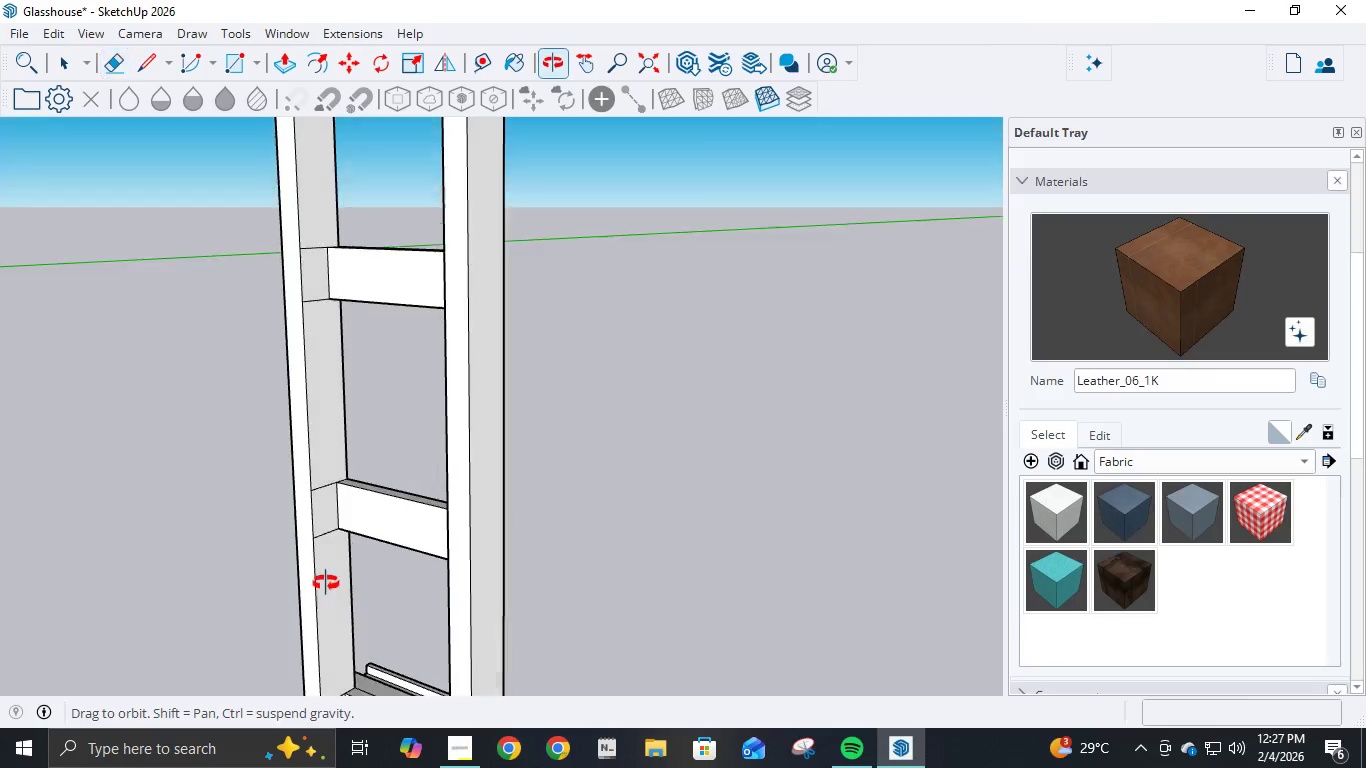 
scroll: coordinate [323, 579], scroll_direction: down, amount: 5.0
 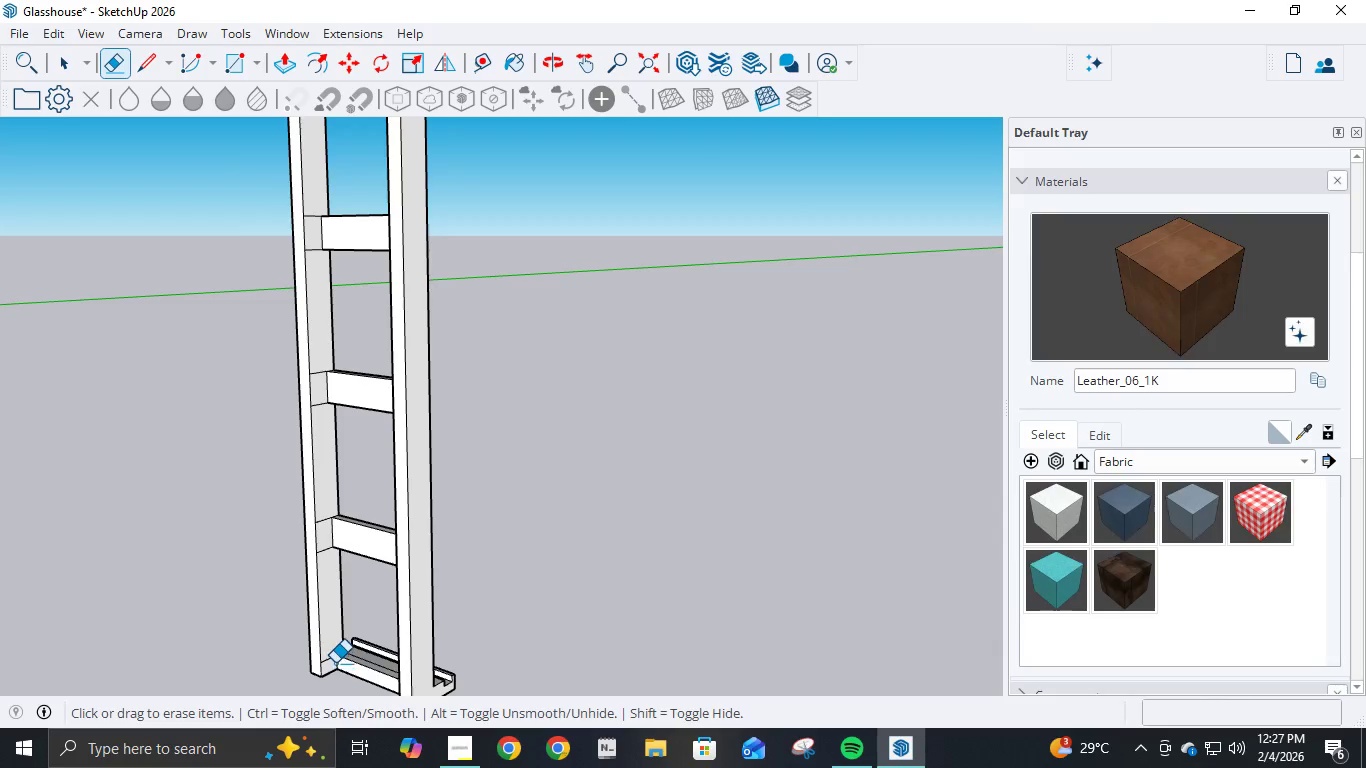 
left_click_drag(start_coordinate=[335, 661], to_coordinate=[330, 659])
 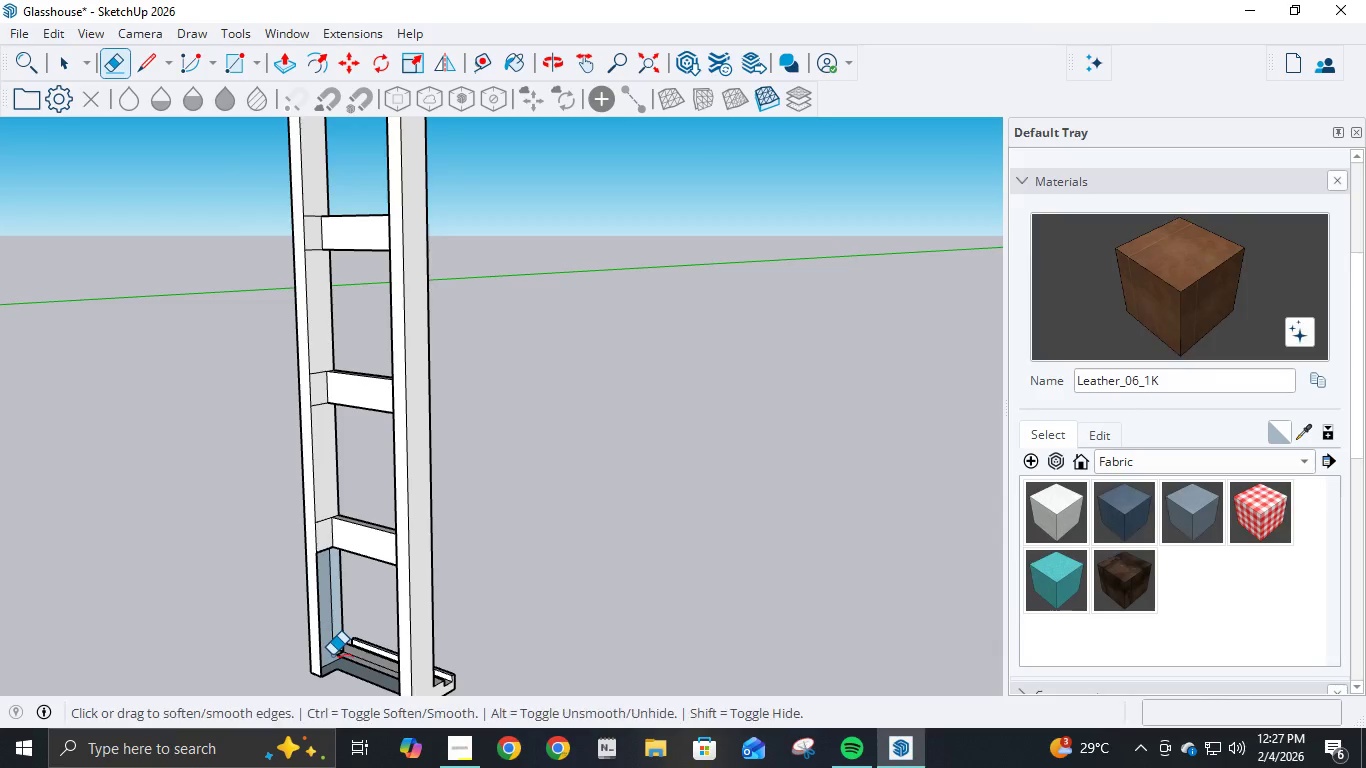 
key(Control+Z)
 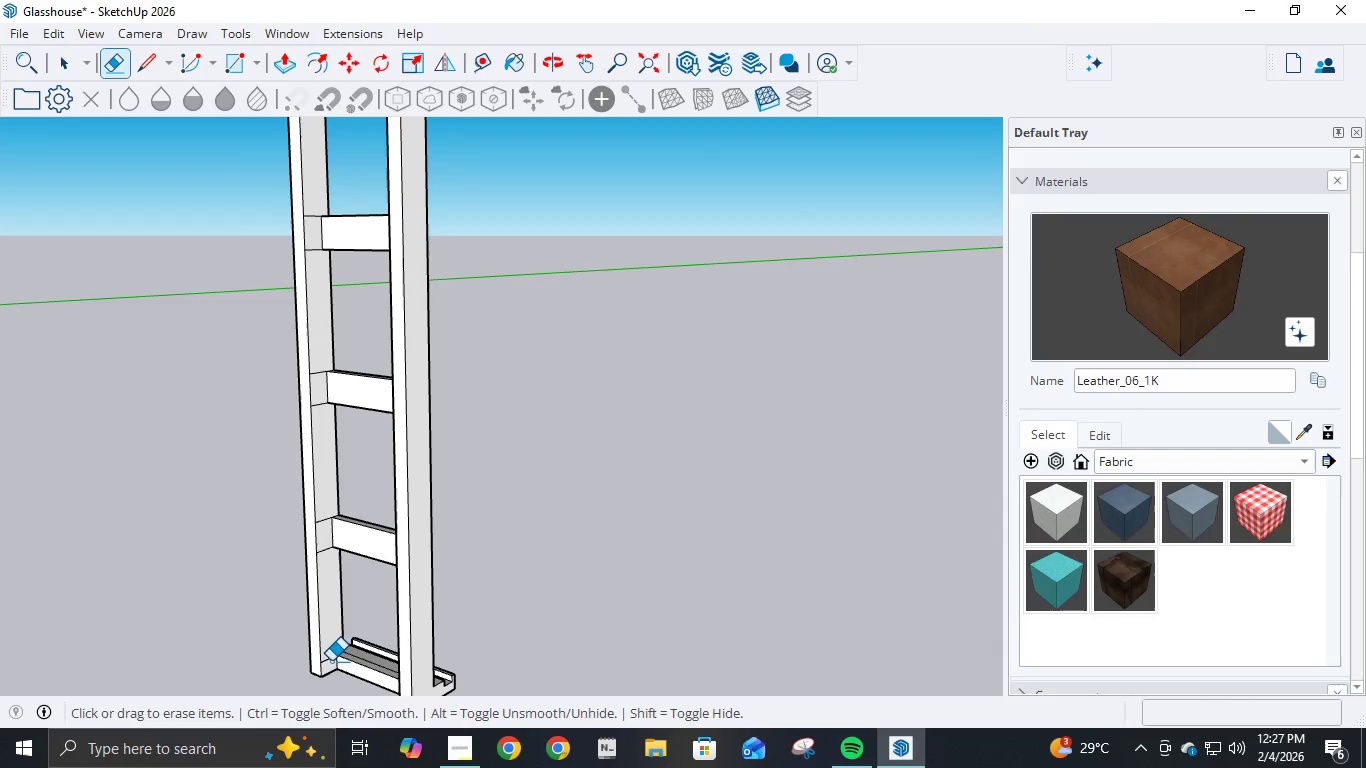 
left_click([330, 661])
 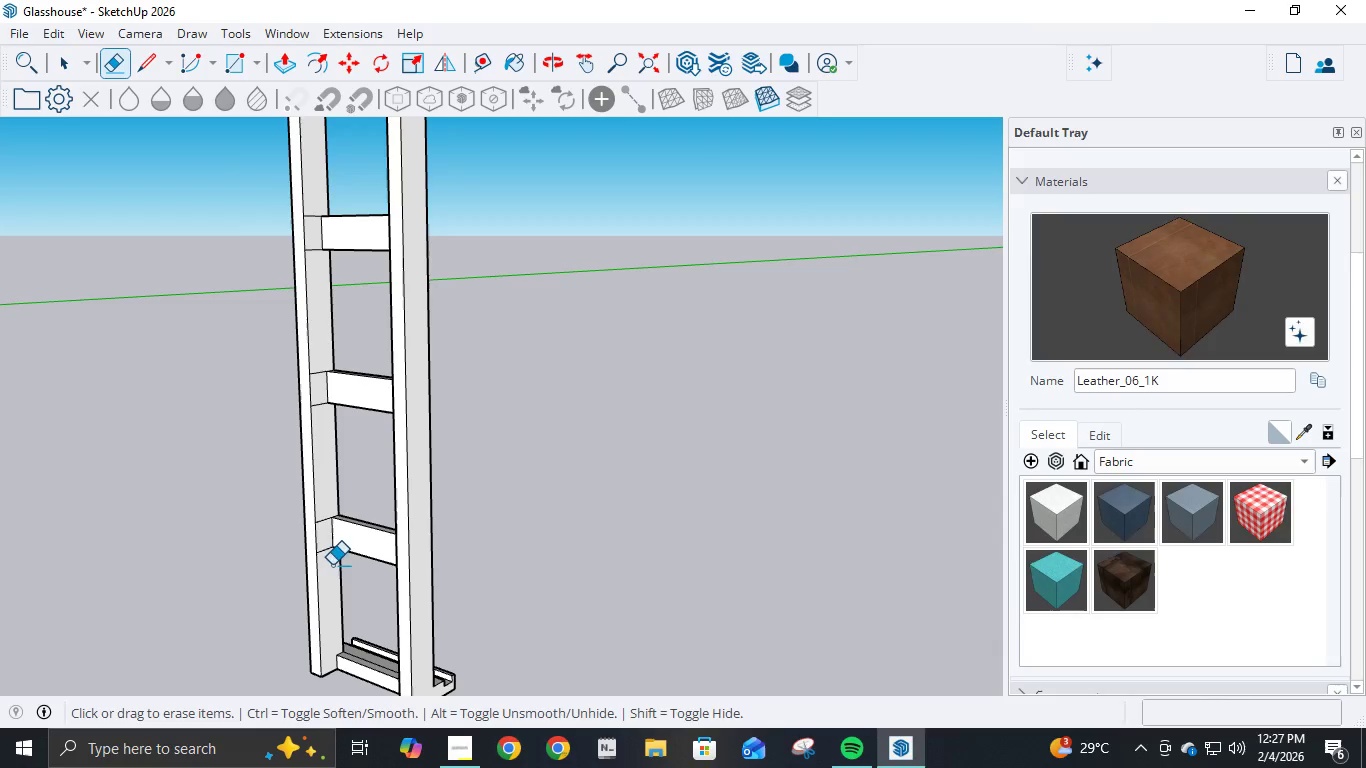 
left_click_drag(start_coordinate=[331, 561], to_coordinate=[325, 523])
 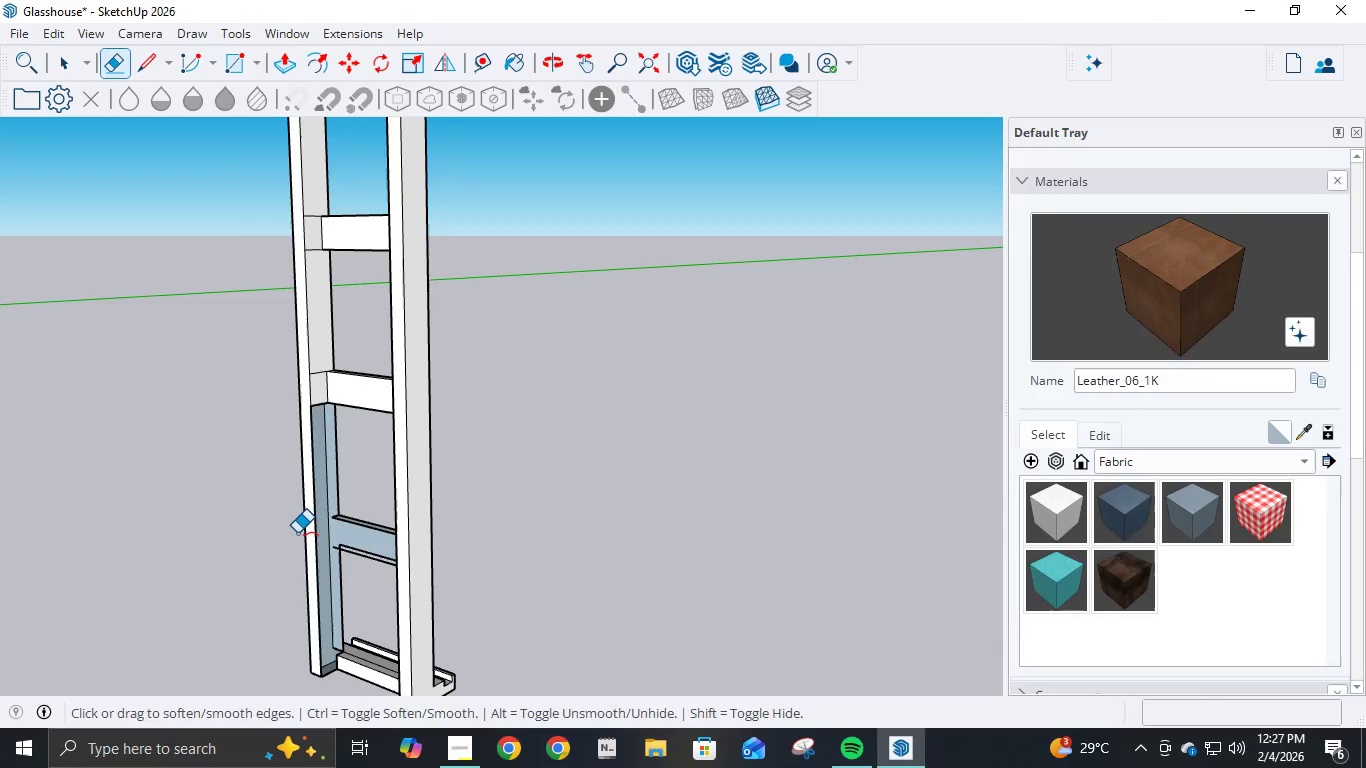 
key(Control+ControlLeft)
 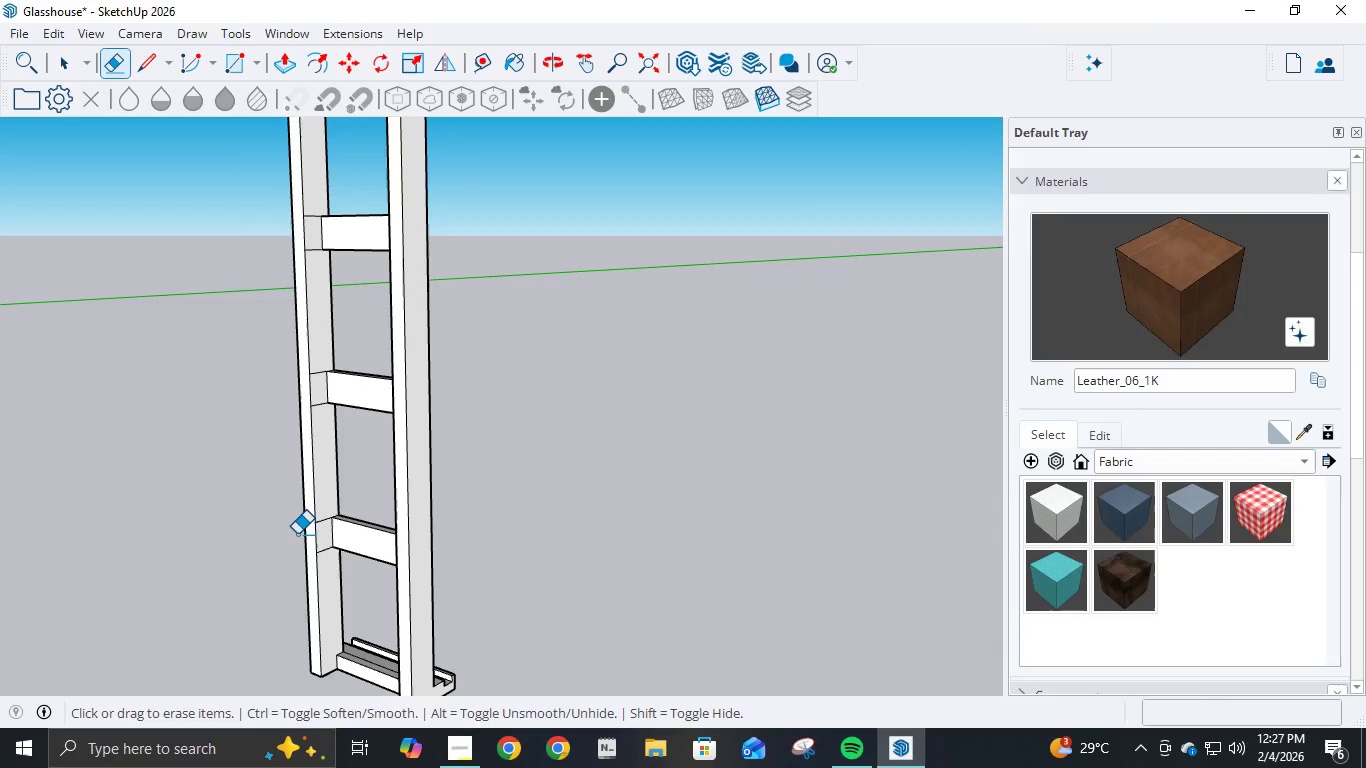 
key(Control+Z)
 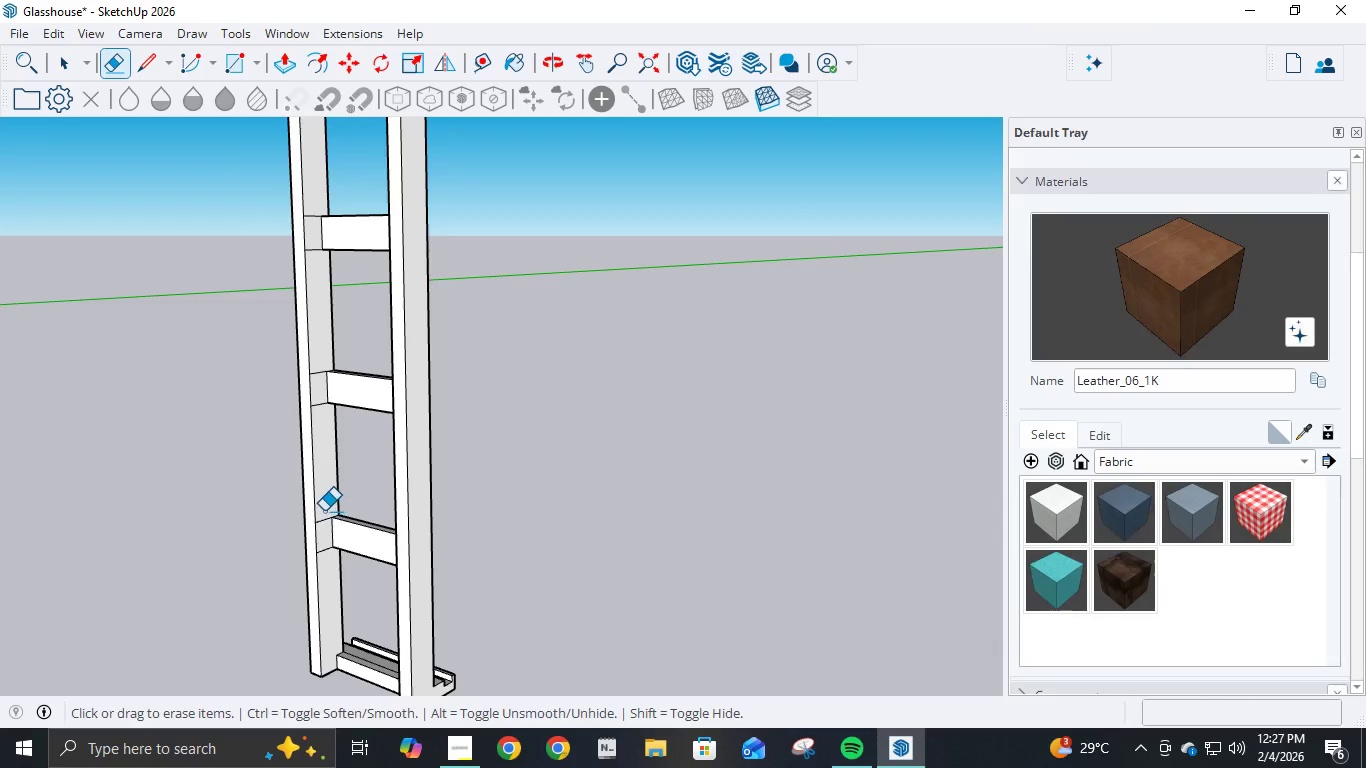 
left_click_drag(start_coordinate=[324, 511], to_coordinate=[322, 556])
 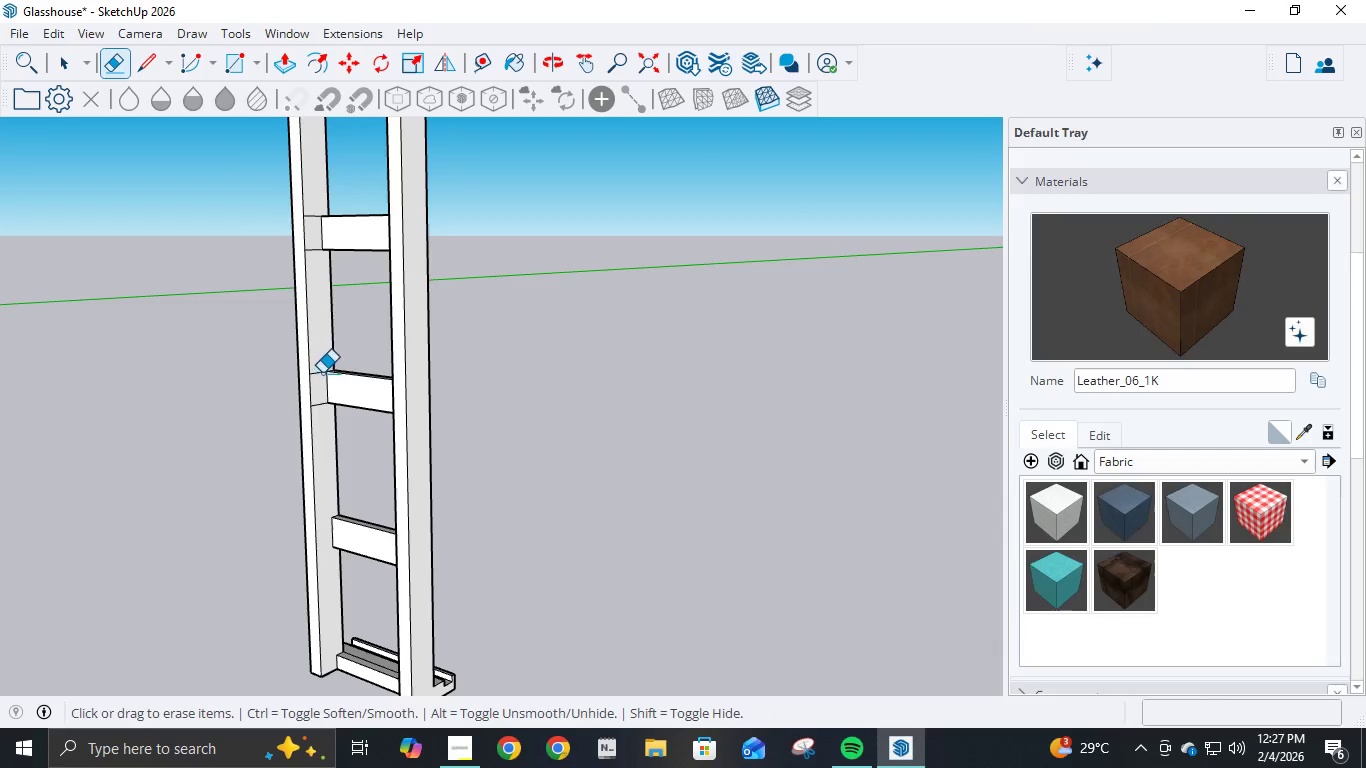 
left_click_drag(start_coordinate=[322, 369], to_coordinate=[313, 414])
 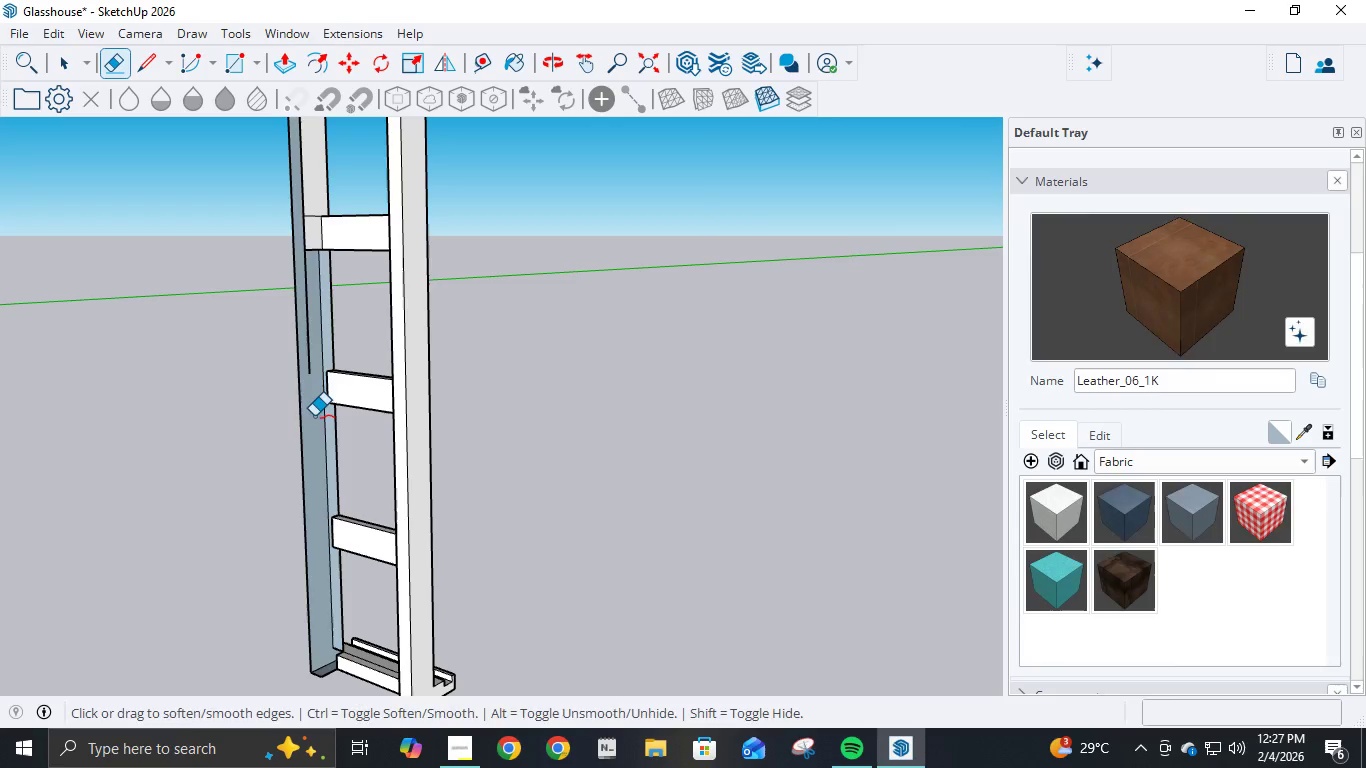 
key(Control+ControlLeft)
 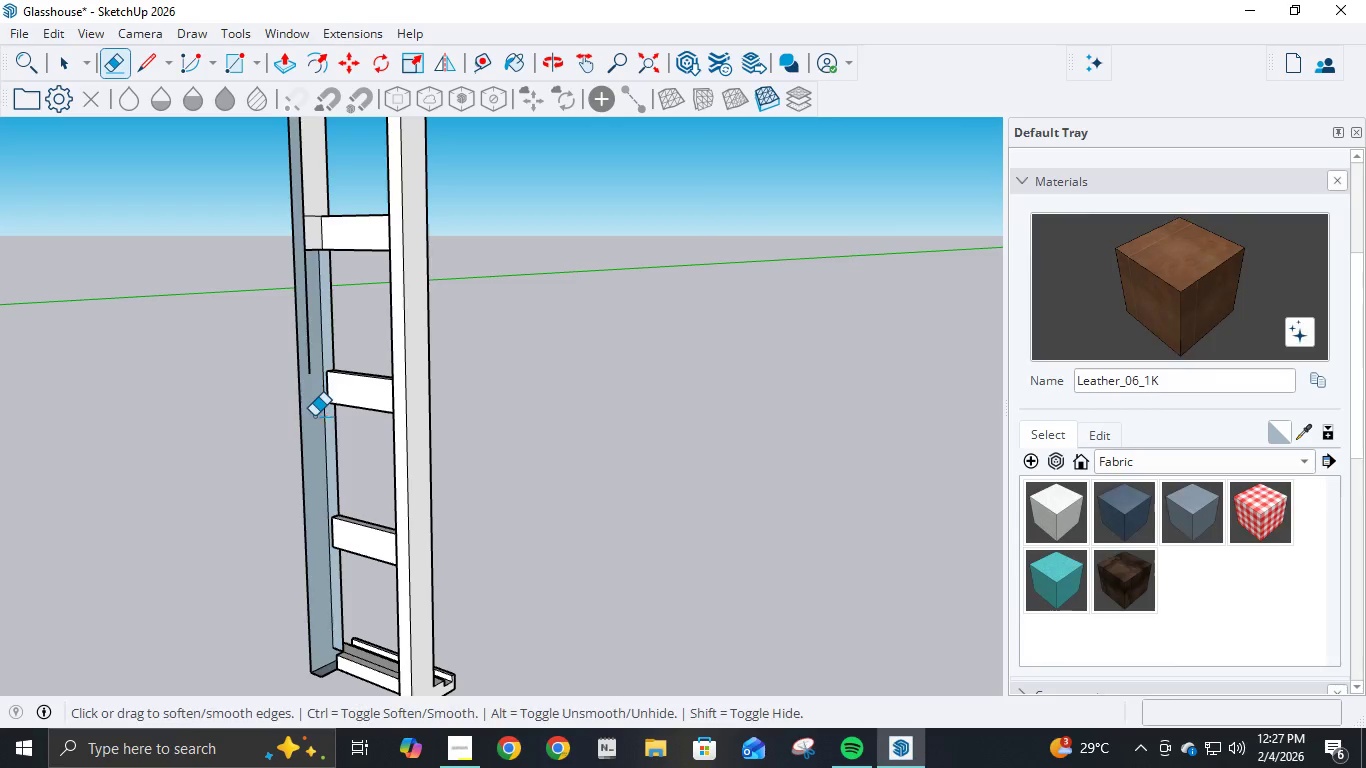 
key(Control+Z)
 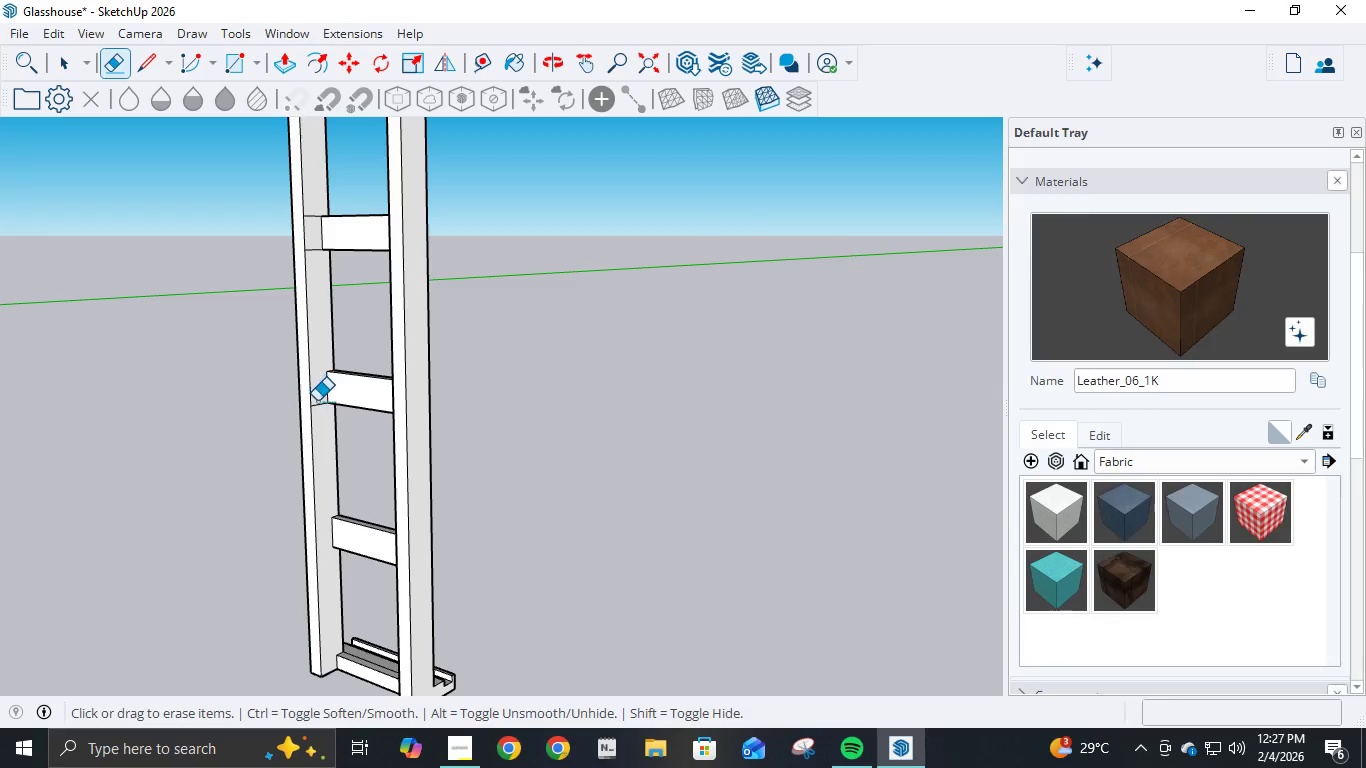 
left_click([319, 404])
 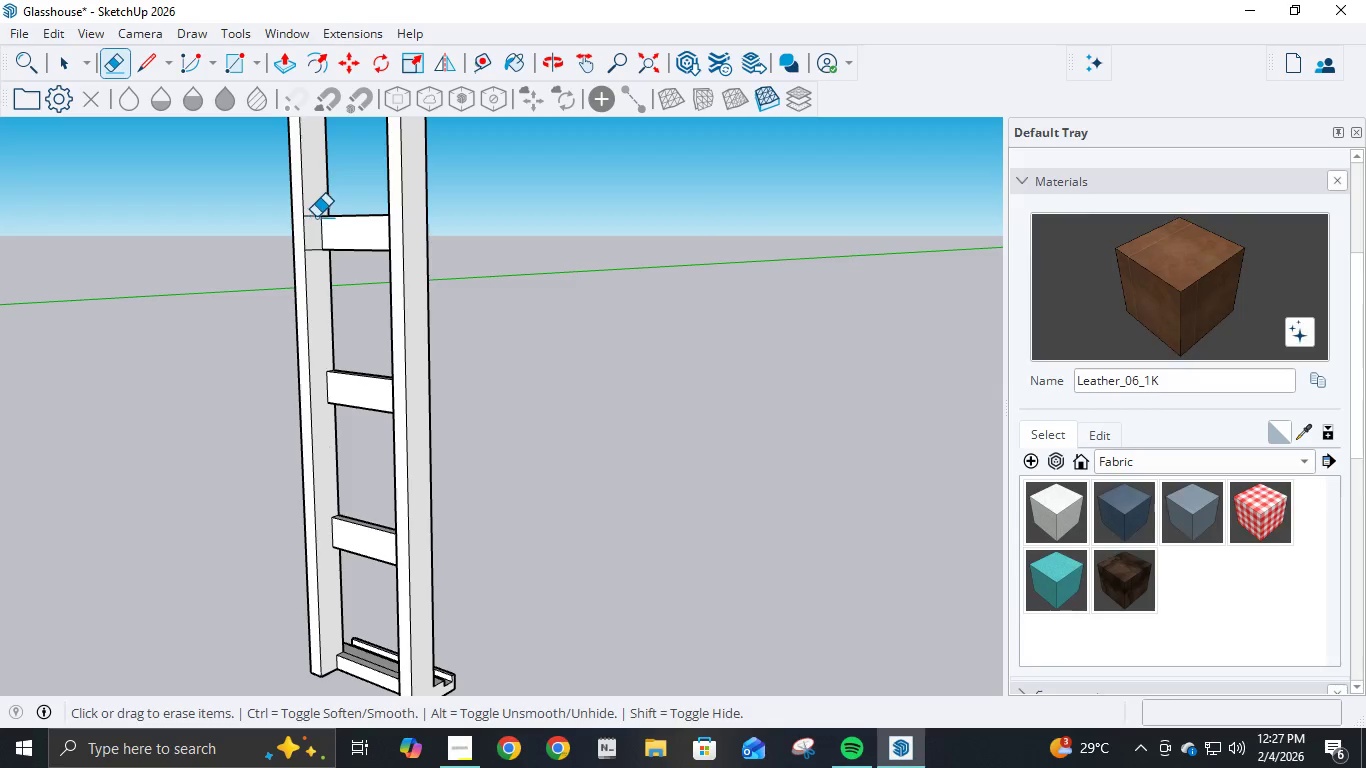 
left_click_drag(start_coordinate=[316, 216], to_coordinate=[317, 257])
 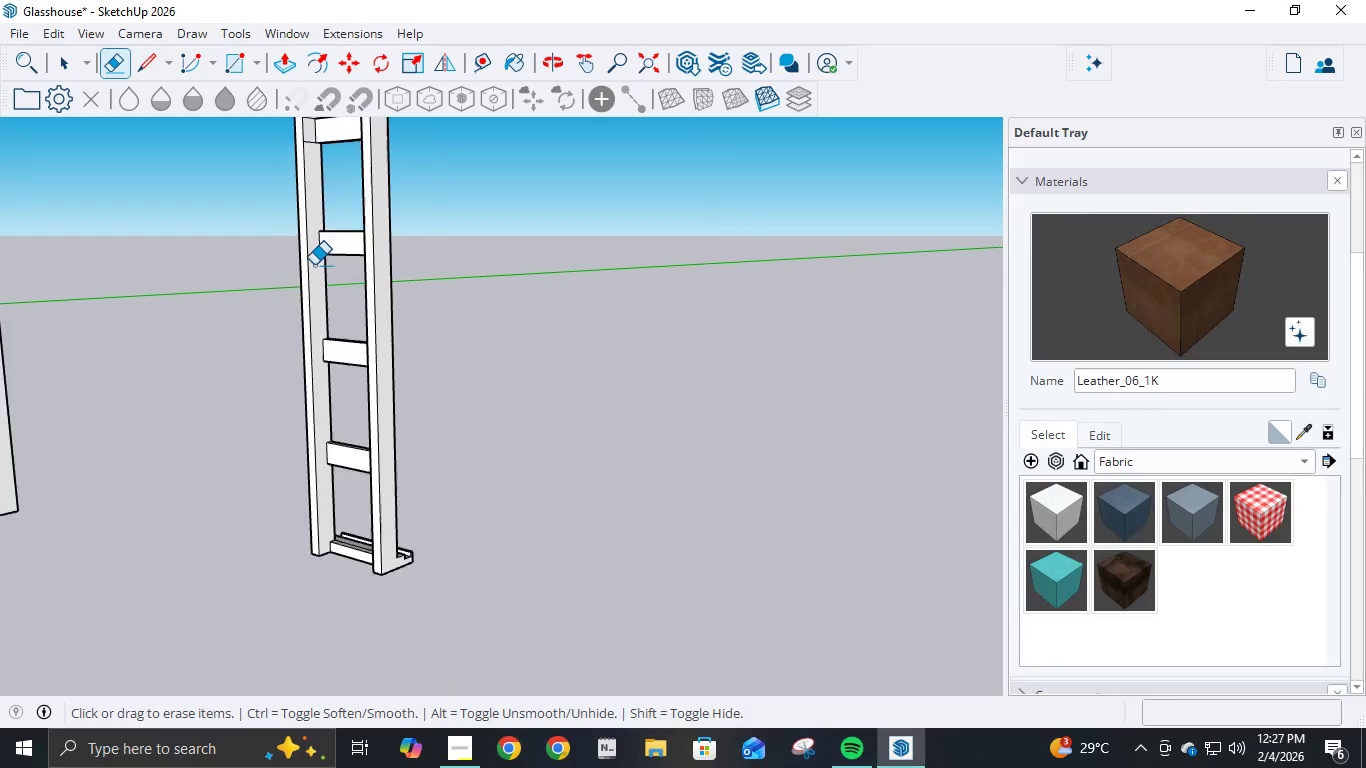 
scroll: coordinate [311, 269], scroll_direction: down, amount: 8.0
 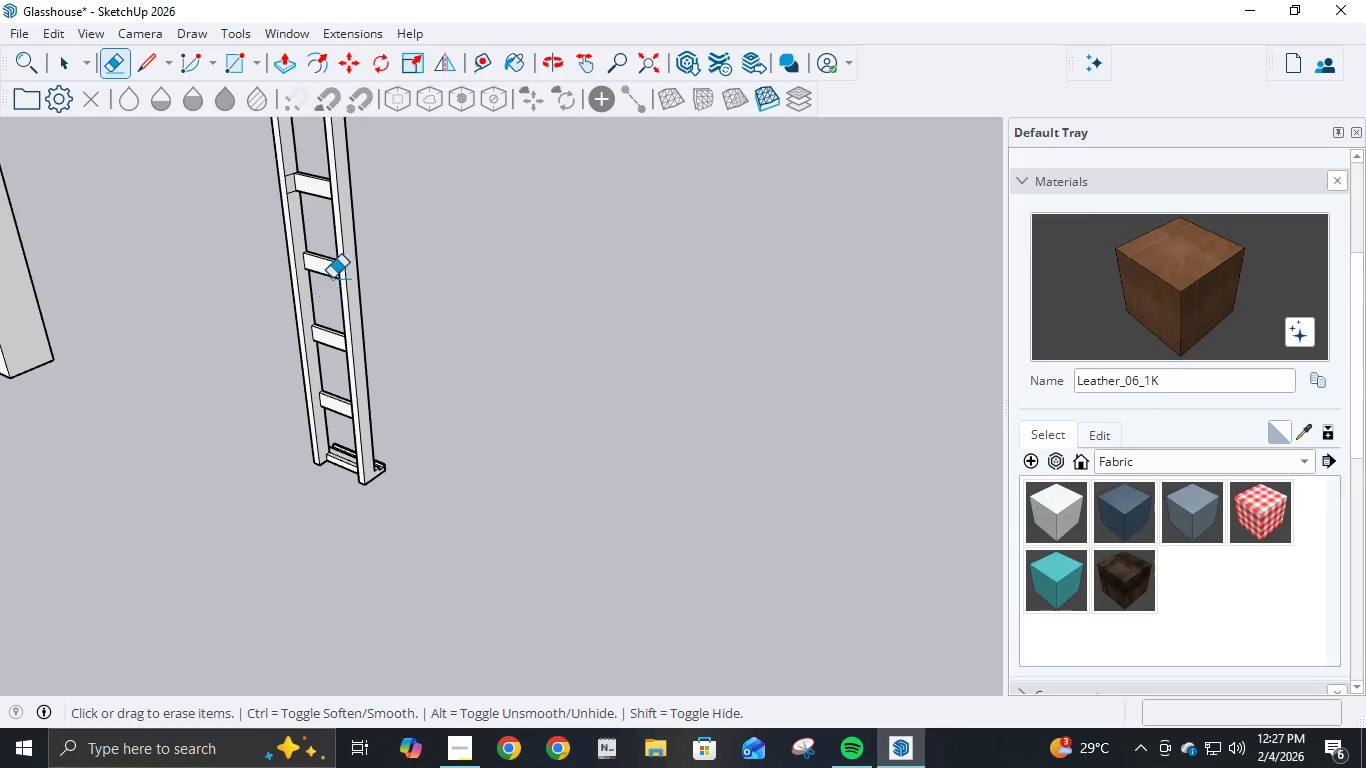 
hold_key(key=ShiftLeft, duration=0.95)
 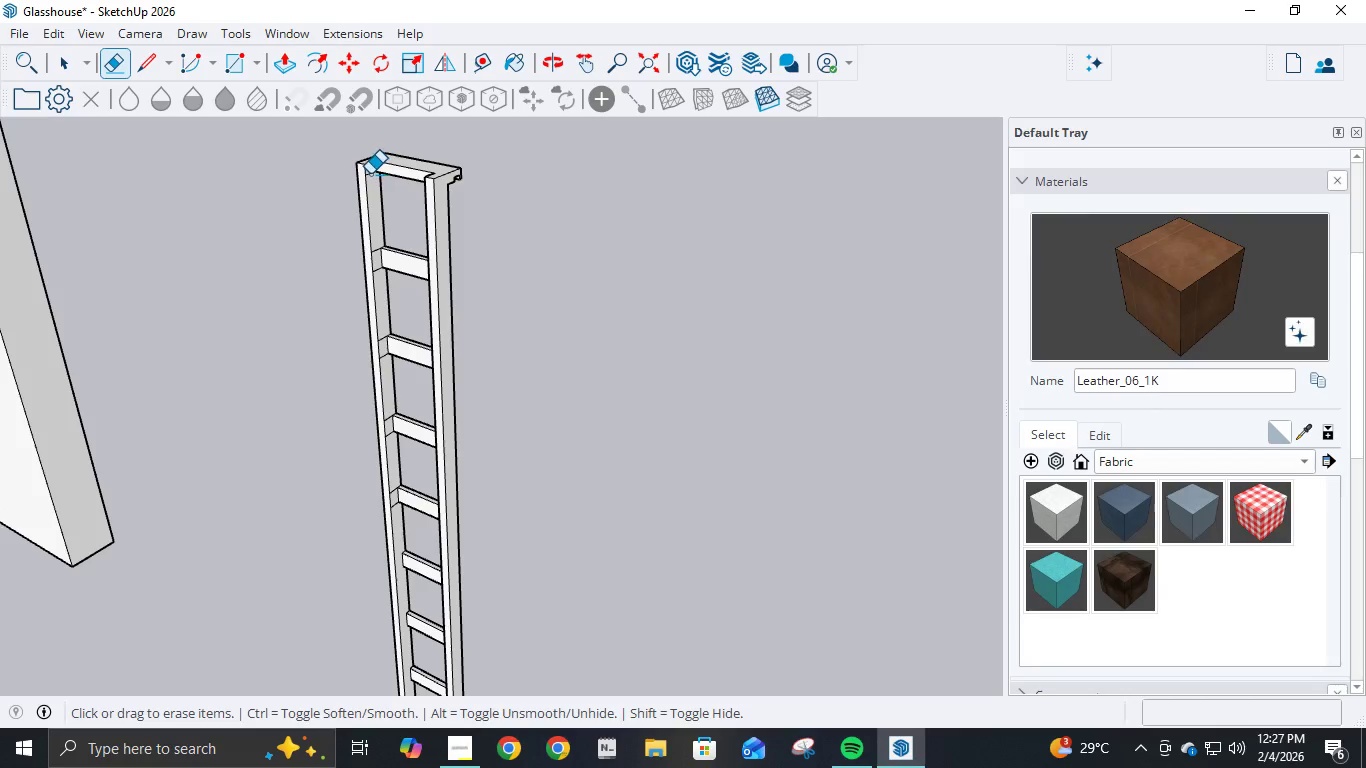 
left_click([369, 173])
 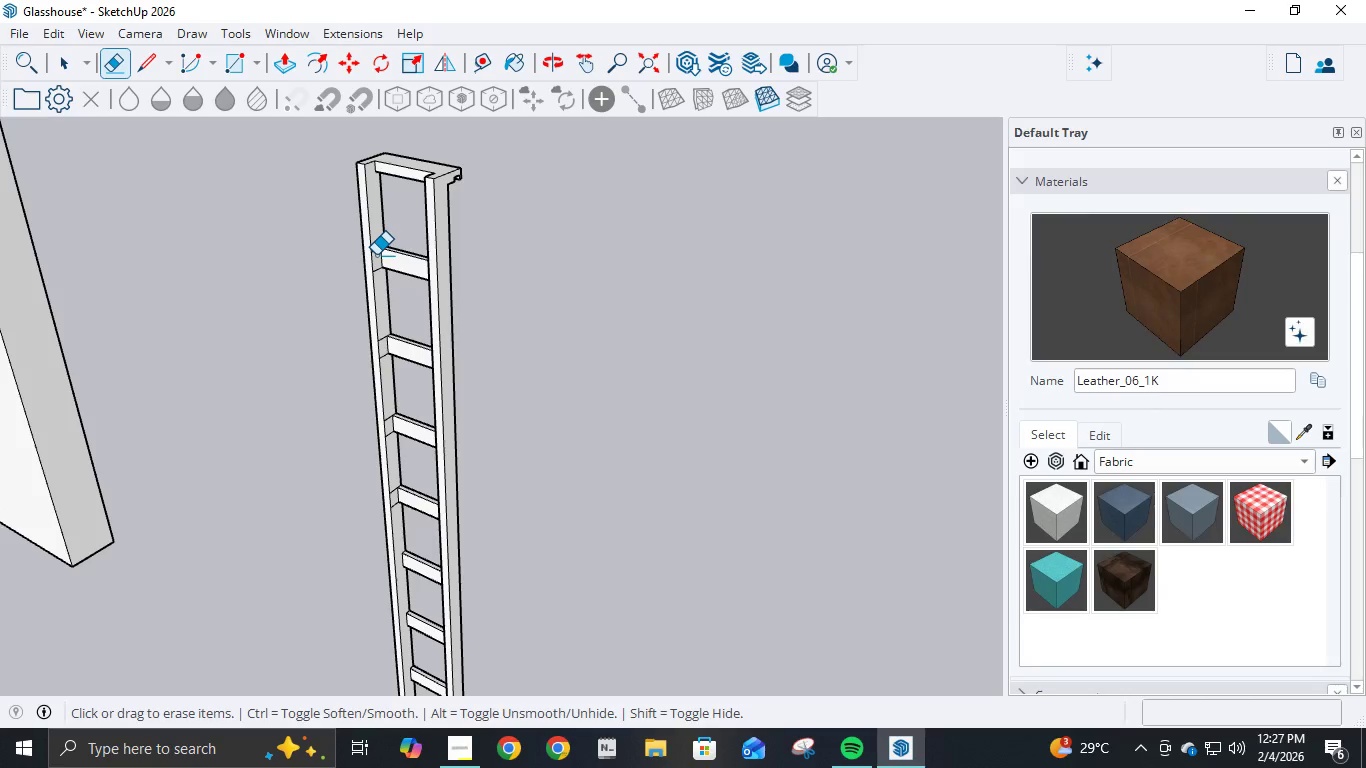 
left_click([376, 255])
 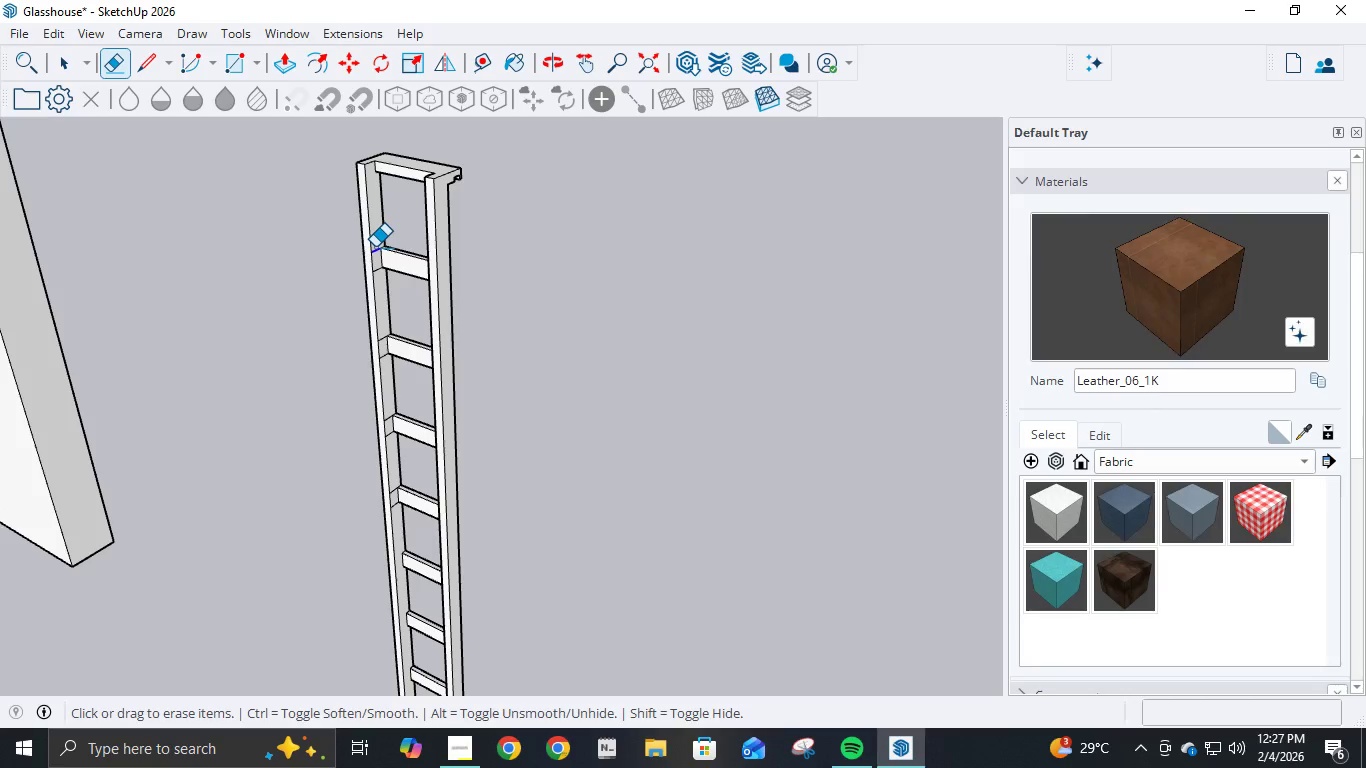 
left_click_drag(start_coordinate=[375, 247], to_coordinate=[376, 253])
 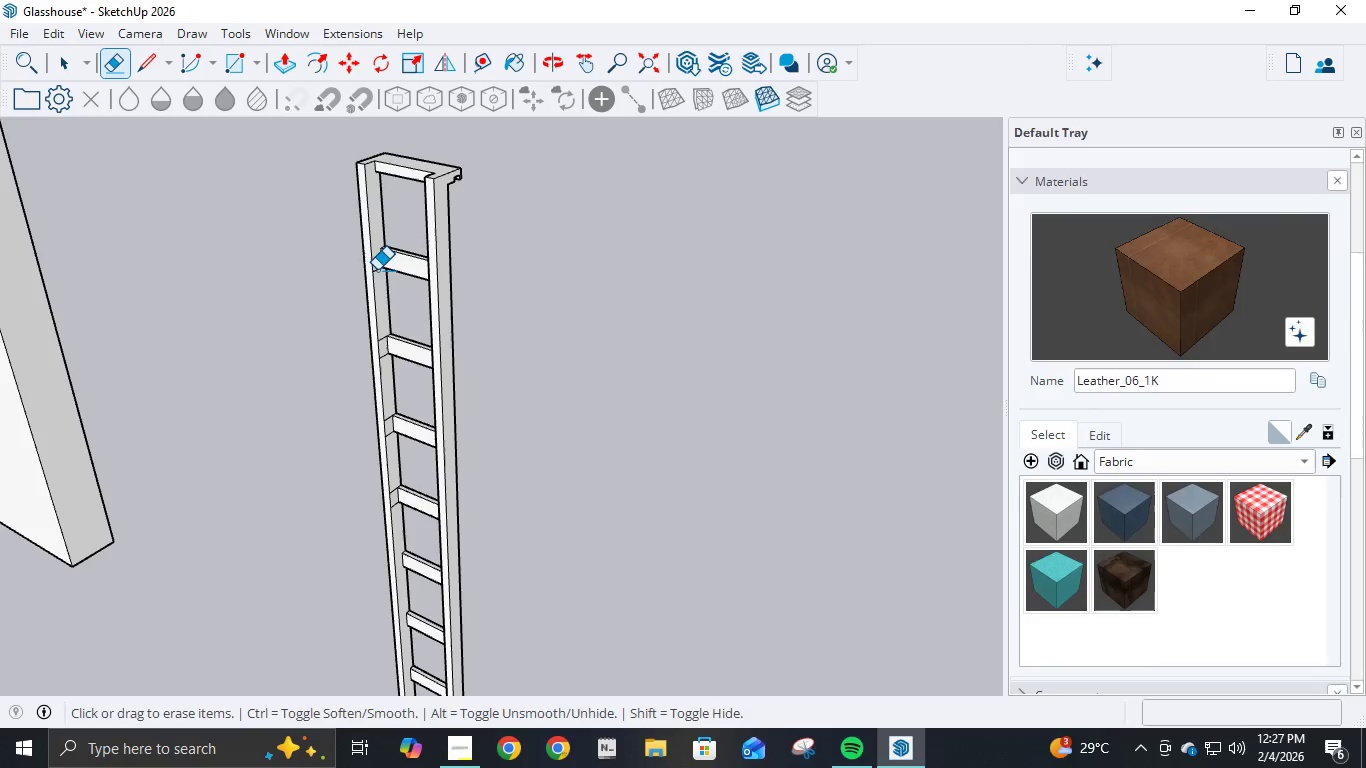 
left_click([377, 270])
 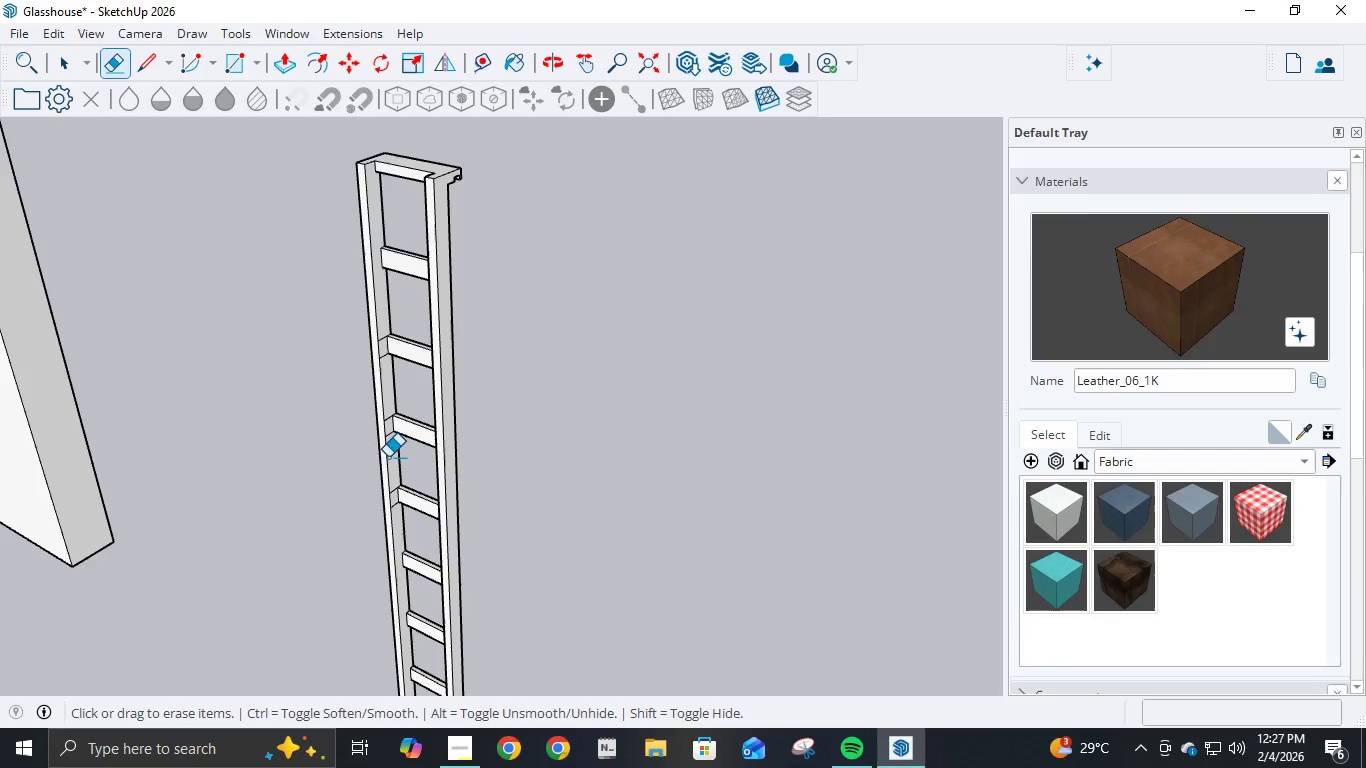 
scroll: coordinate [393, 473], scroll_direction: up, amount: 4.0
 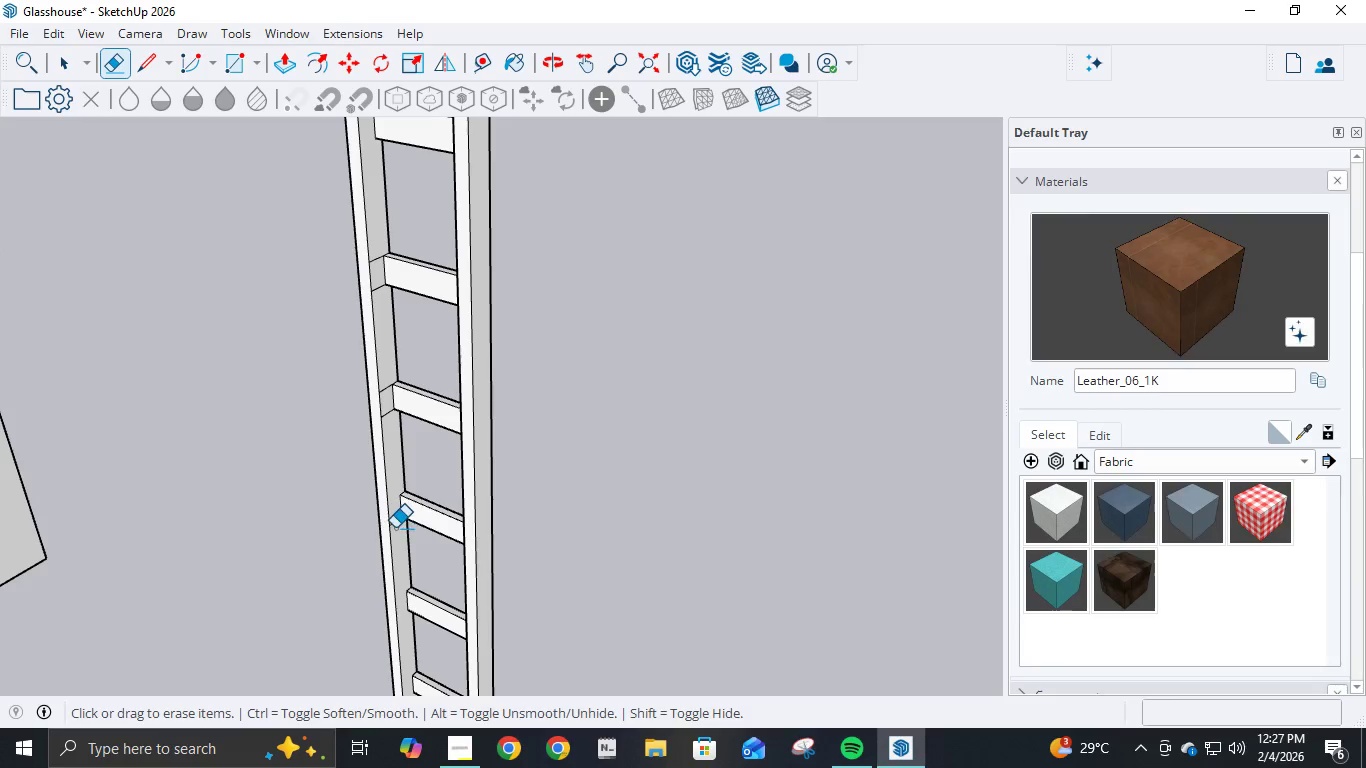 
left_click([394, 523])
 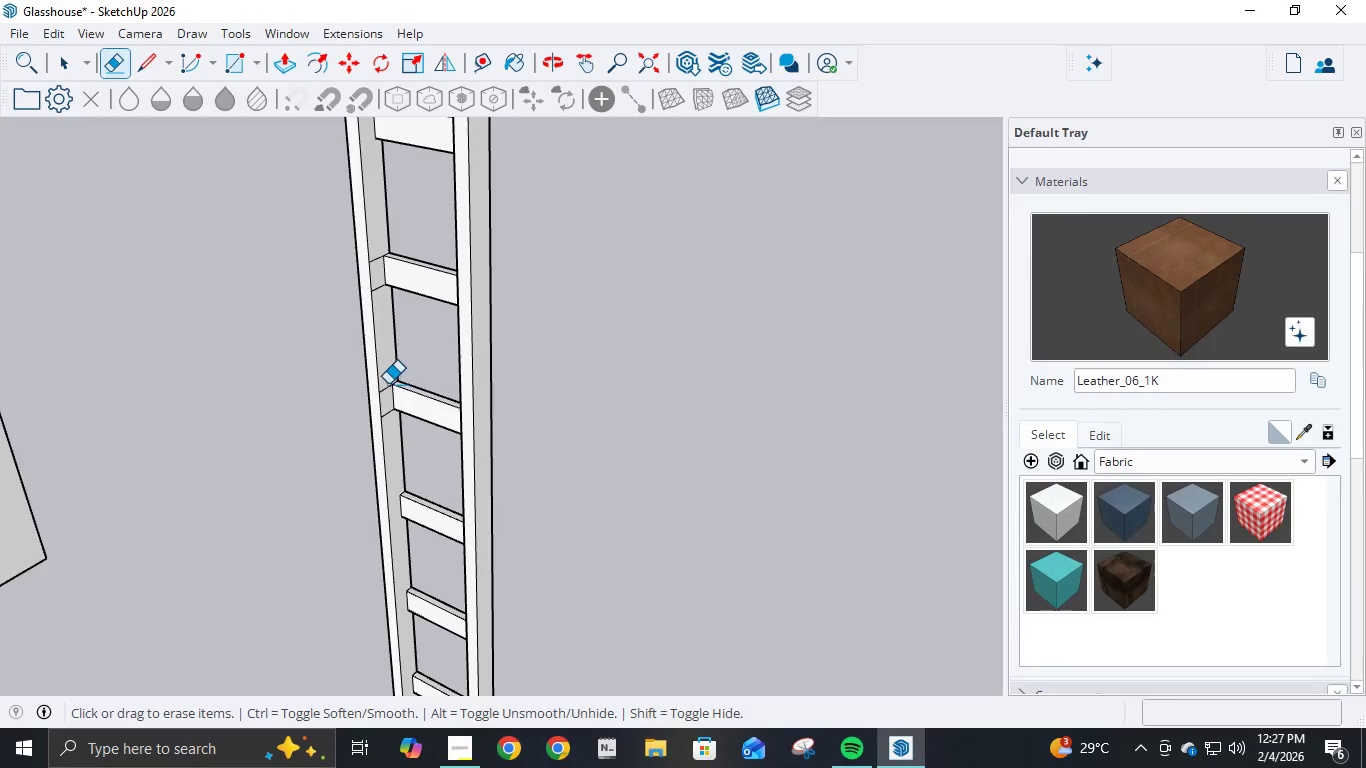 
left_click_drag(start_coordinate=[386, 384], to_coordinate=[386, 399])
 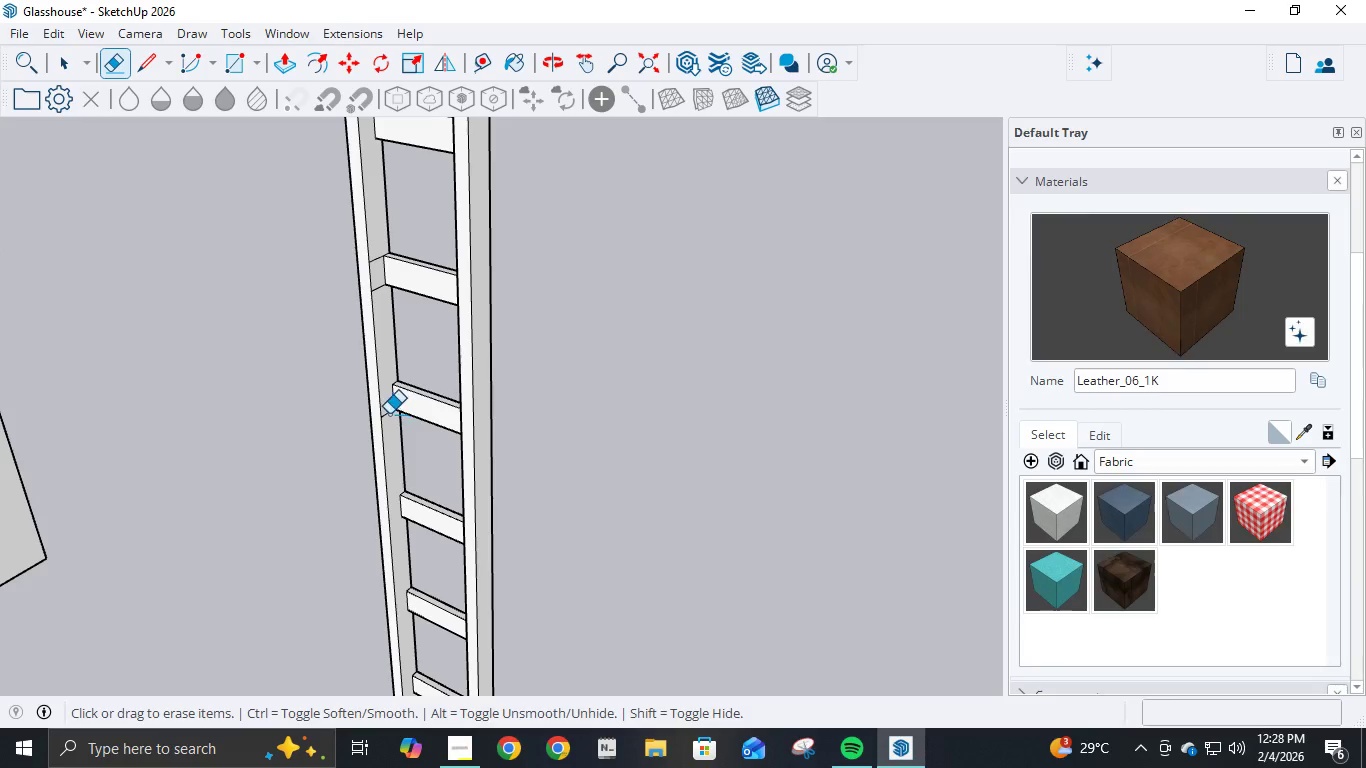 
left_click([389, 414])
 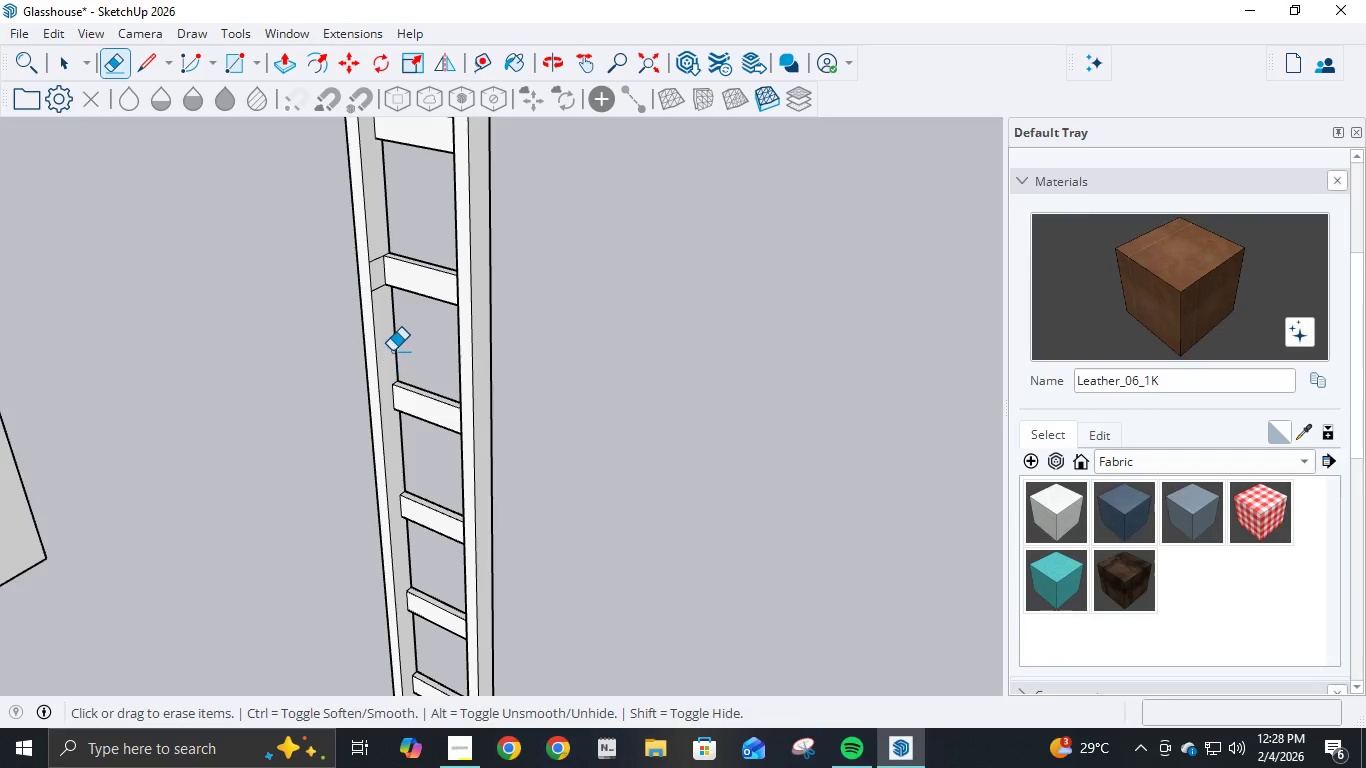 
double_click([380, 289])
 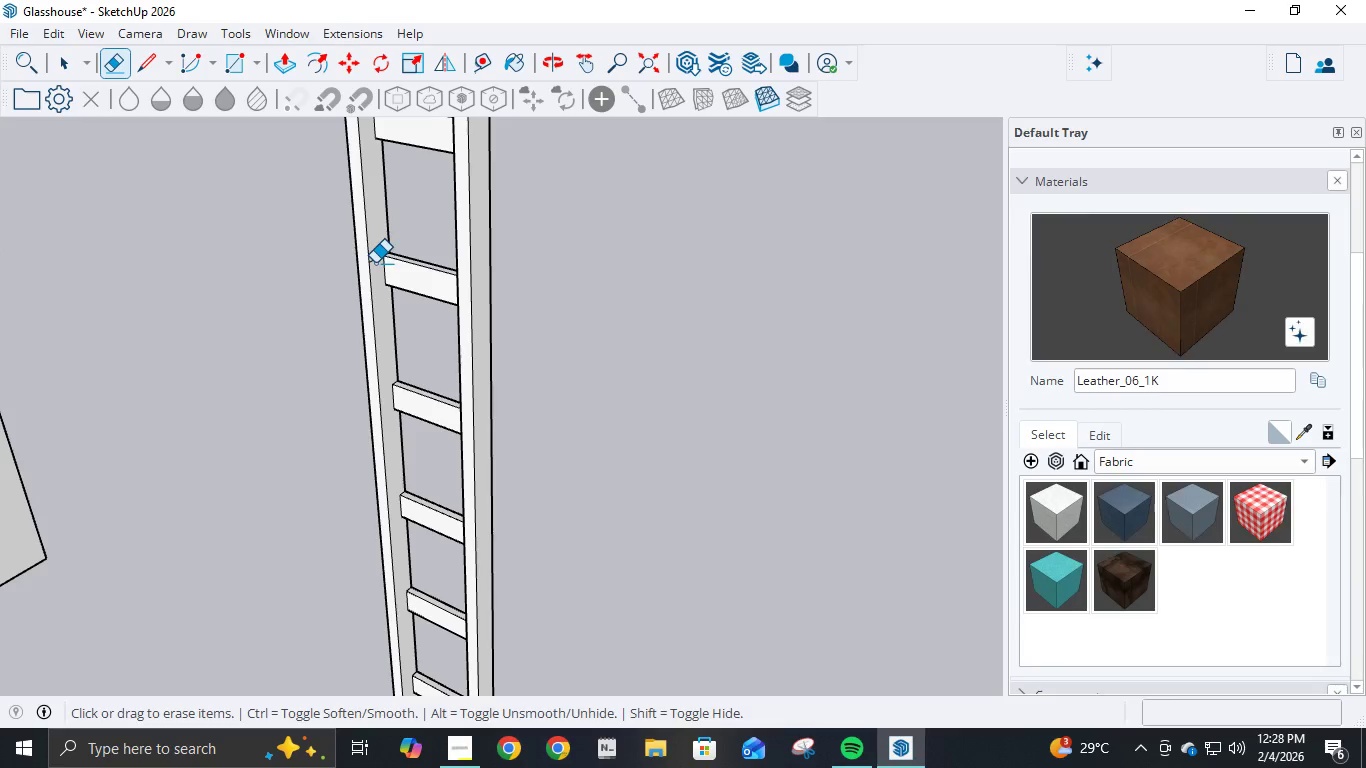 
left_click([375, 261])
 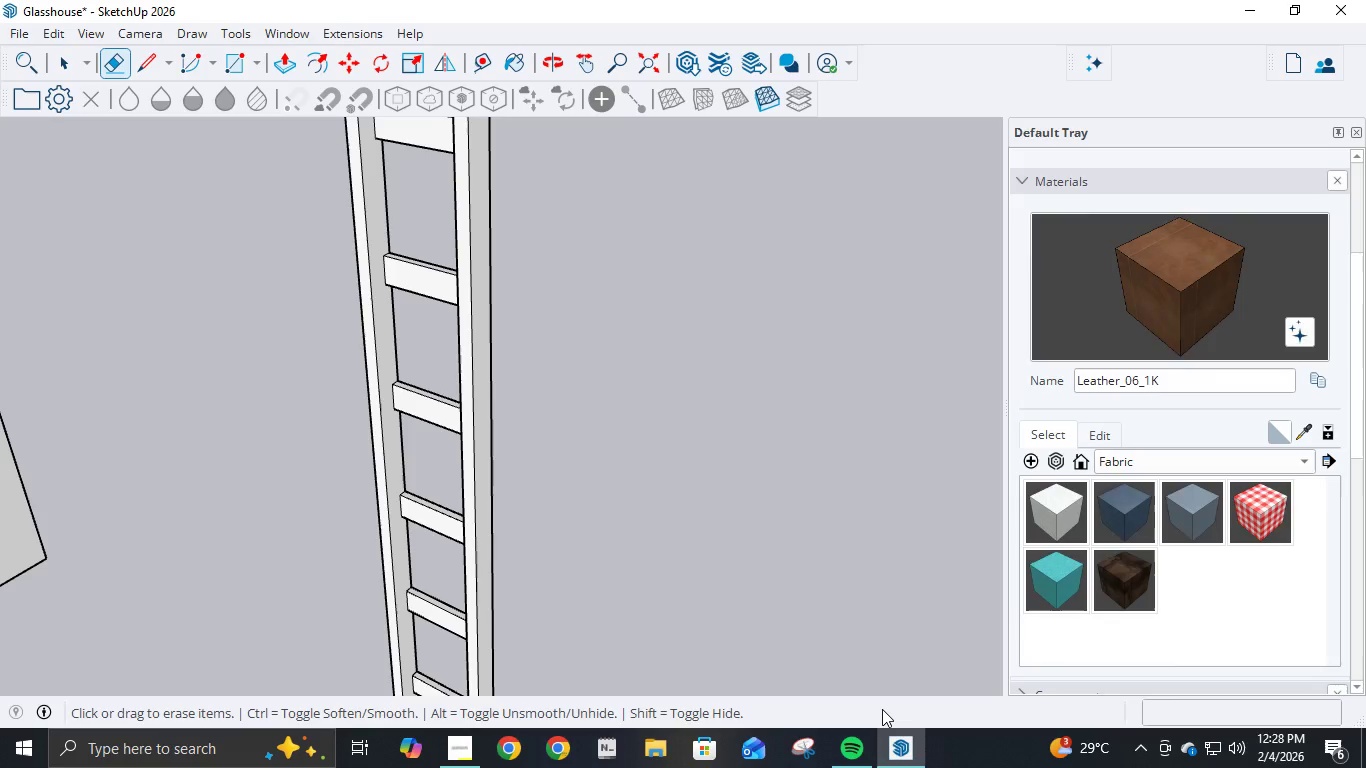 
wait(37.41)
 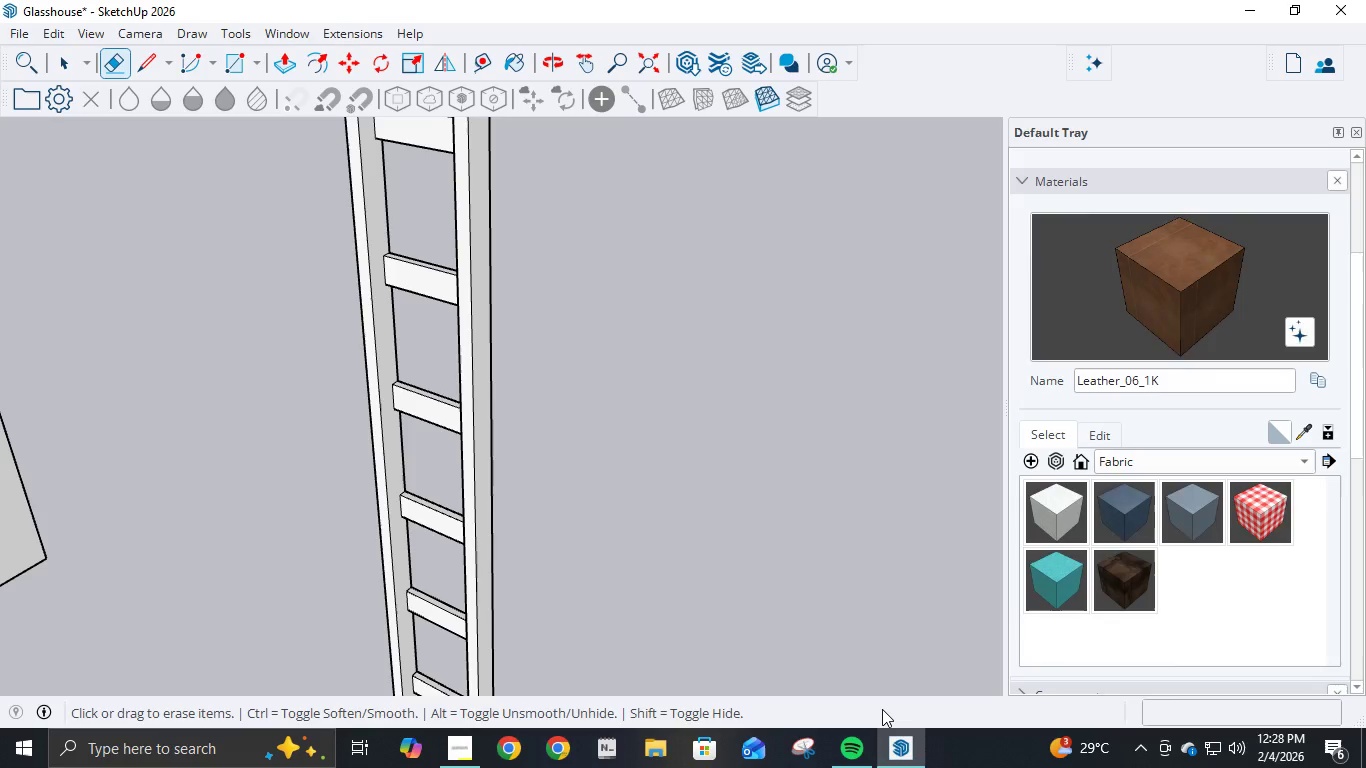 
scroll: coordinate [496, 440], scroll_direction: down, amount: 8.0
 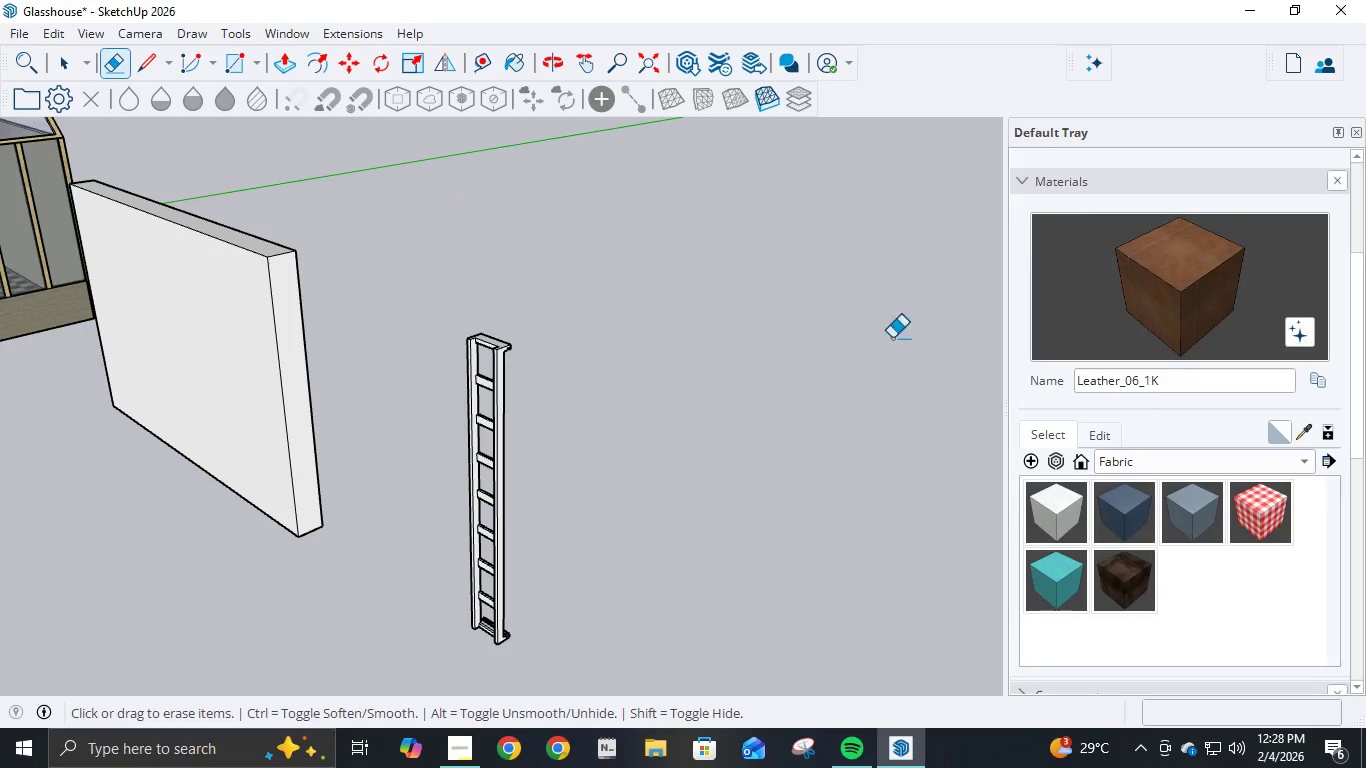 
left_click([71, 61])
 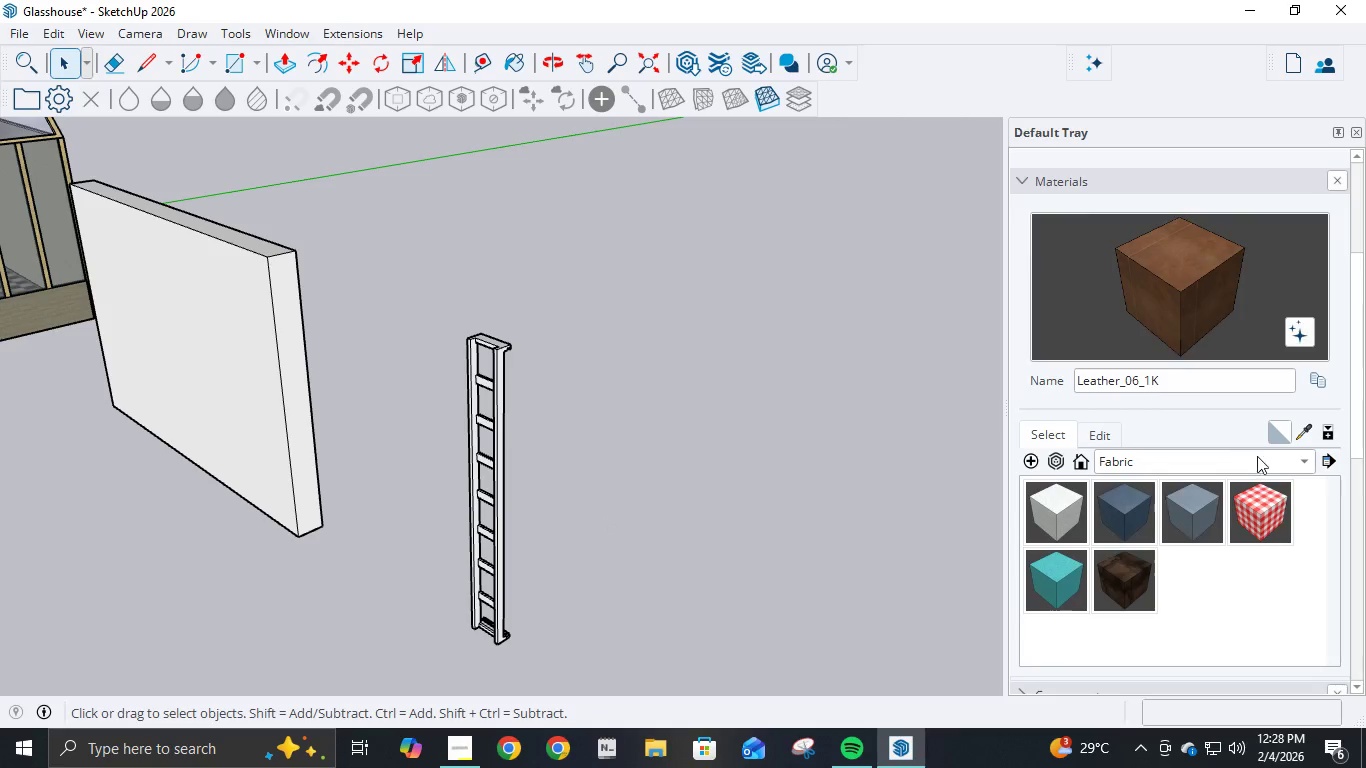 
left_click([1295, 467])
 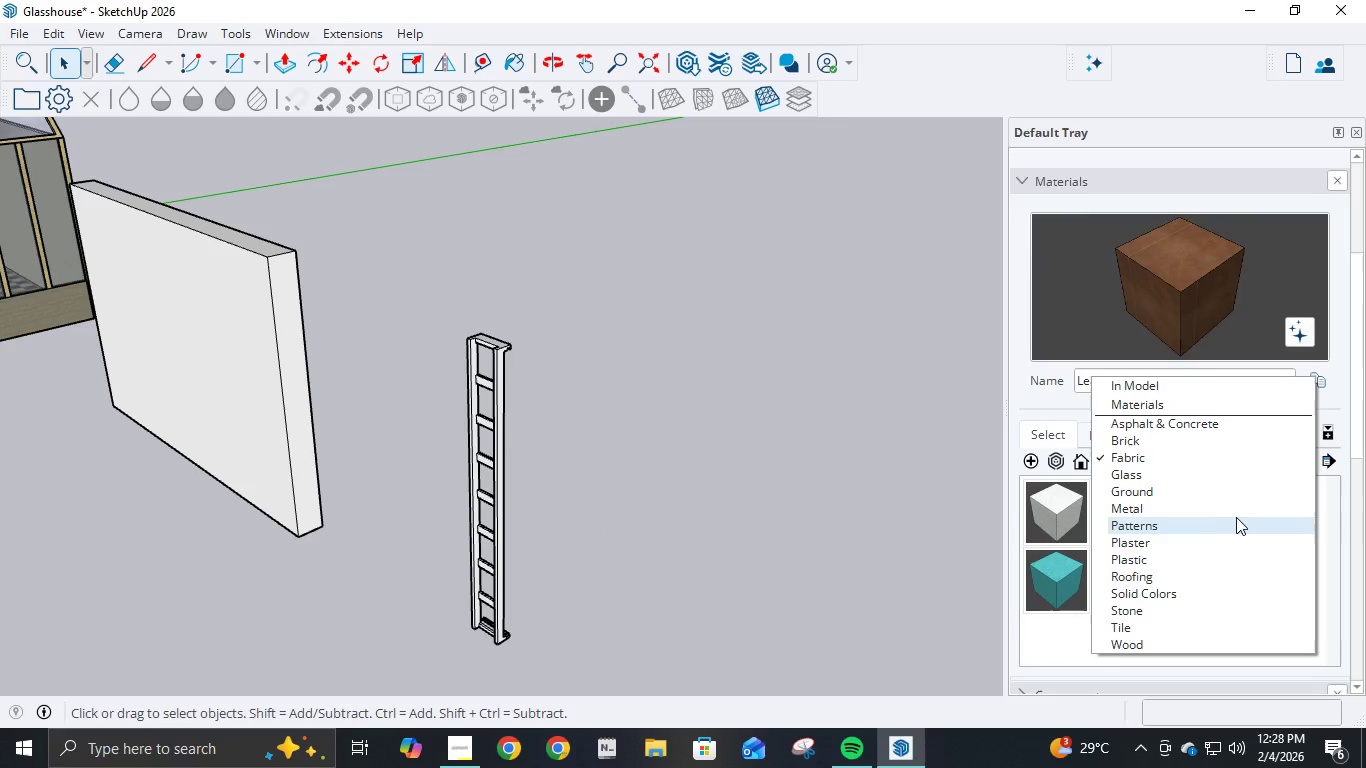 
left_click([1236, 517])
 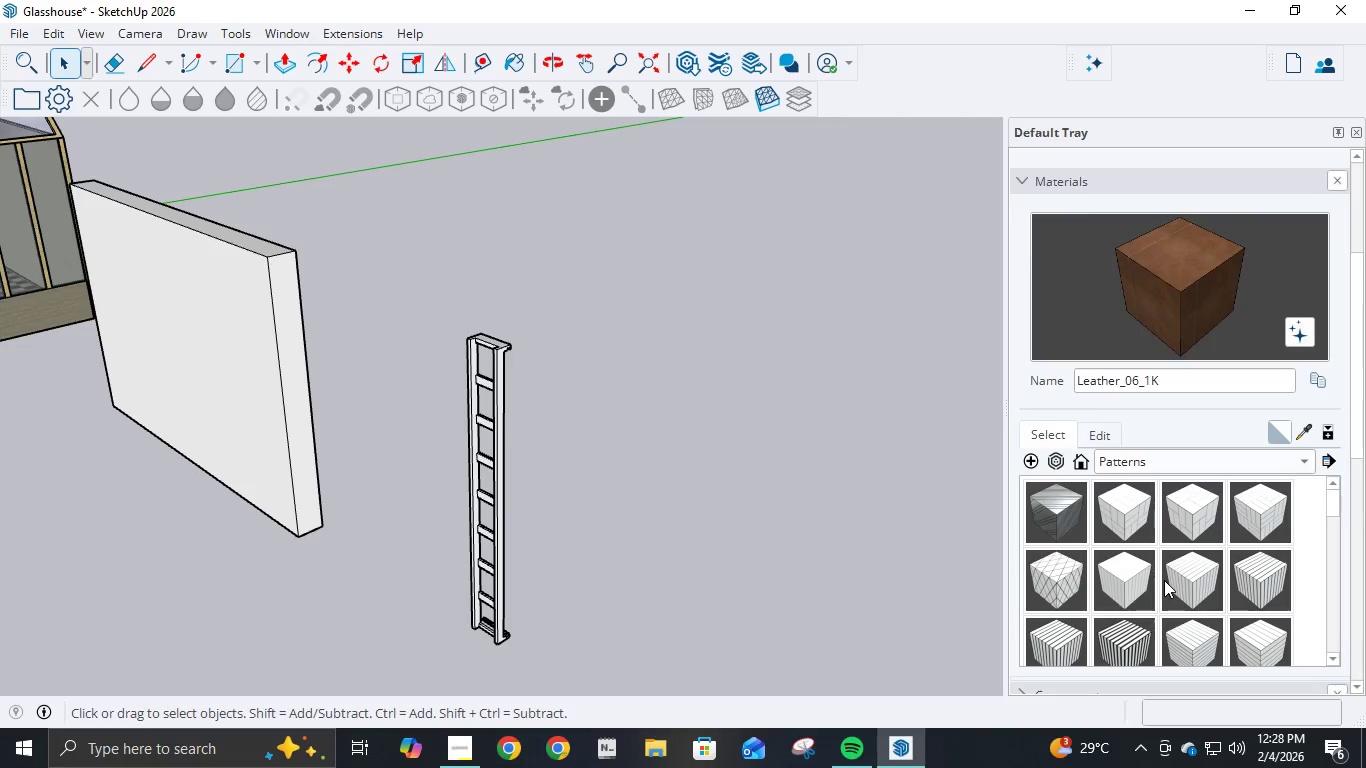 
left_click([1302, 473])
 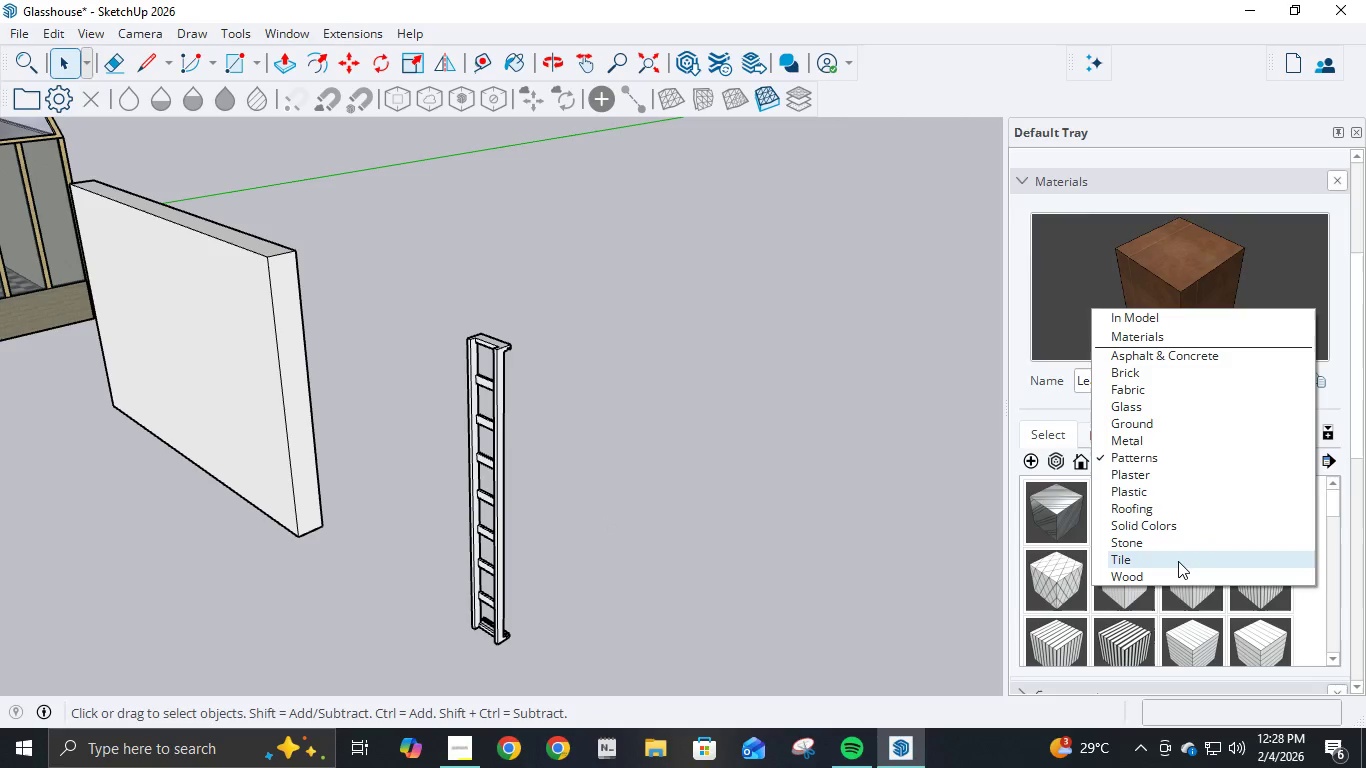 
left_click([1176, 580])
 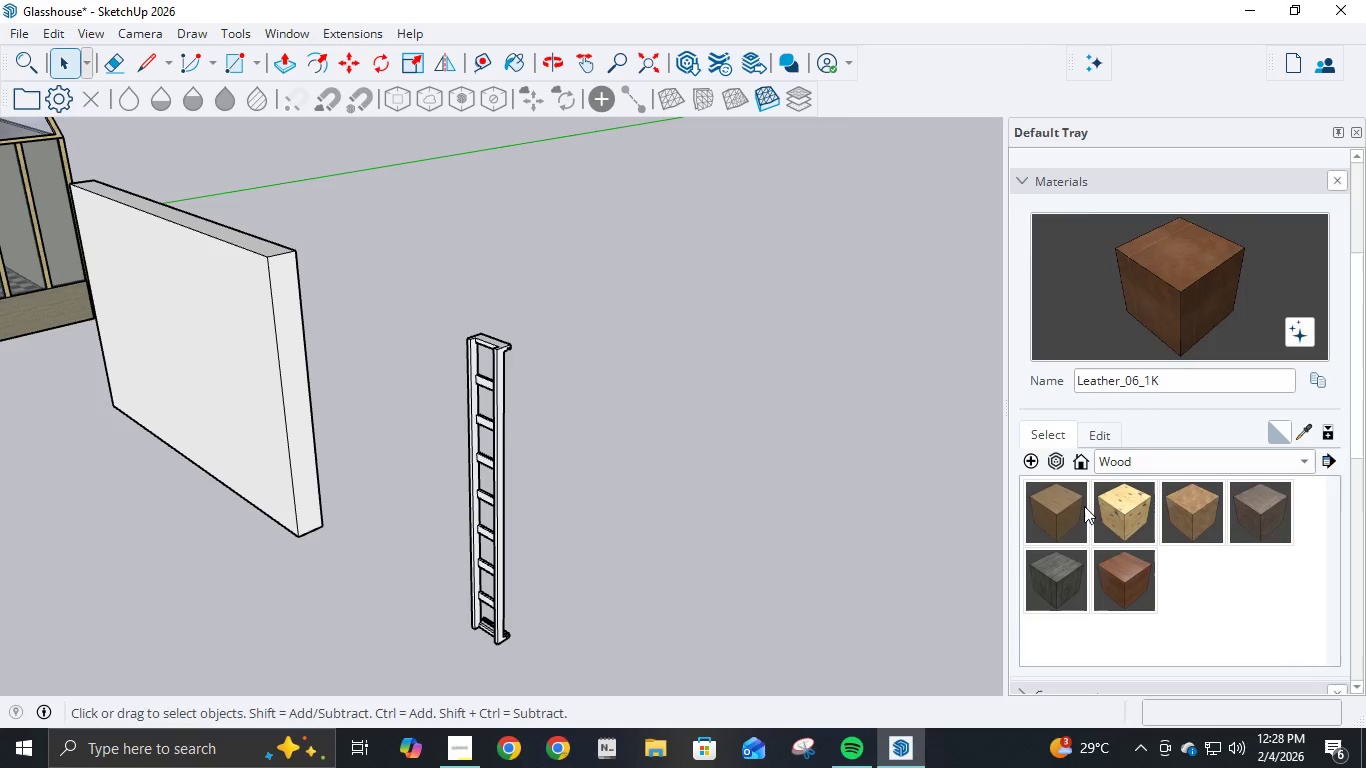 
left_click([1069, 513])
 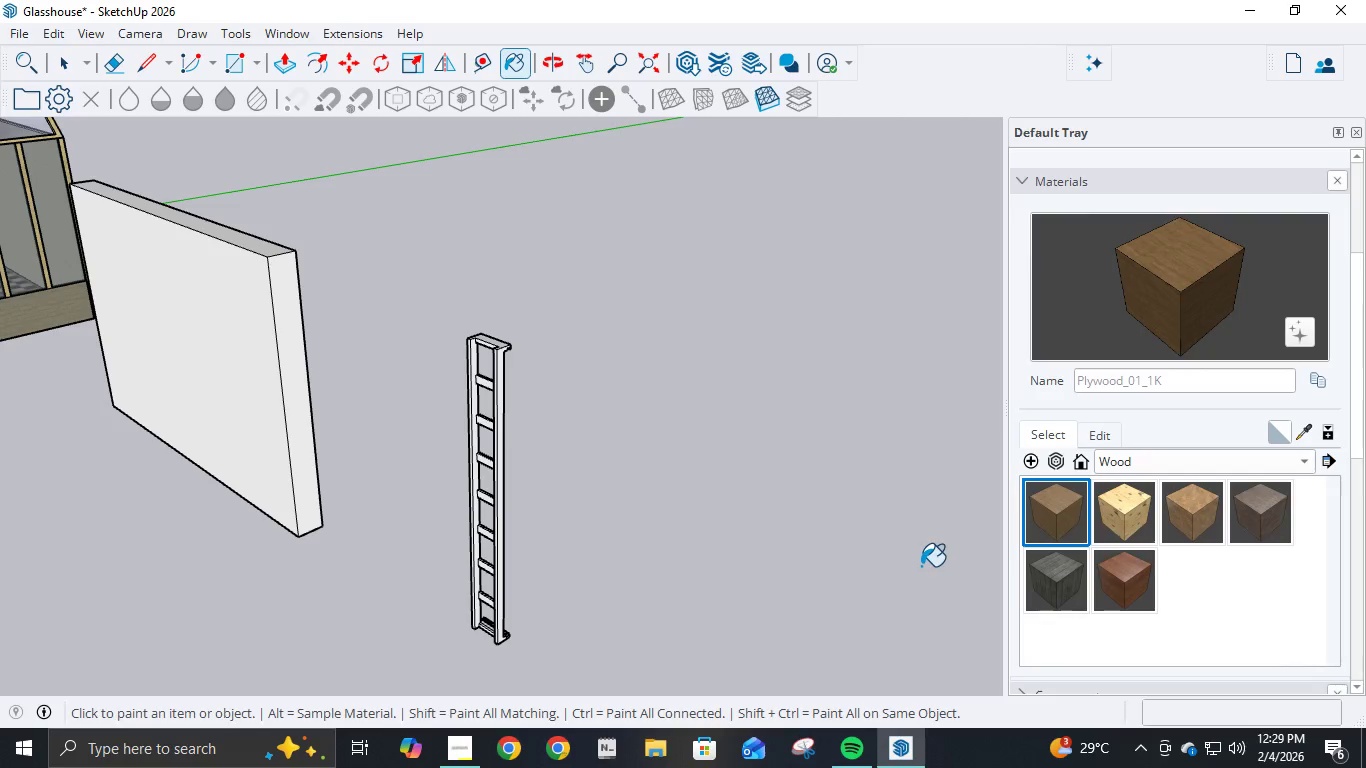 
left_click([1139, 589])
 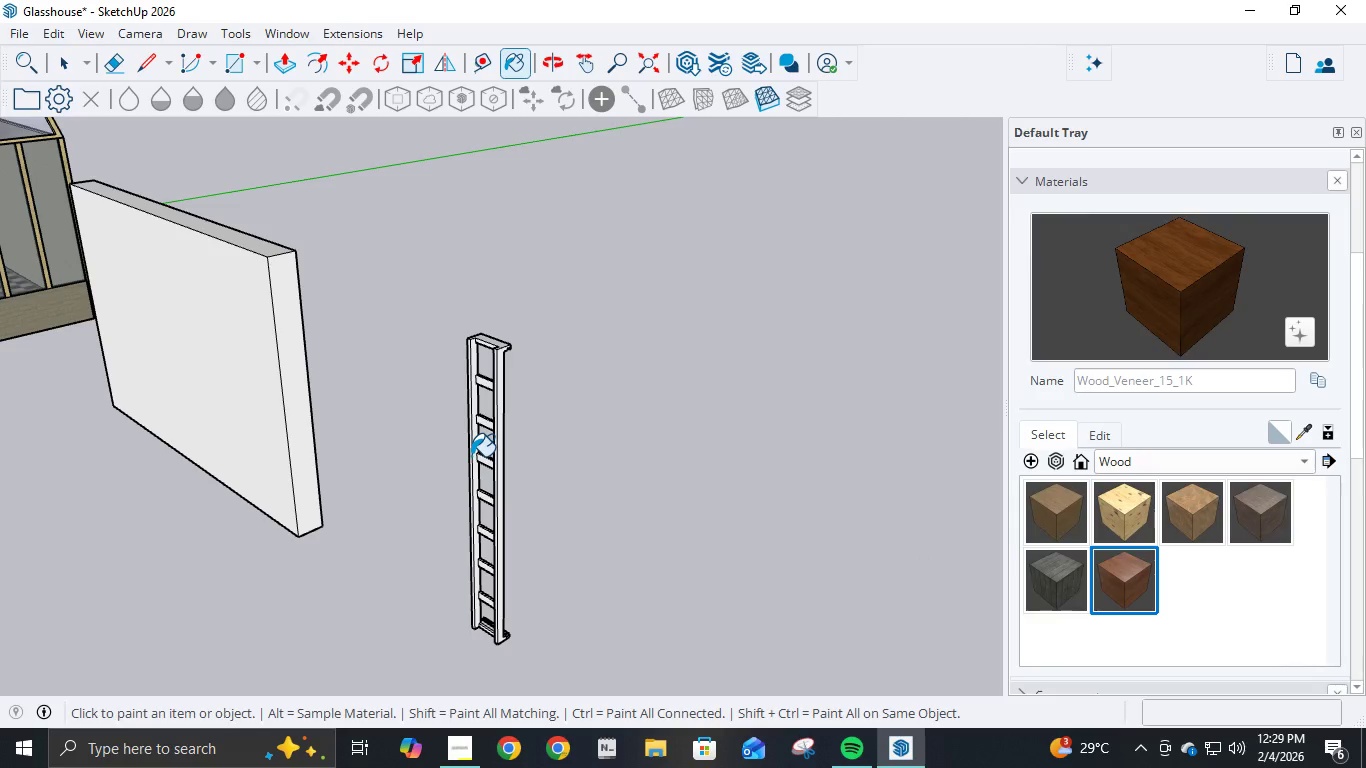 
hold_key(key=ShiftLeft, duration=1.27)
left_click([499, 444])
 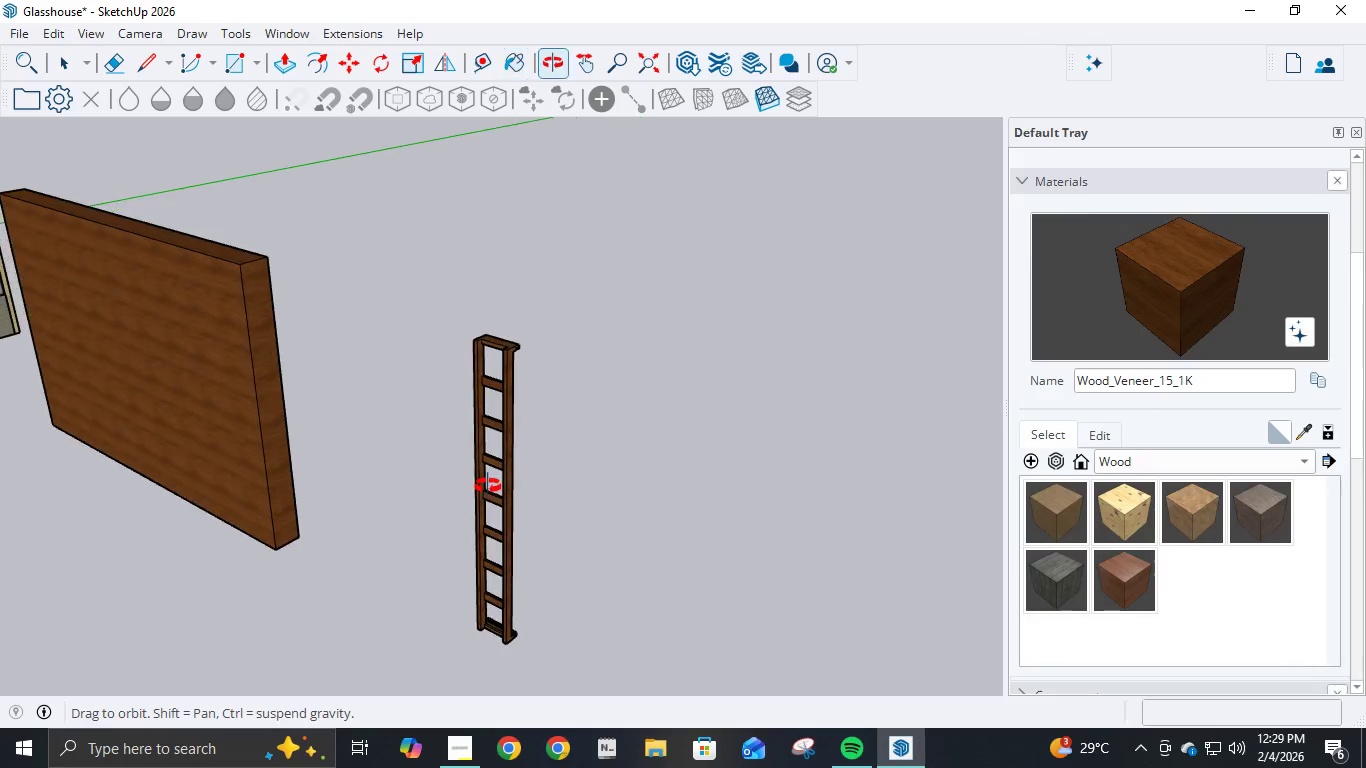 
scroll: coordinate [457, 501], scroll_direction: down, amount: 17.0
 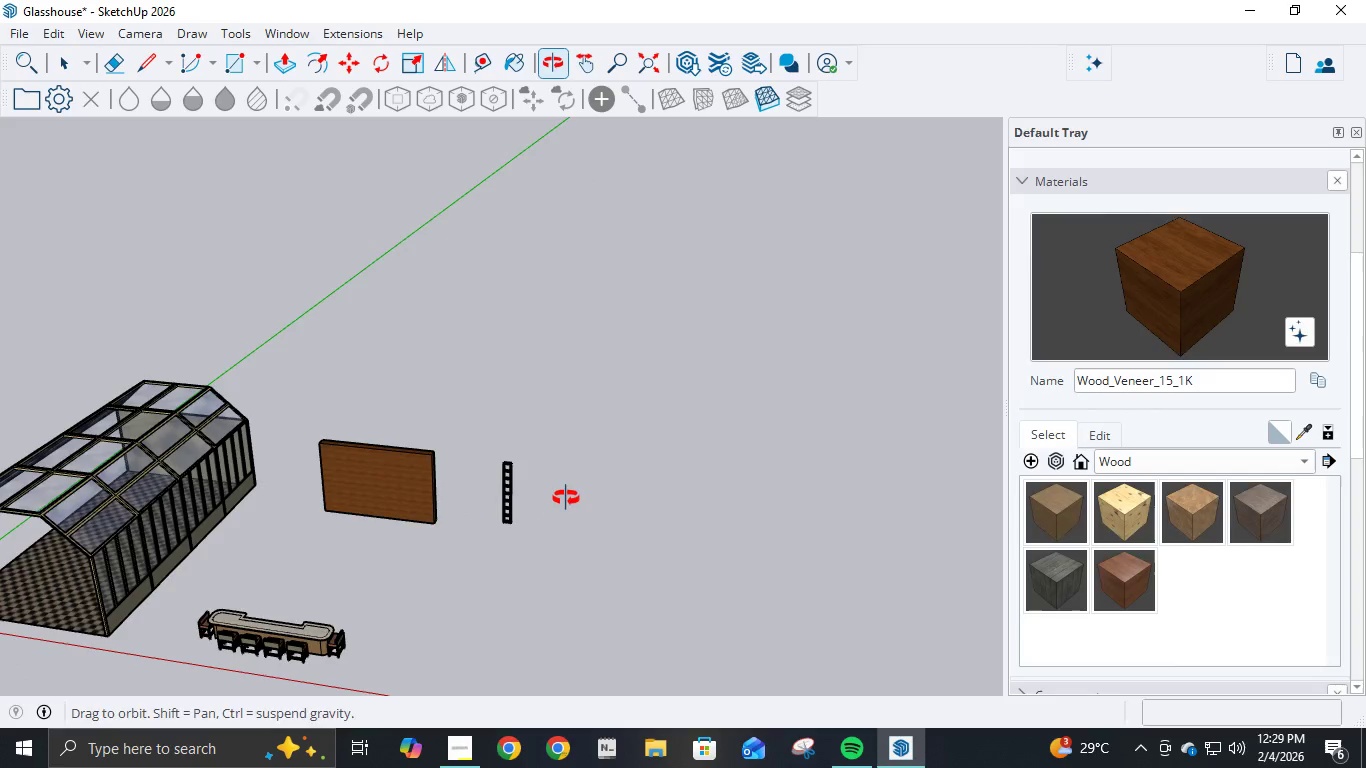 
scroll: coordinate [439, 498], scroll_direction: up, amount: 16.0
 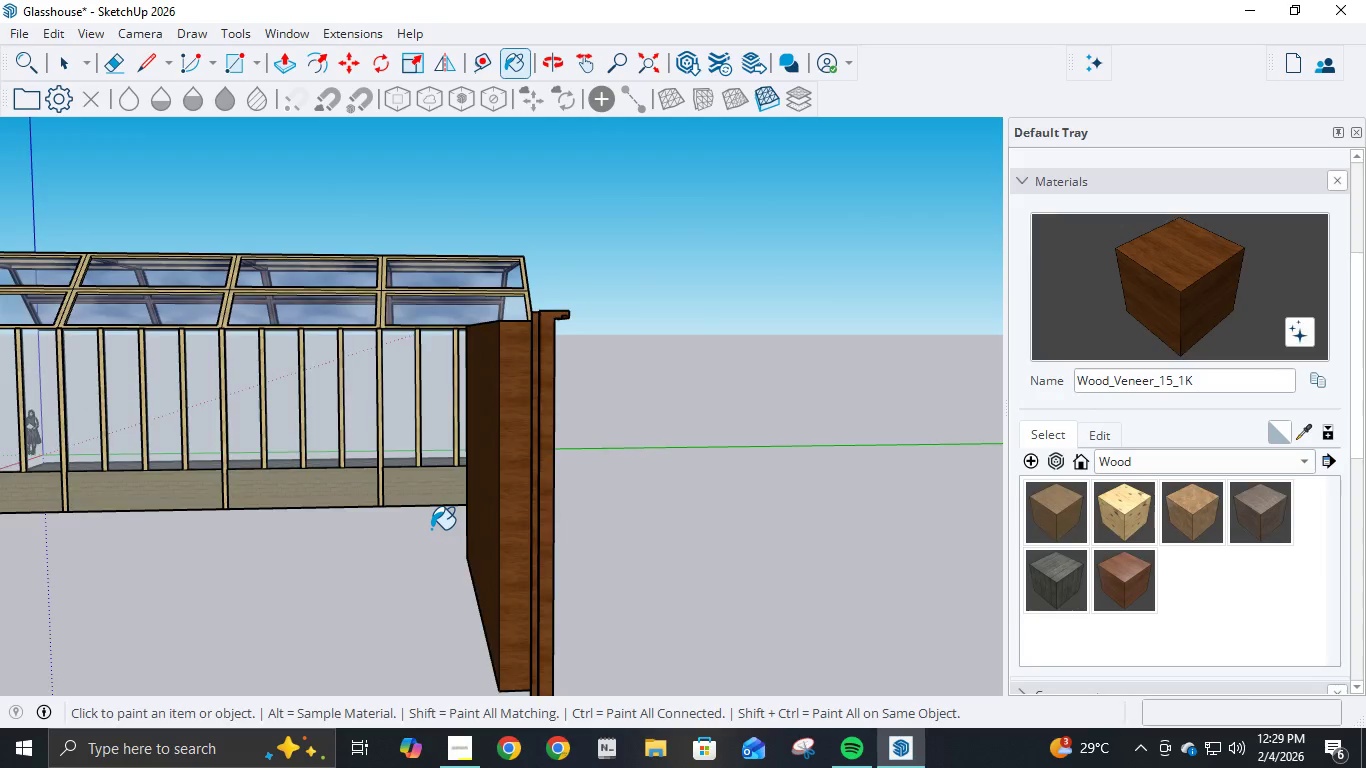 
scroll: coordinate [431, 529], scroll_direction: down, amount: 2.0
 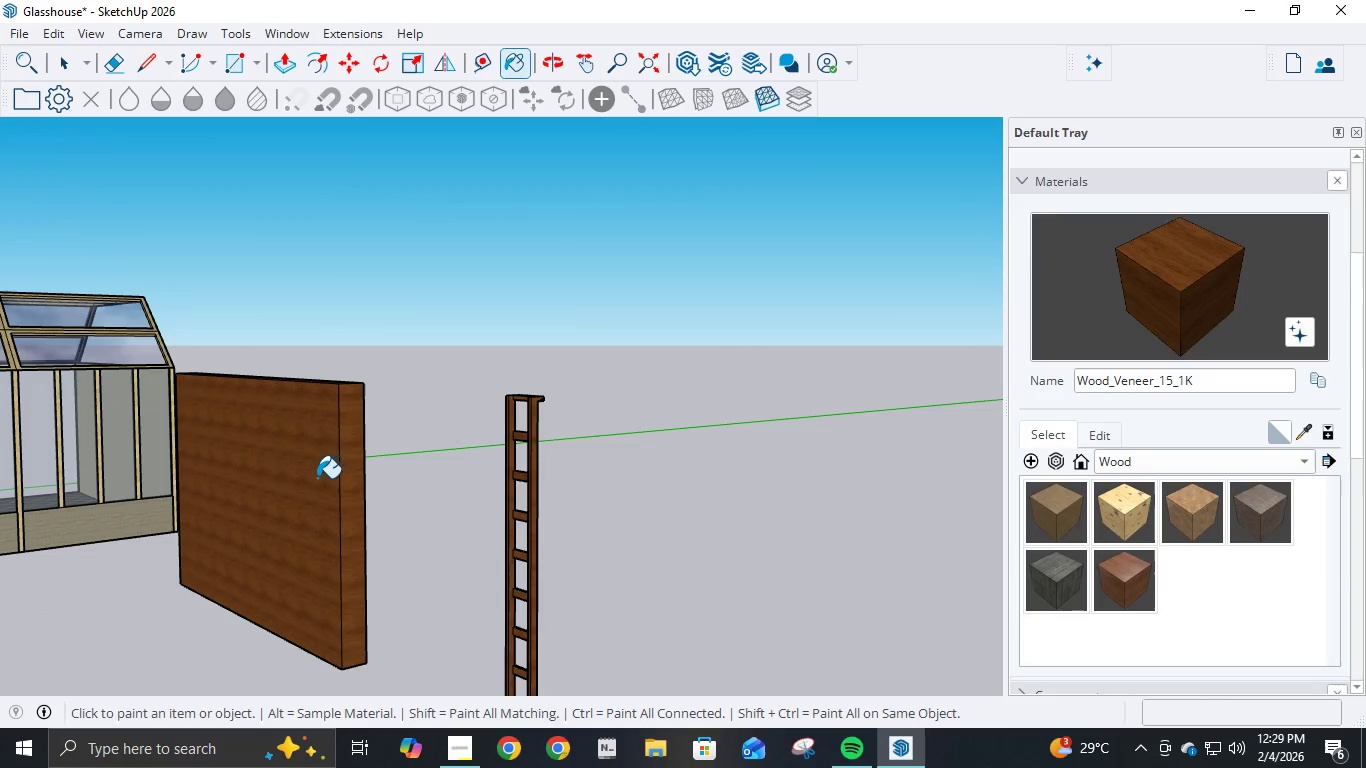 
key(L)
 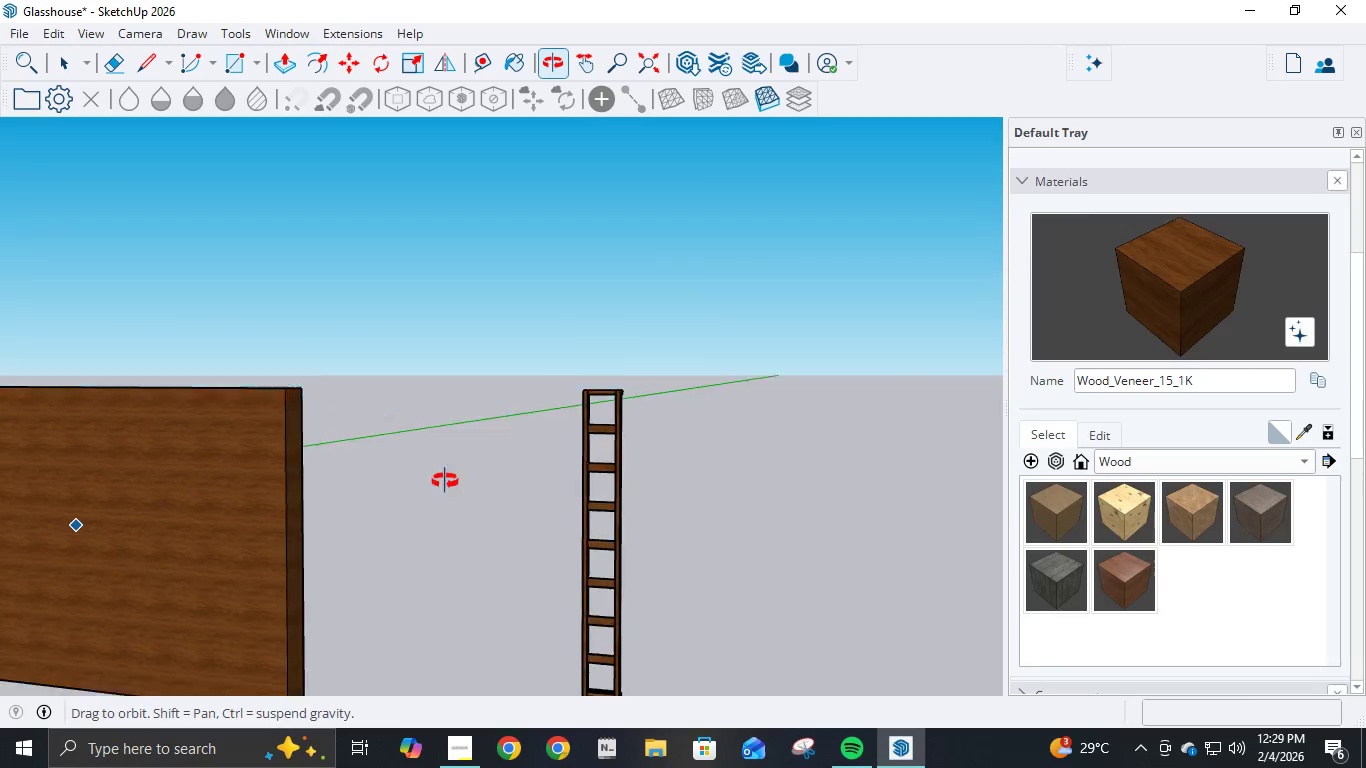 
scroll: coordinate [366, 500], scroll_direction: down, amount: 5.0
 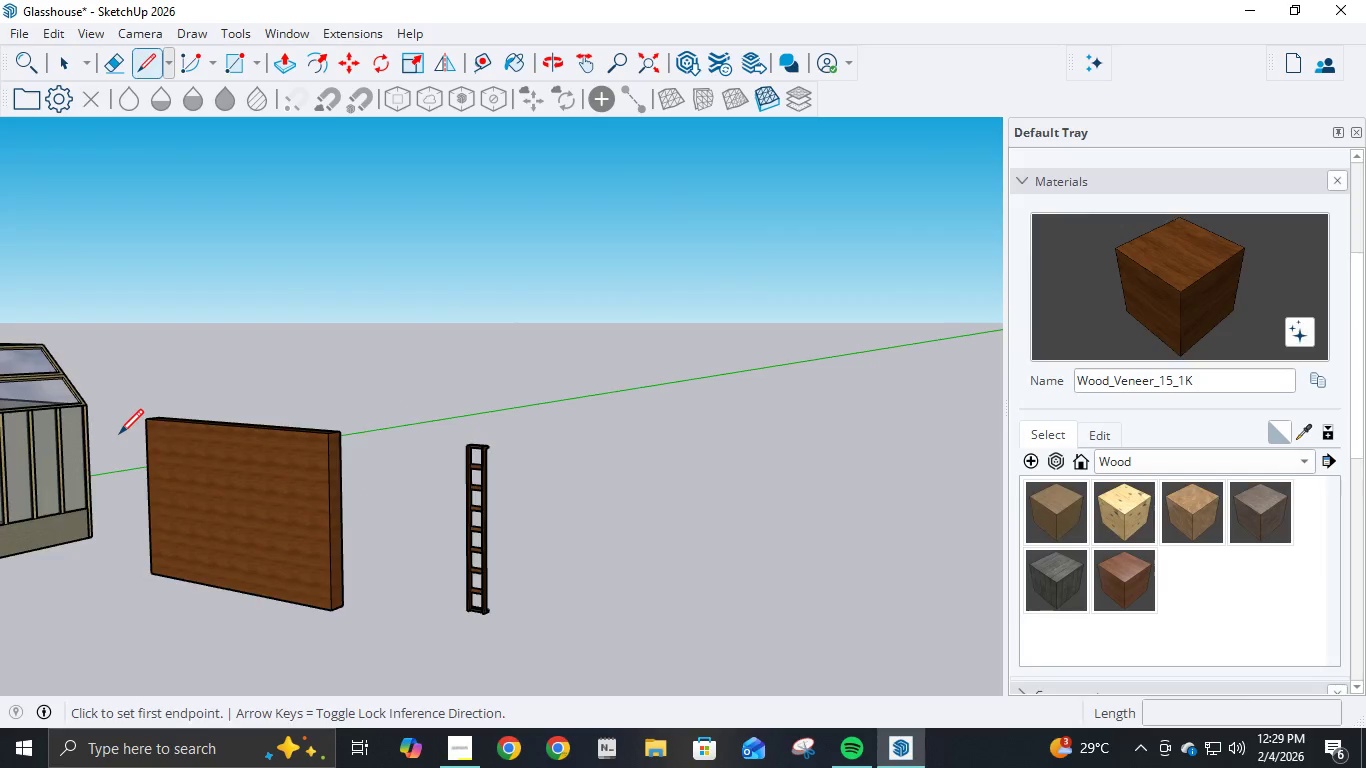 
scroll: coordinate [162, 408], scroll_direction: up, amount: 16.0
 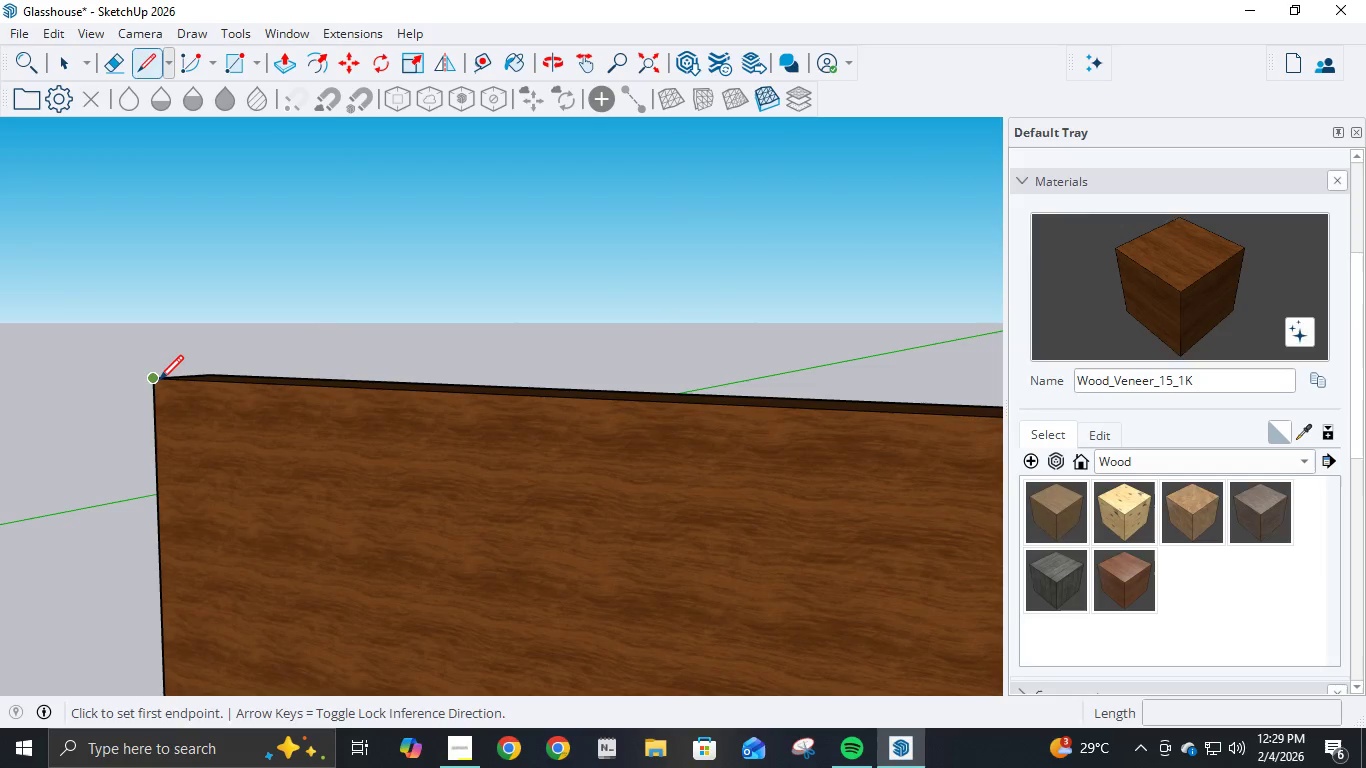 
left_click([159, 382])
 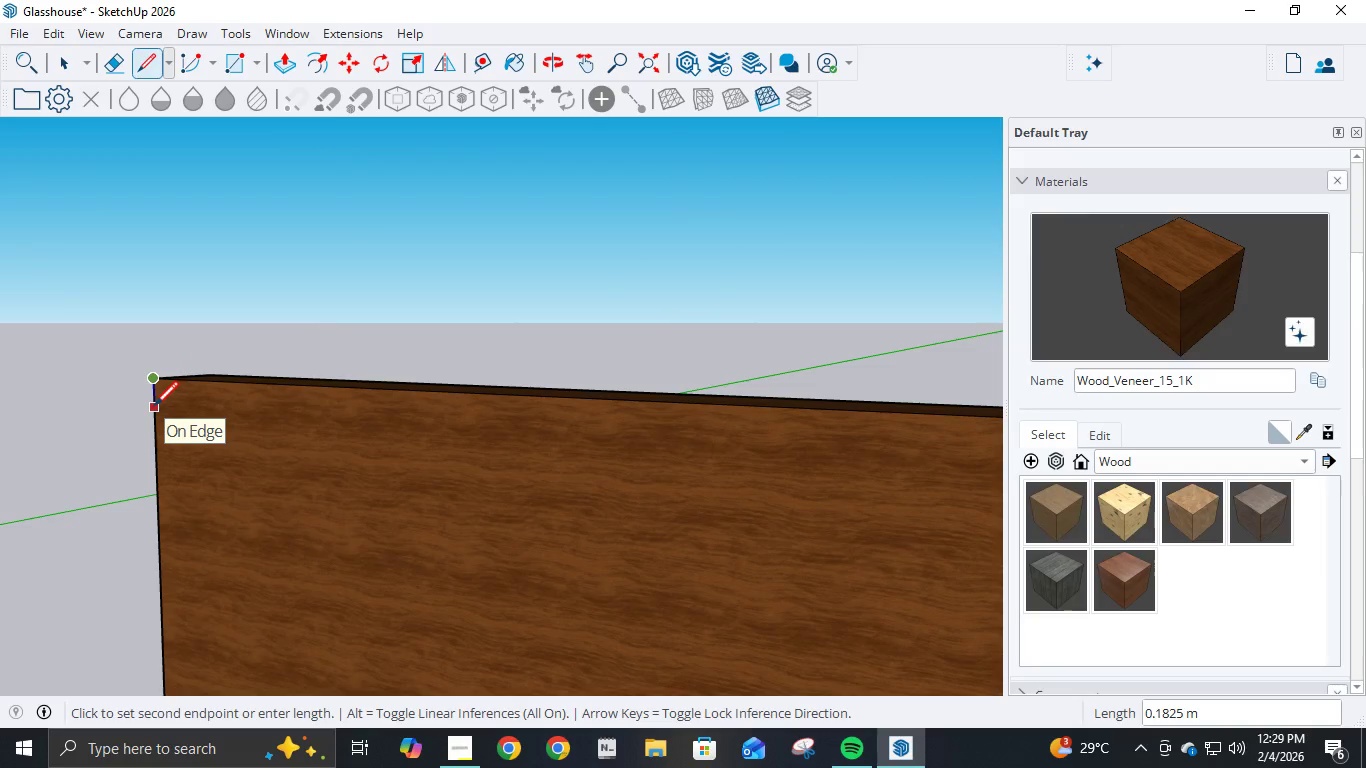 
key(NumpadDecimal)
 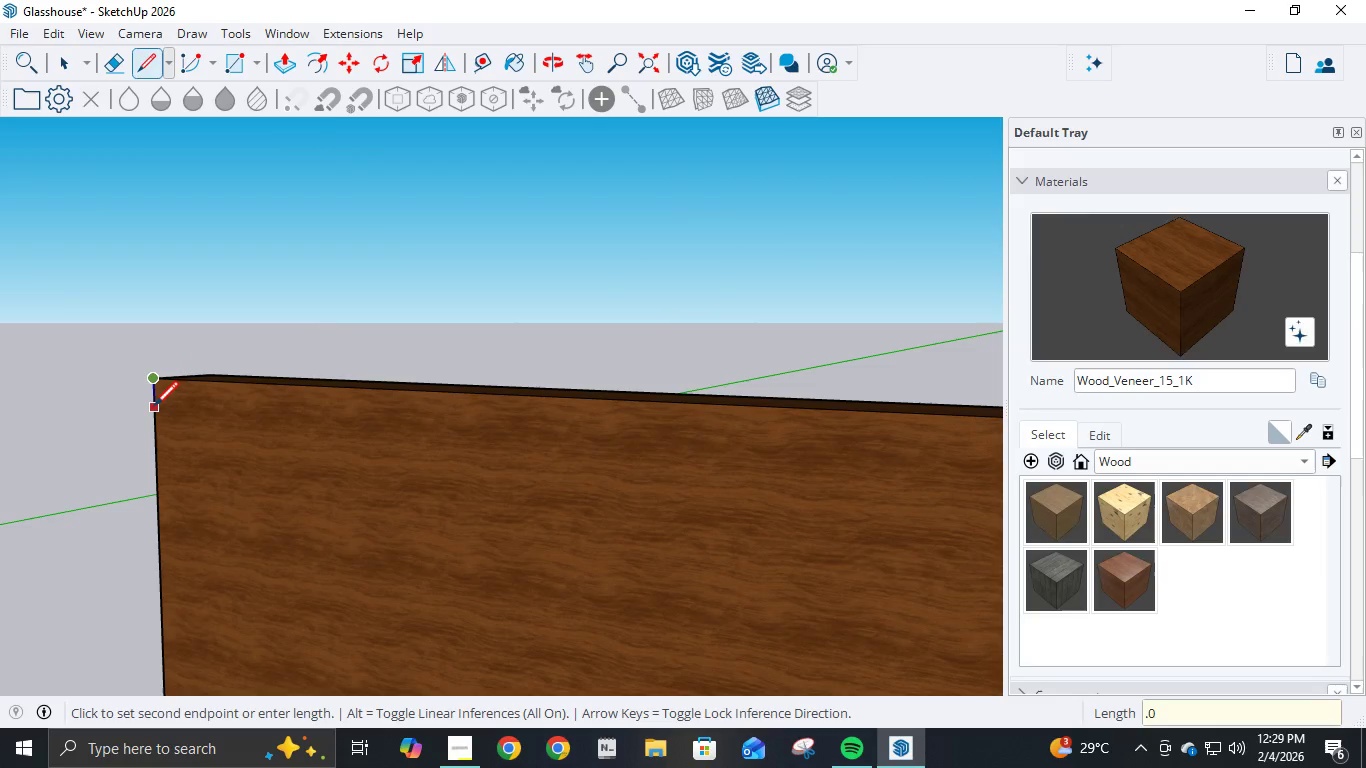 
key(Numpad0)
 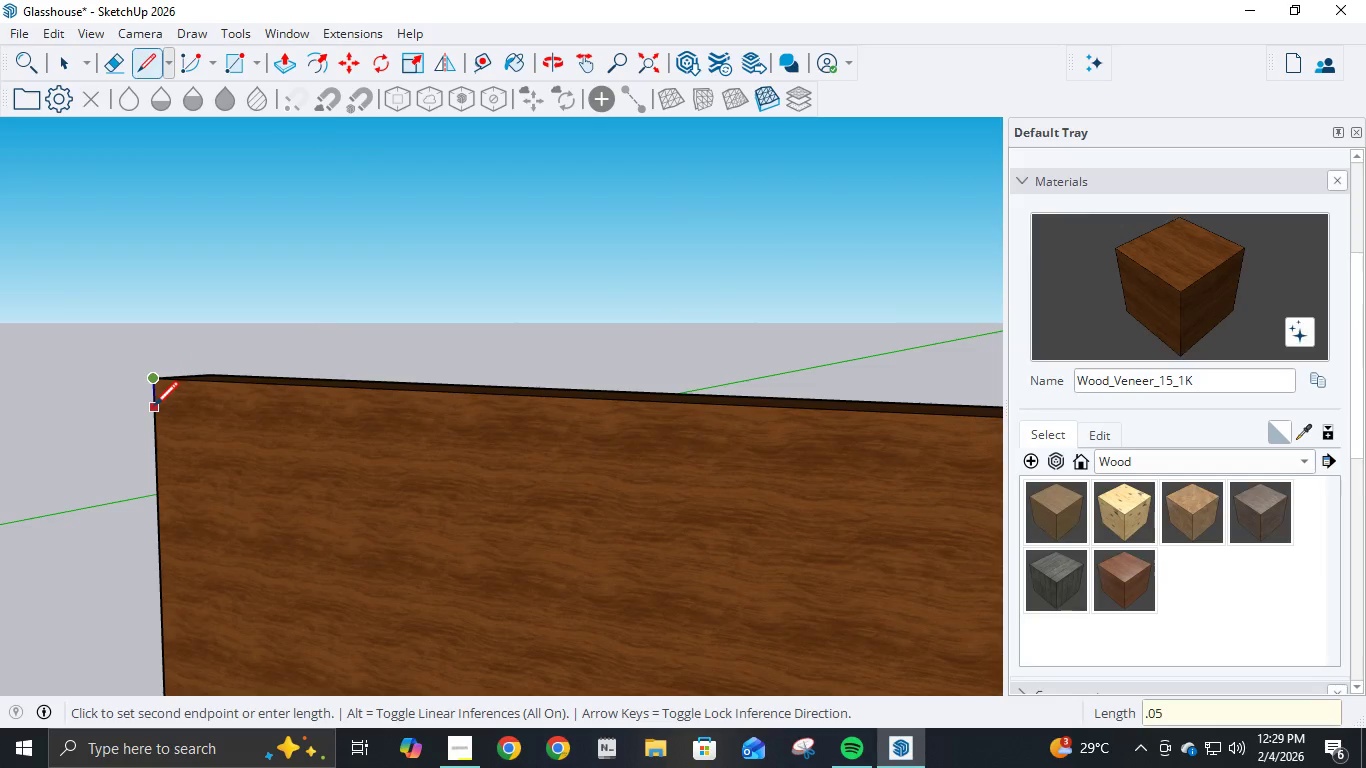 
key(Numpad5)
 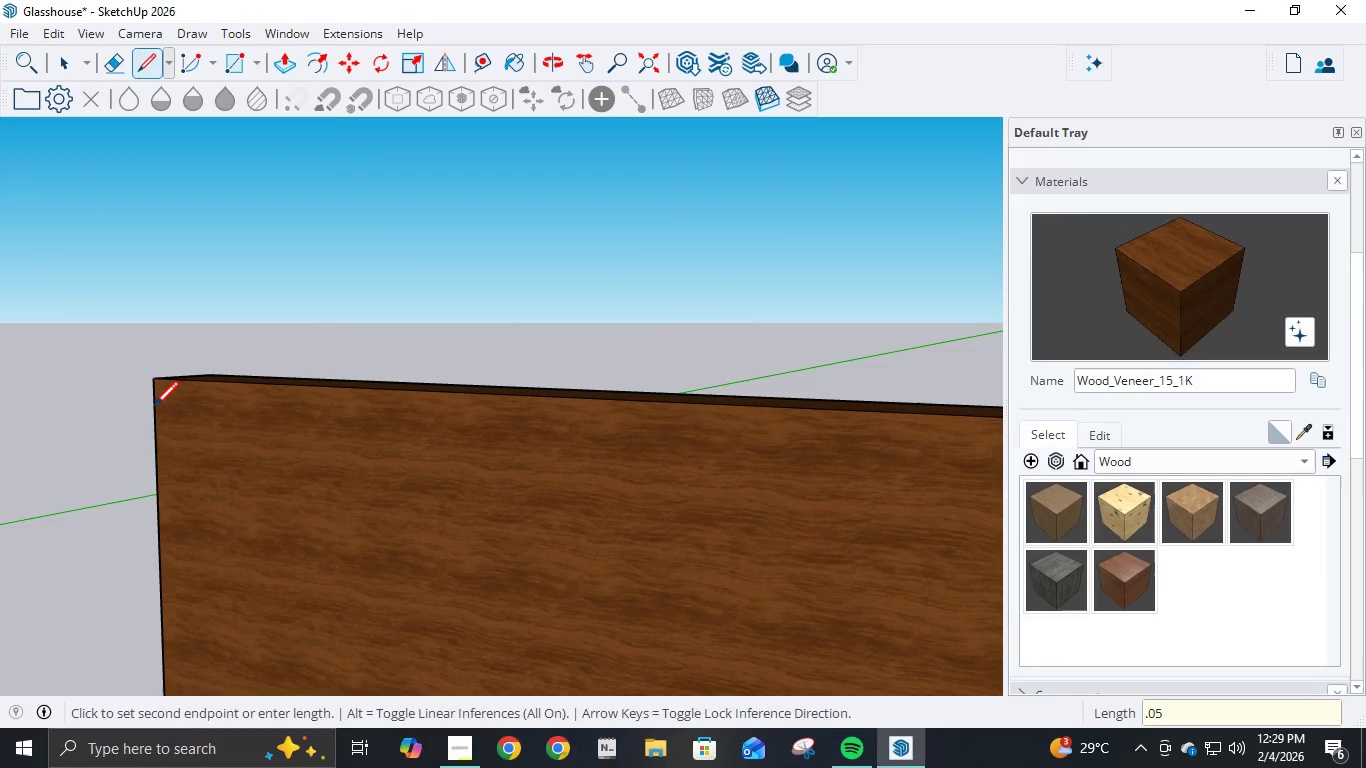 
key(NumpadEnter)
 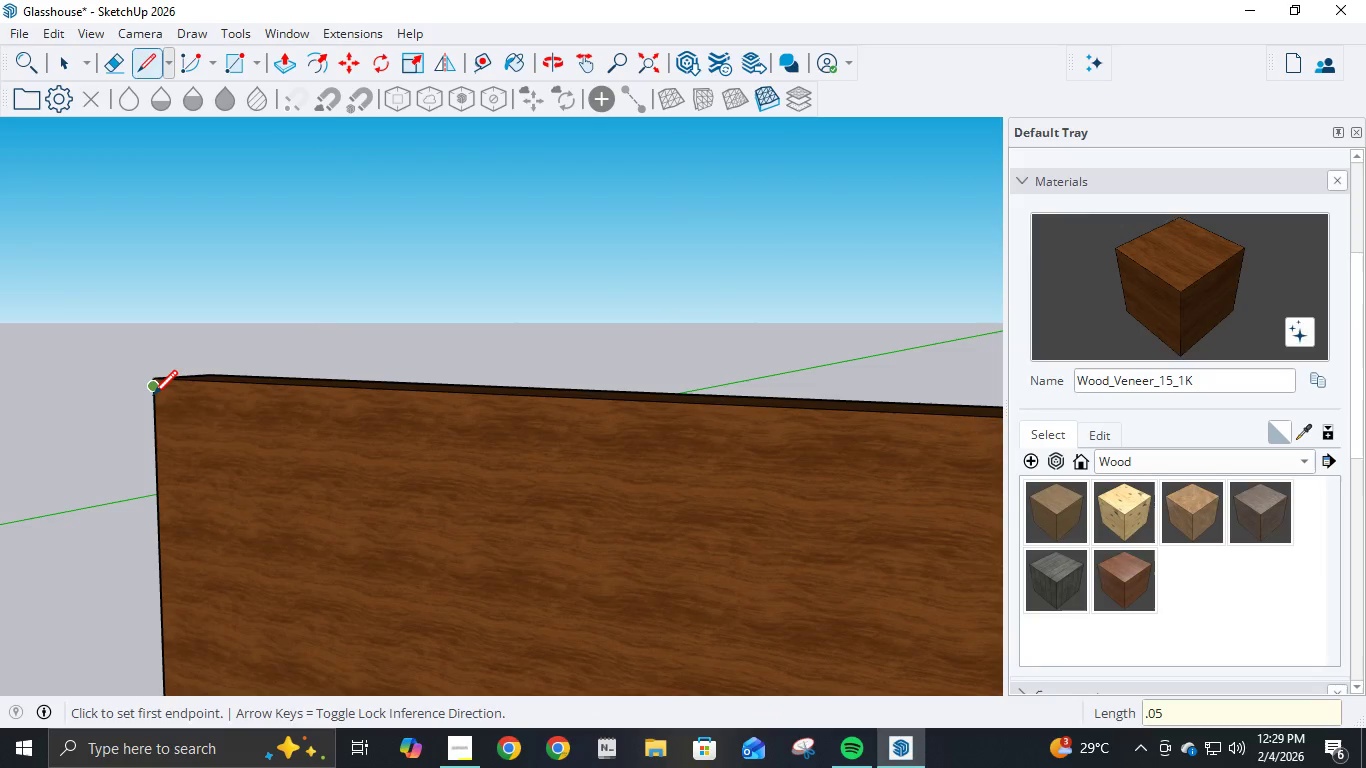 
left_click([153, 397])
 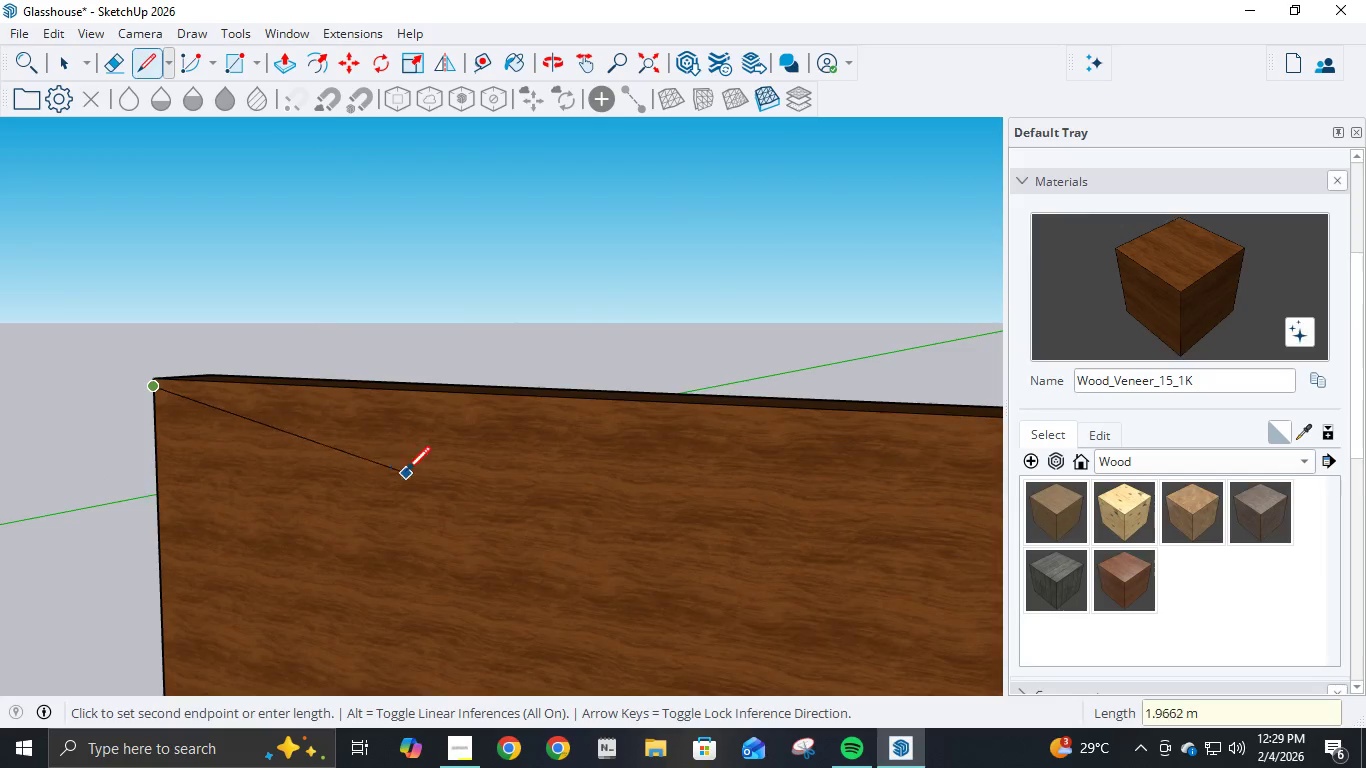 
scroll: coordinate [963, 513], scroll_direction: down, amount: 14.0
 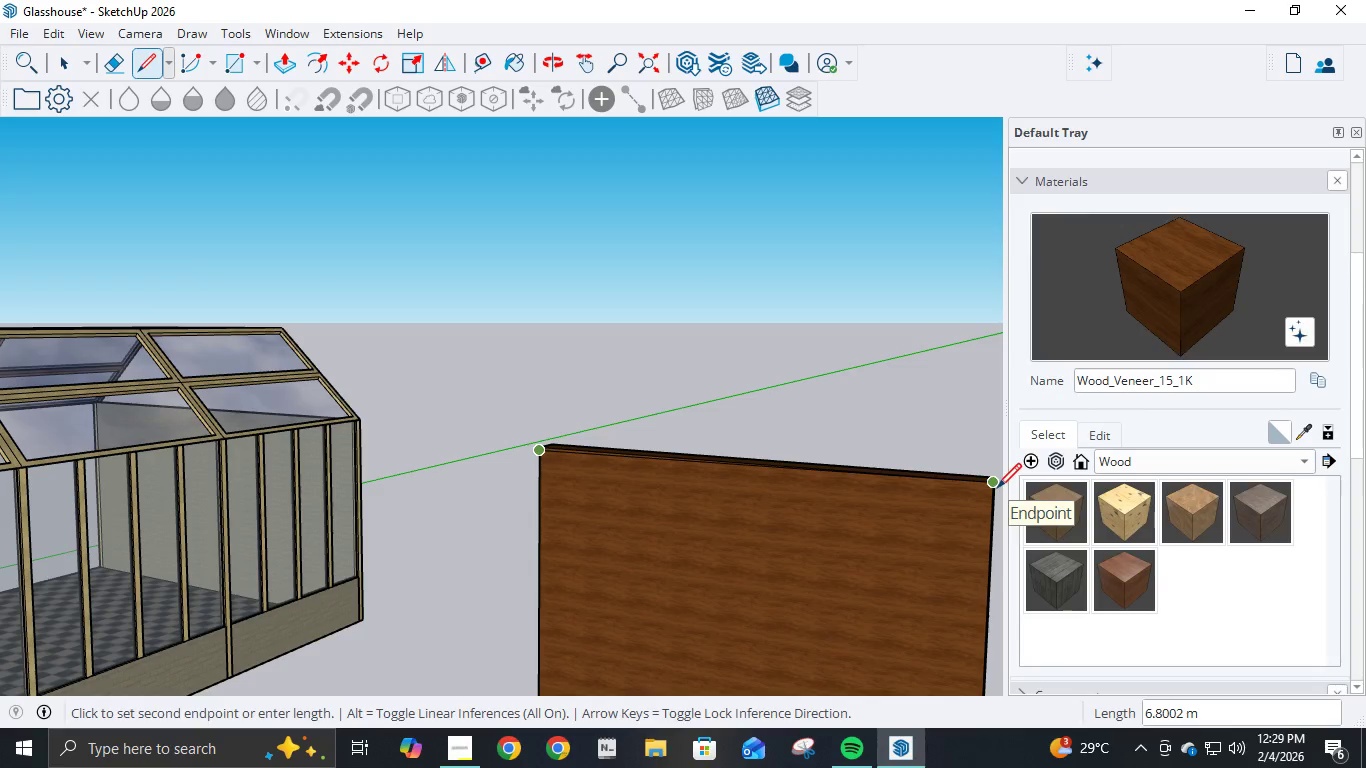 
scroll: coordinate [996, 490], scroll_direction: up, amount: 11.0
 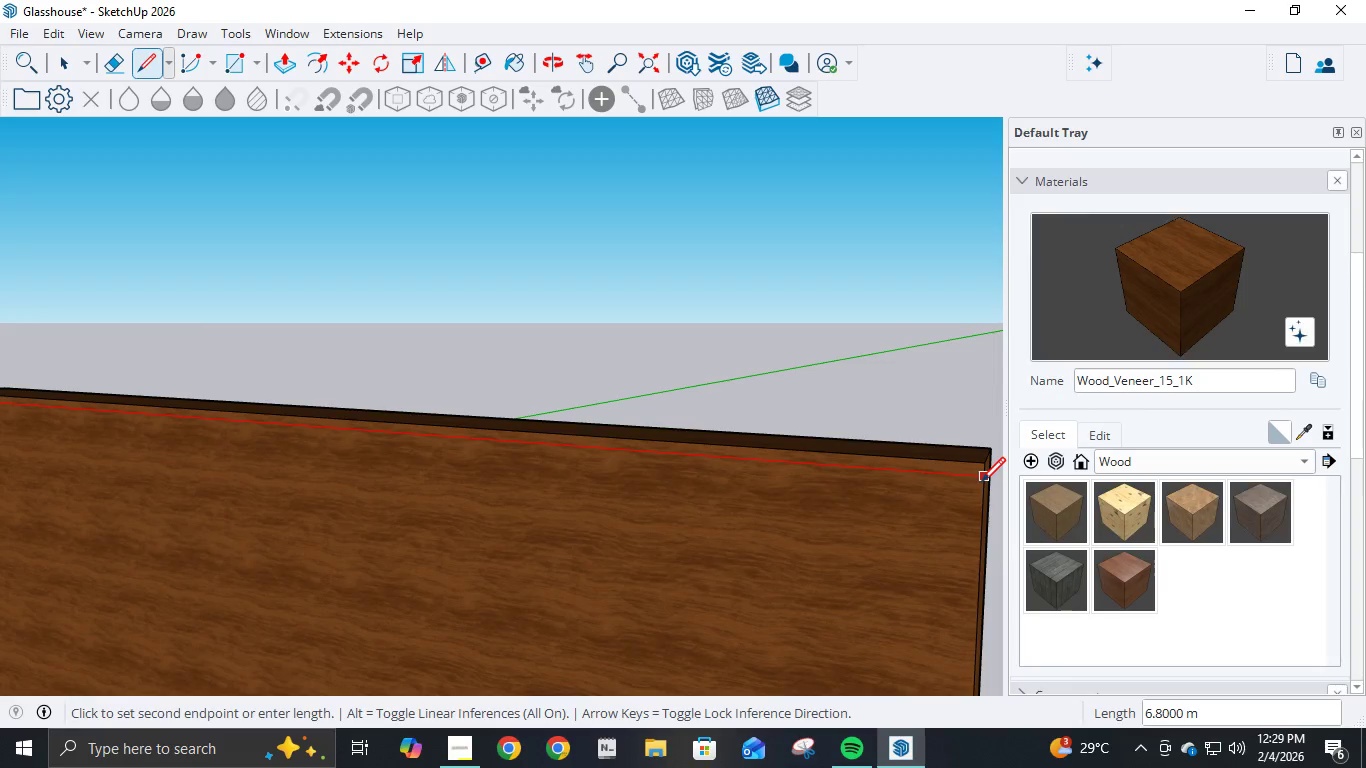 
left_click([981, 484])
 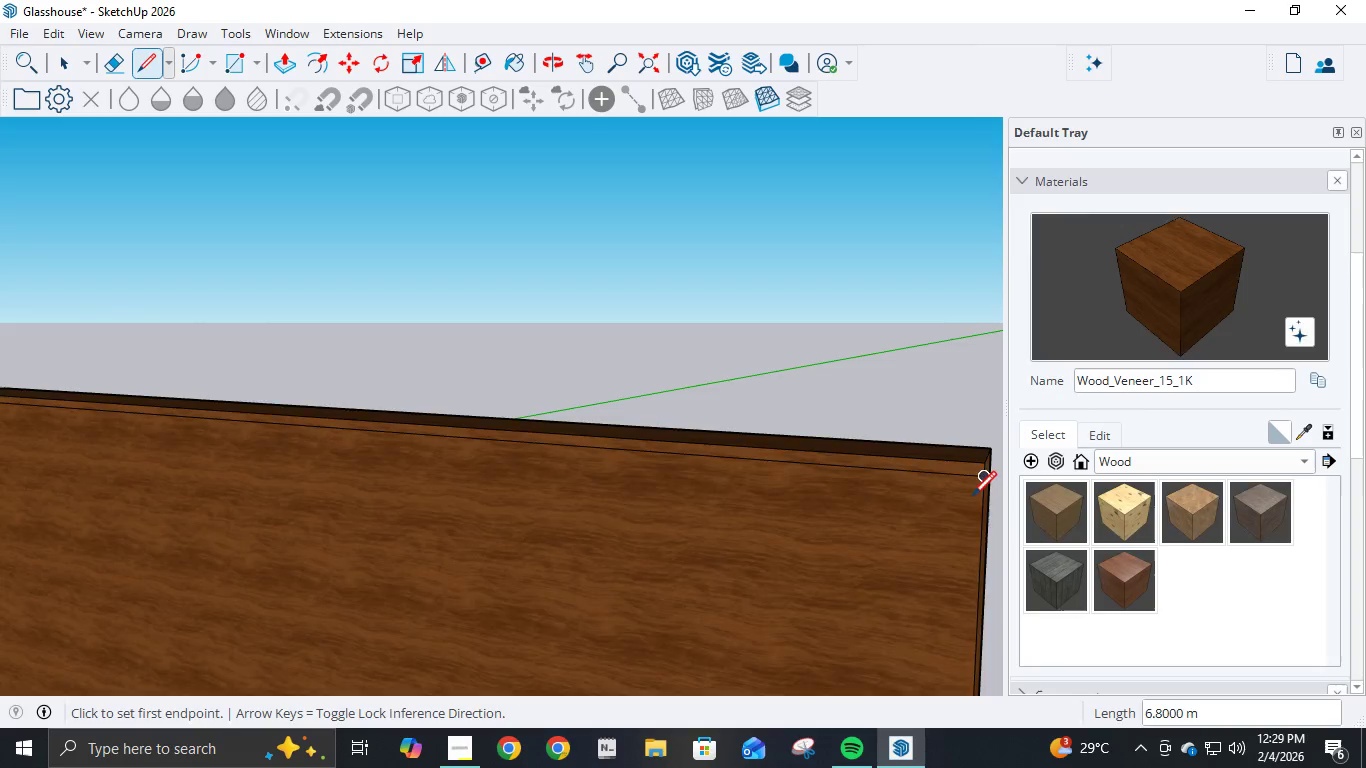 
scroll: coordinate [530, 503], scroll_direction: down, amount: 15.0
 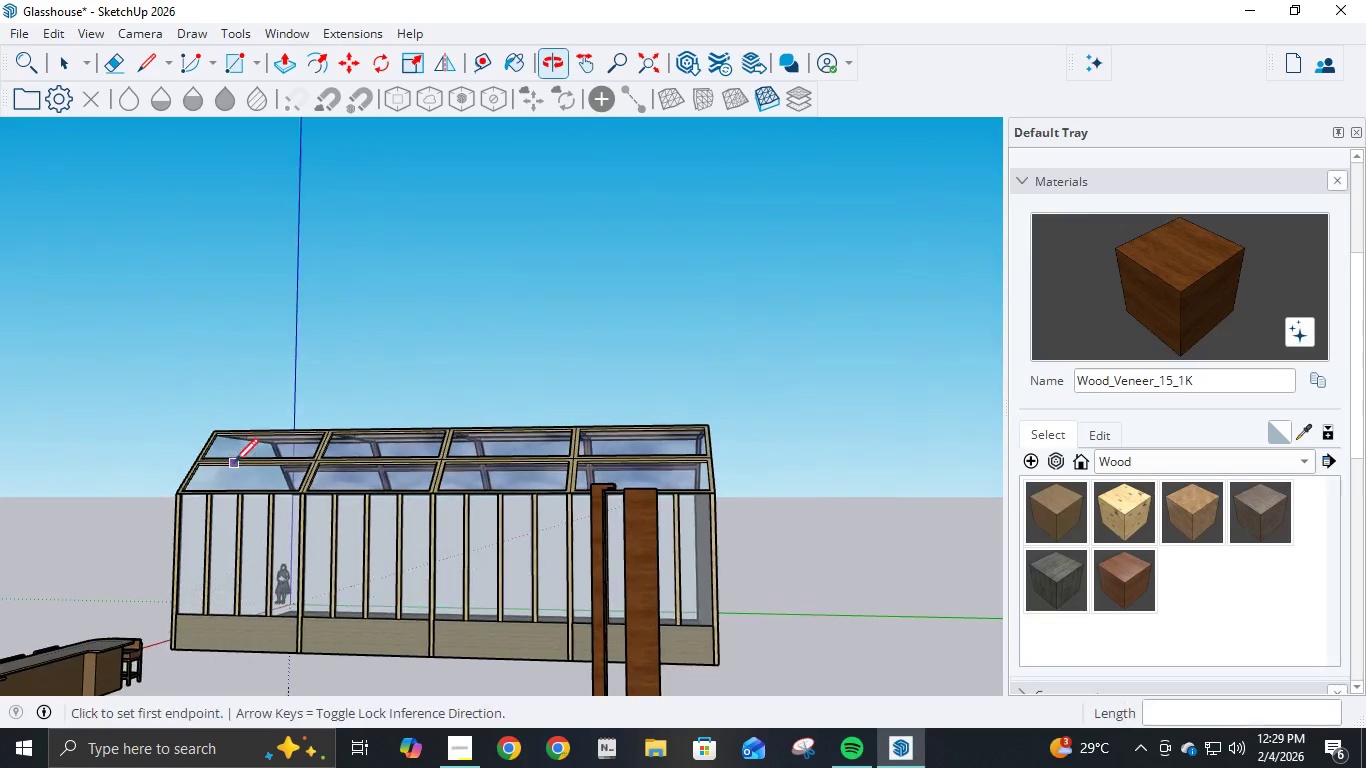 
scroll: coordinate [561, 536], scroll_direction: up, amount: 4.0
 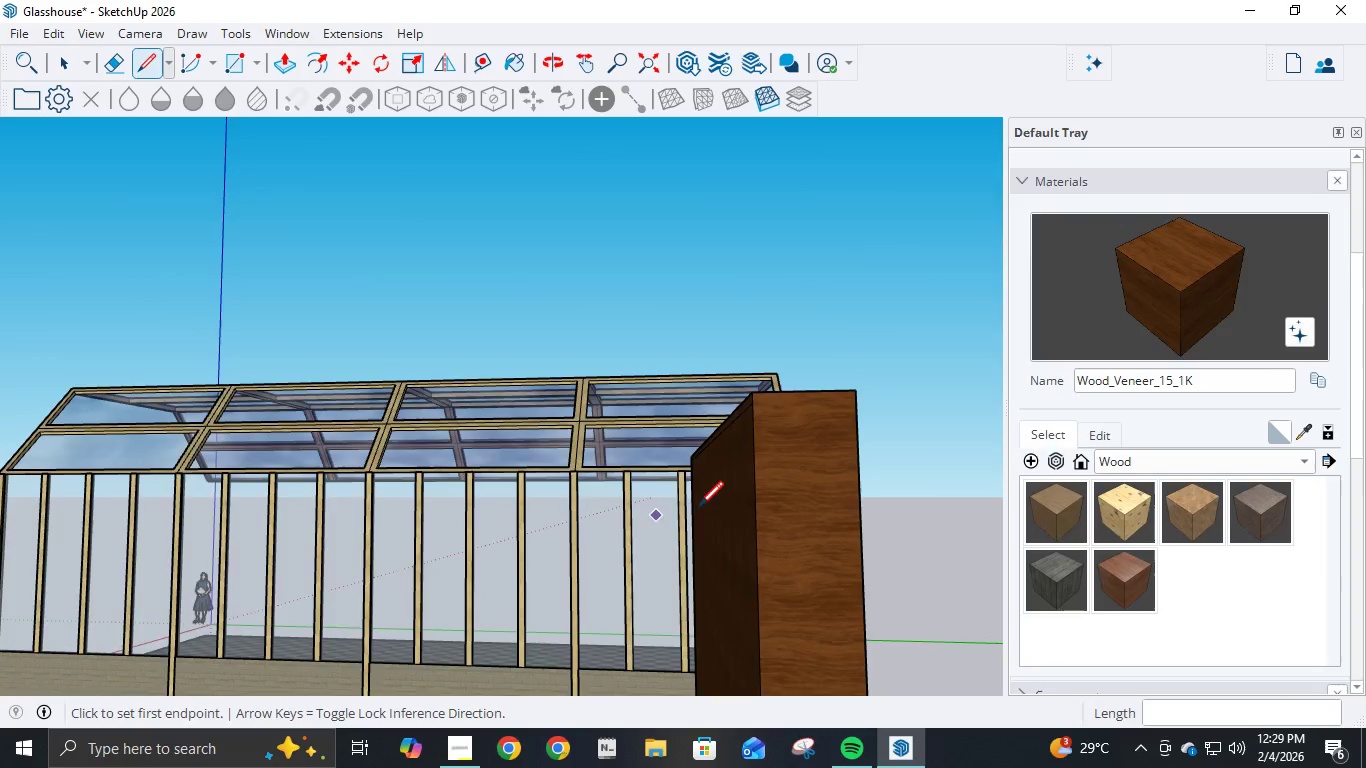 
scroll: coordinate [736, 497], scroll_direction: down, amount: 4.0
 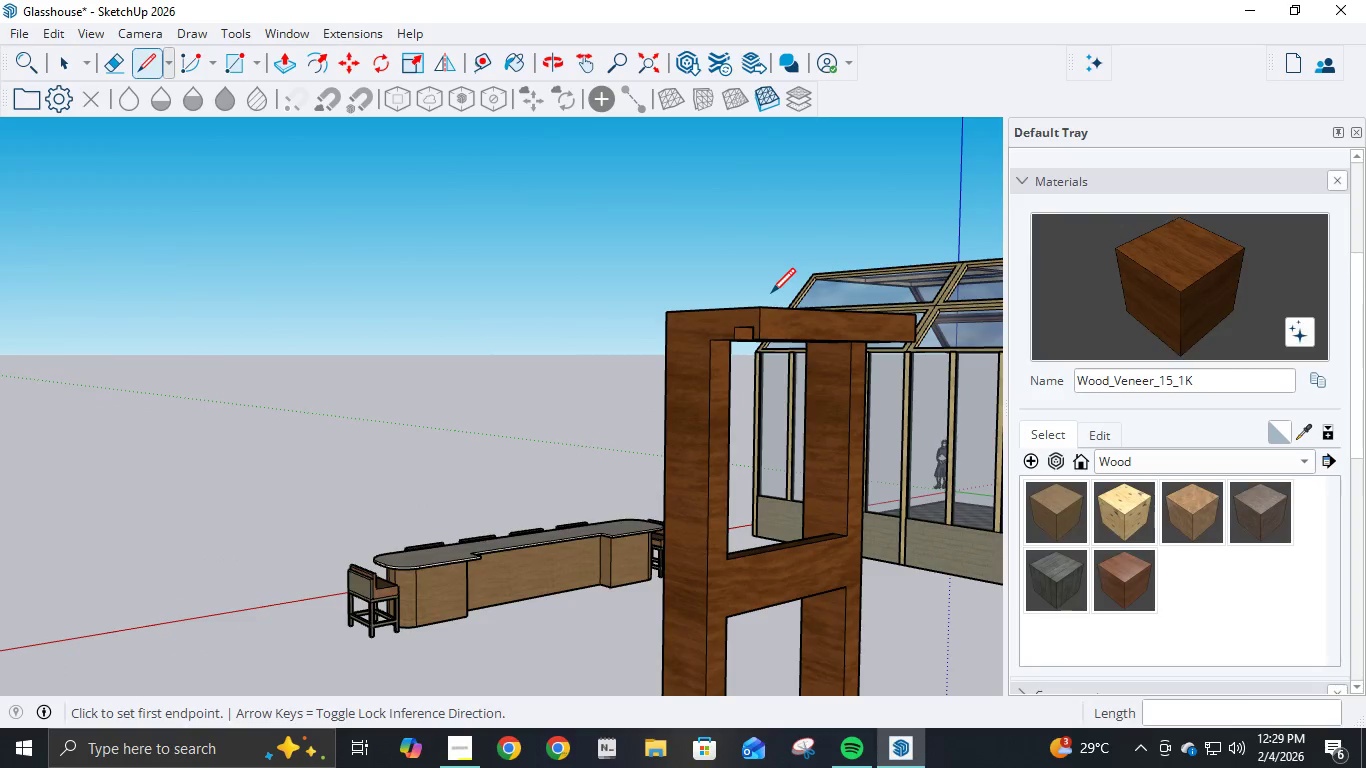 
left_click([759, 305])
 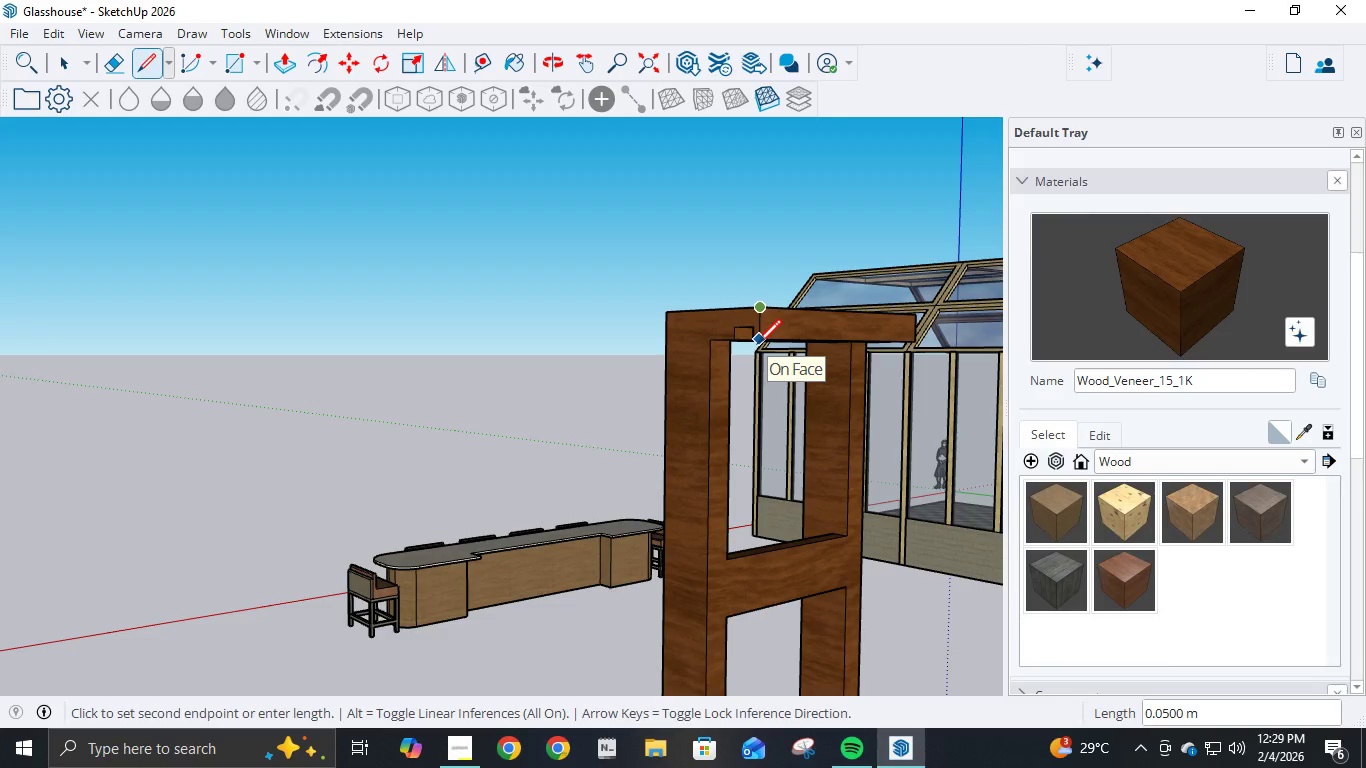 
key(Escape)
 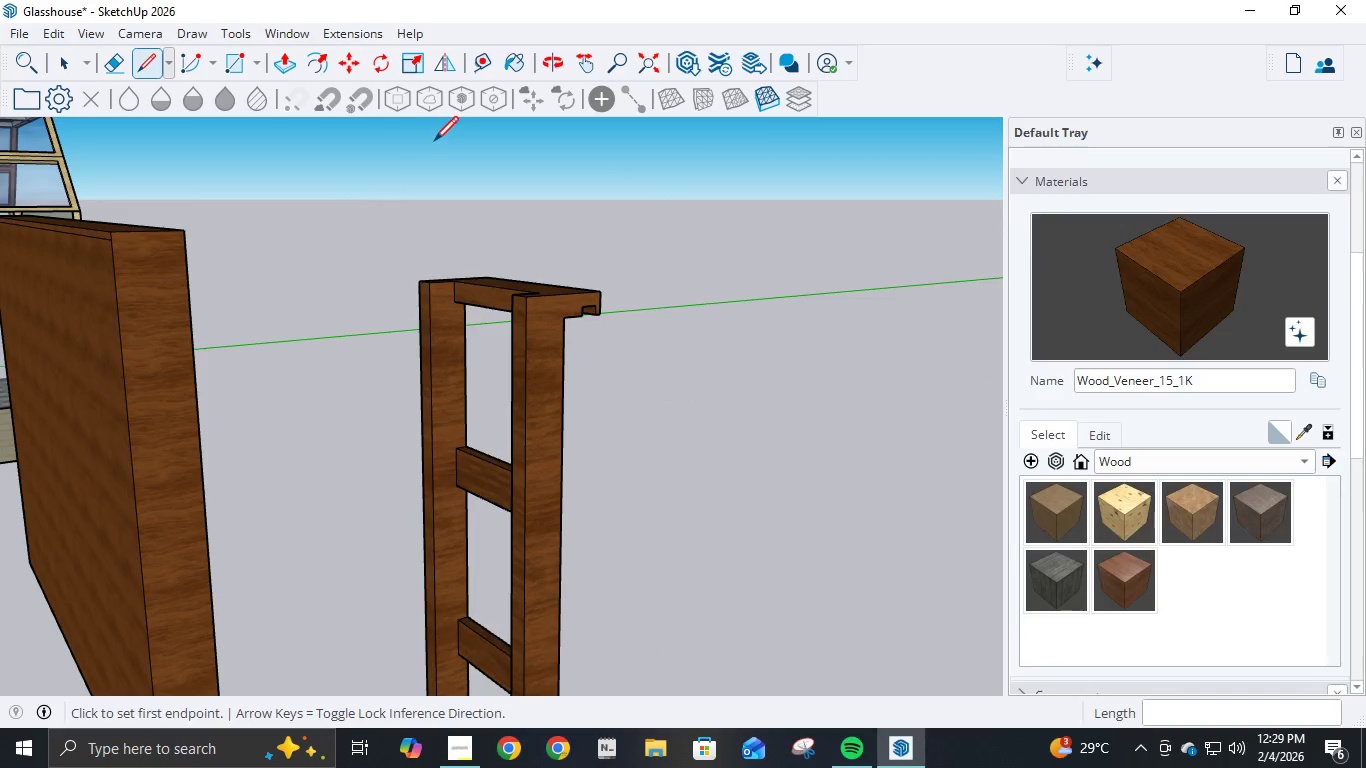 
hold_key(key=ShiftLeft, duration=0.83)
 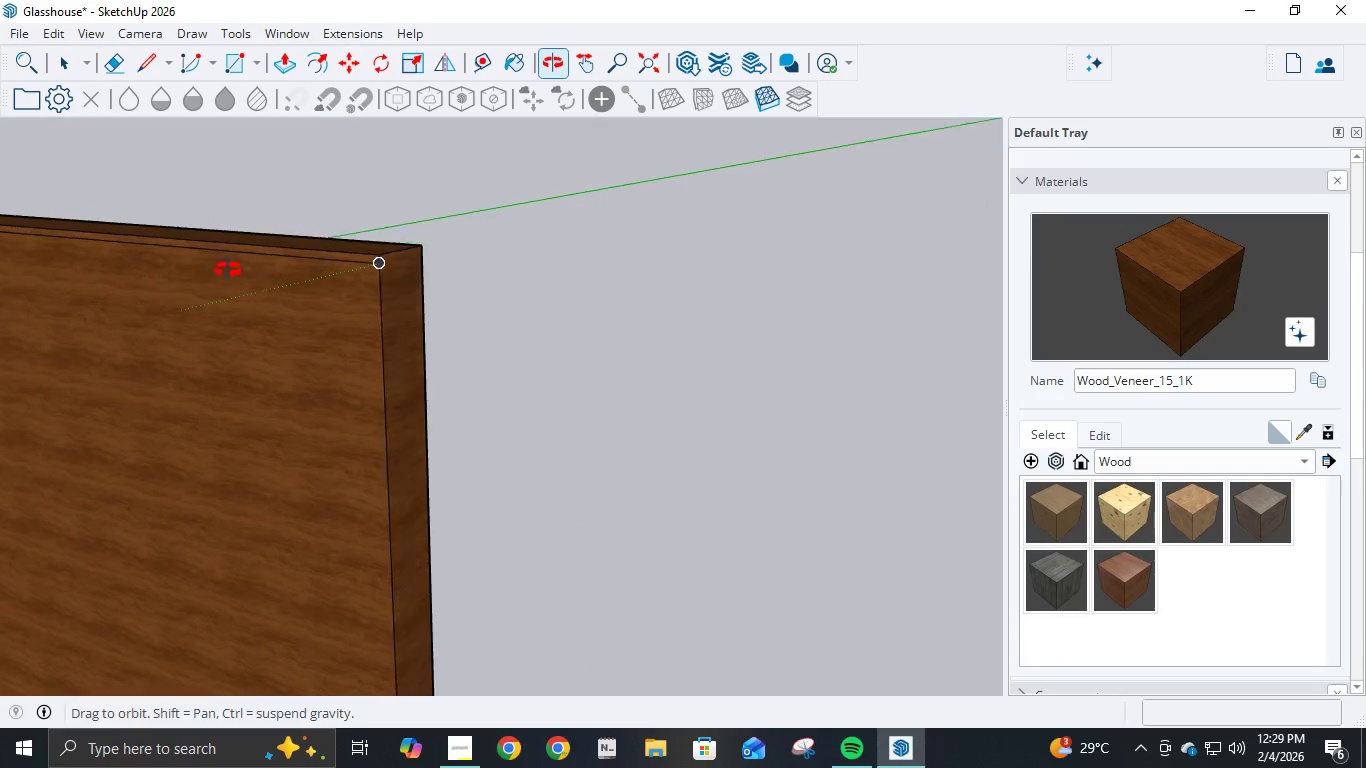 
hold_key(key=ShiftLeft, duration=1.97)
 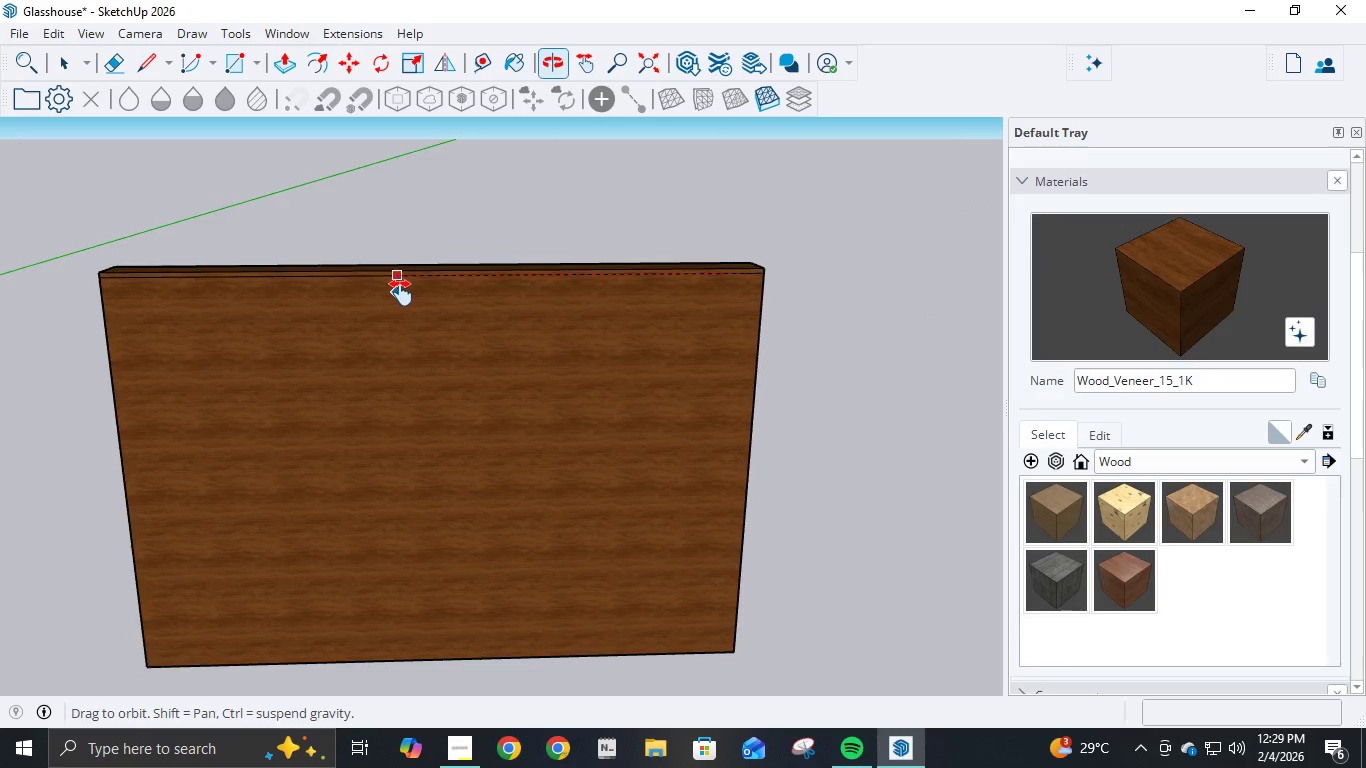 
hold_key(key=ShiftLeft, duration=0.84)
 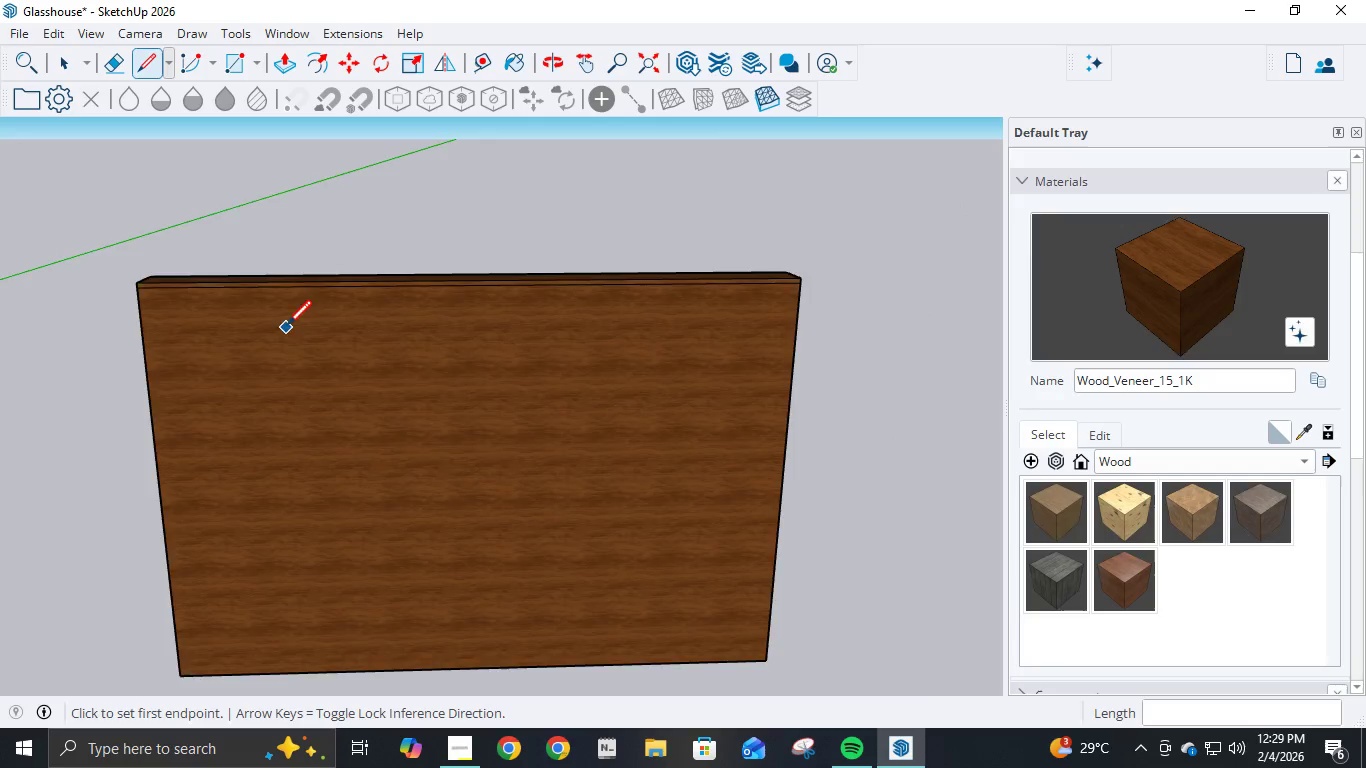 
scroll: coordinate [281, 282], scroll_direction: down, amount: 7.0
 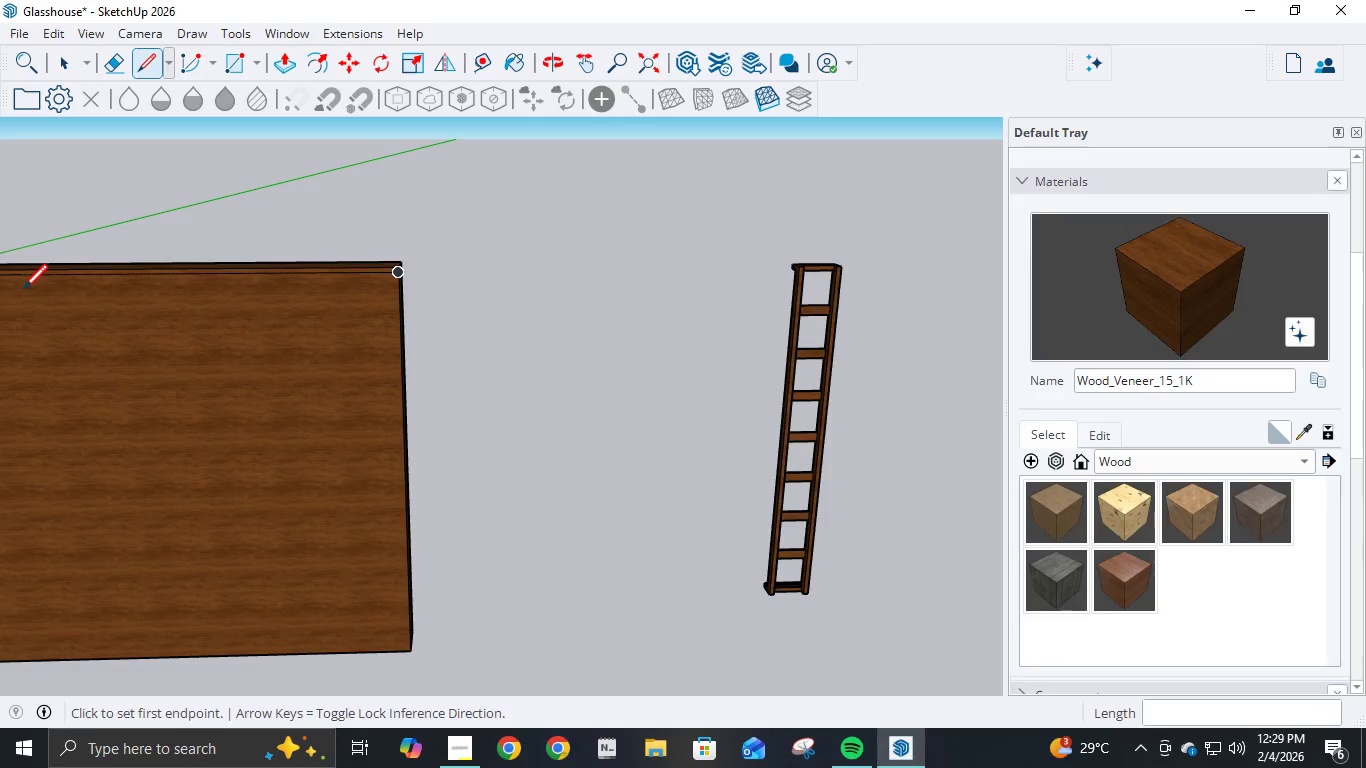 
scroll: coordinate [216, 327], scroll_direction: up, amount: 3.0
 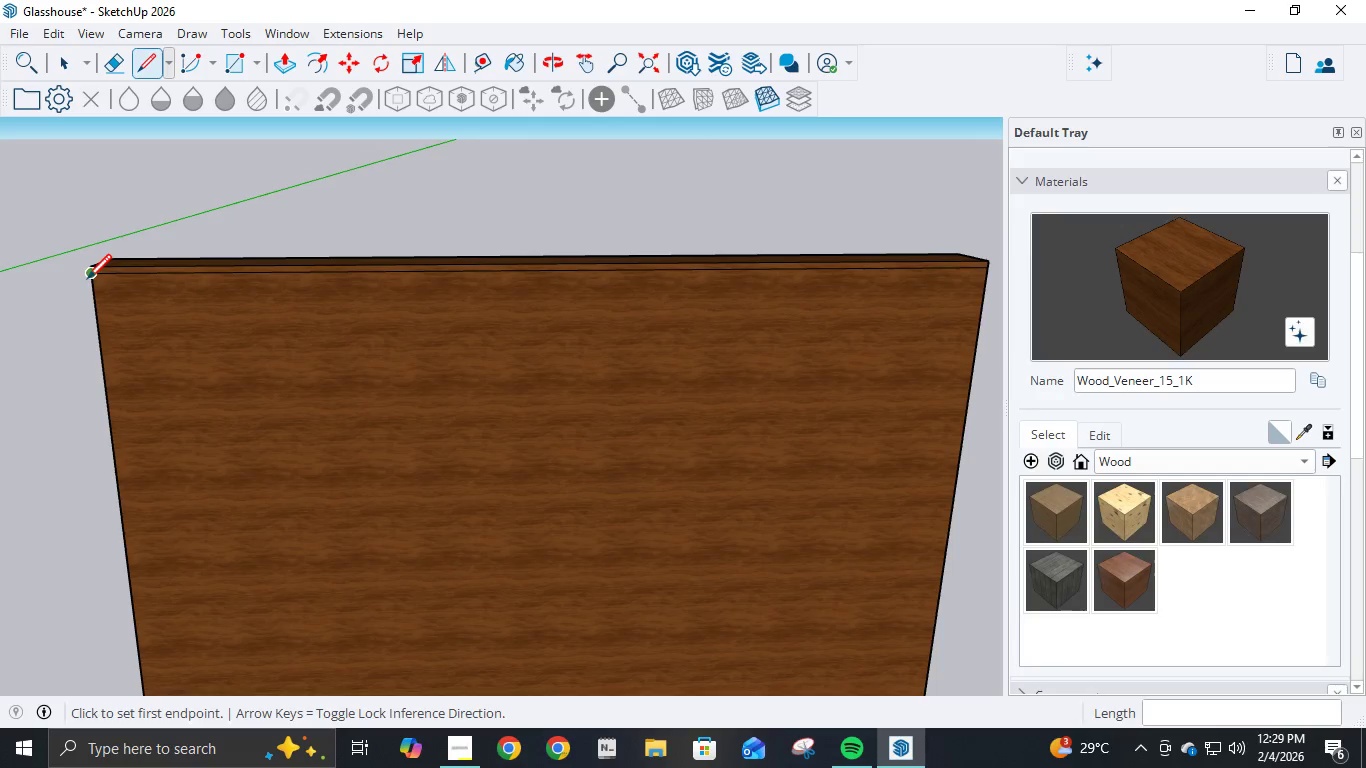 
left_click([87, 281])
 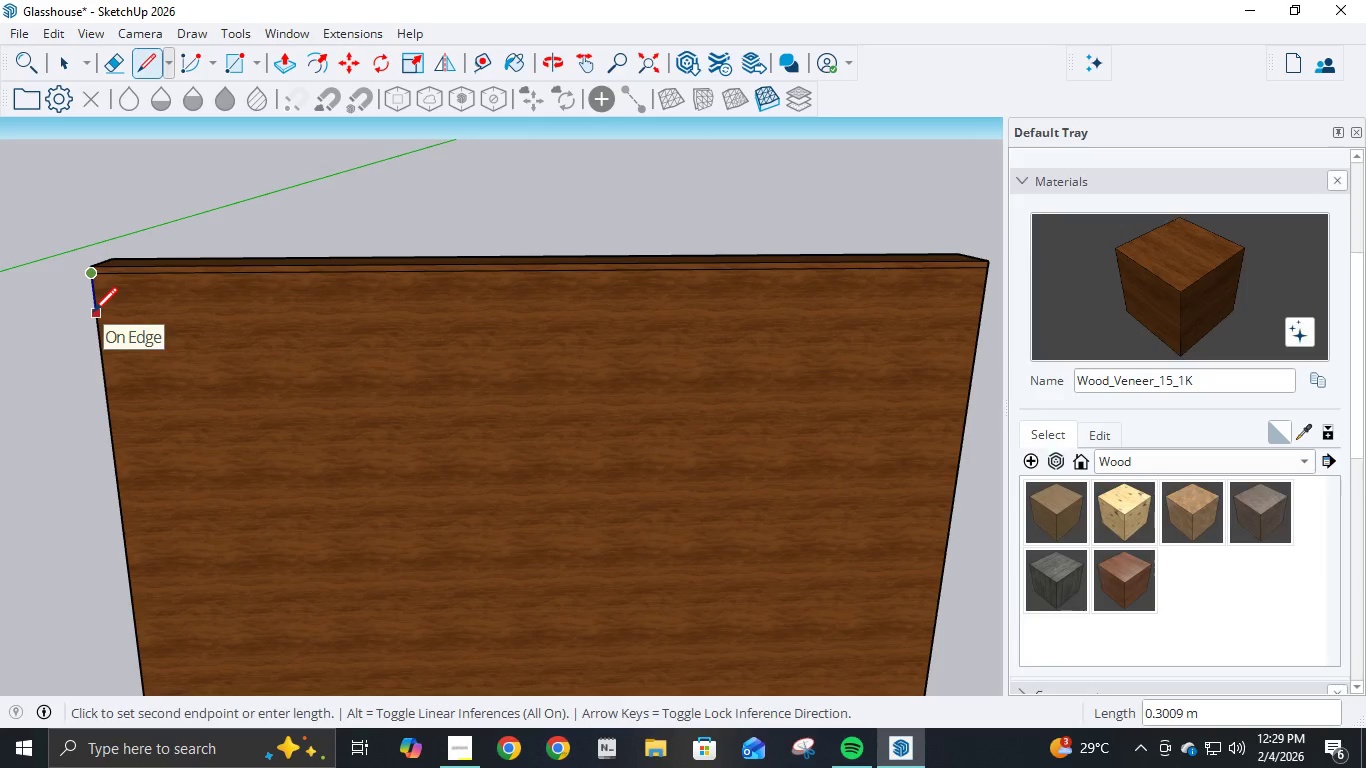 
key(NumpadDecimal)
 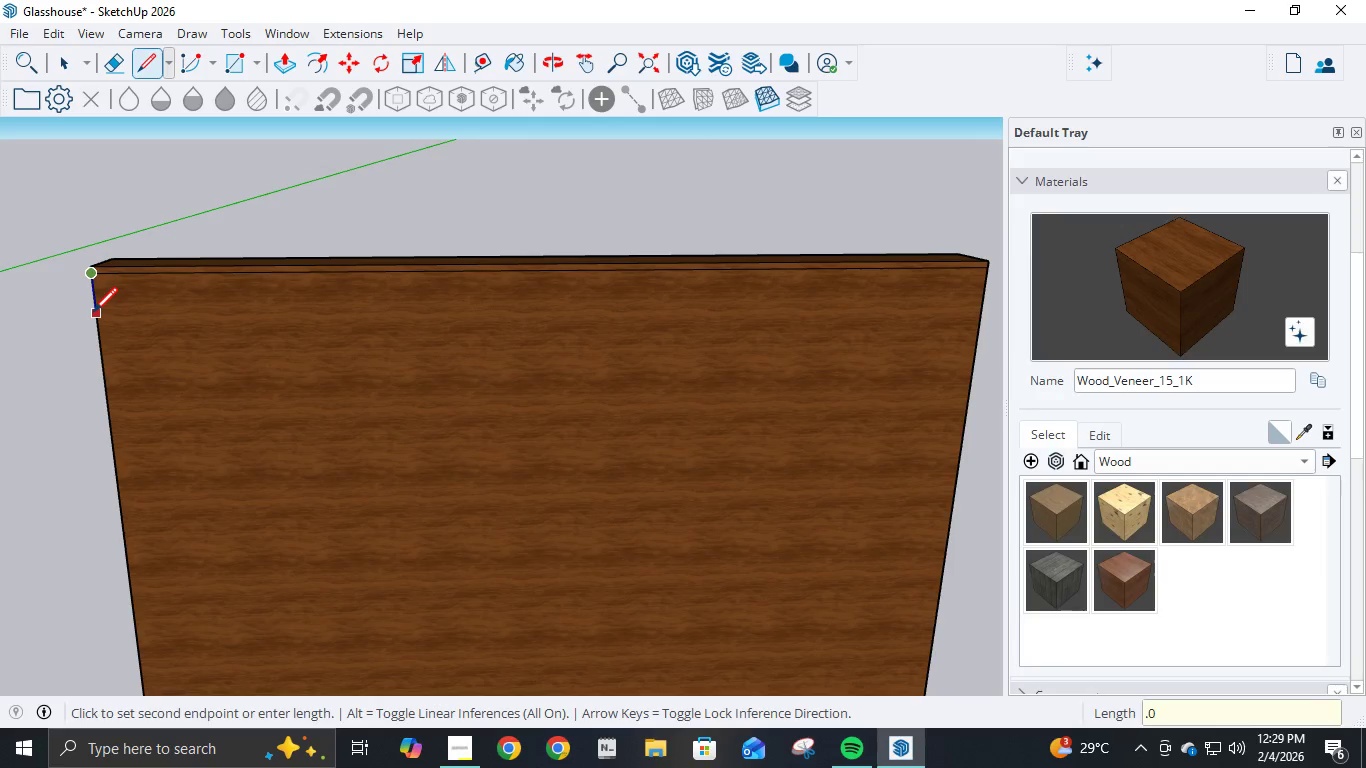 
key(Numpad0)
 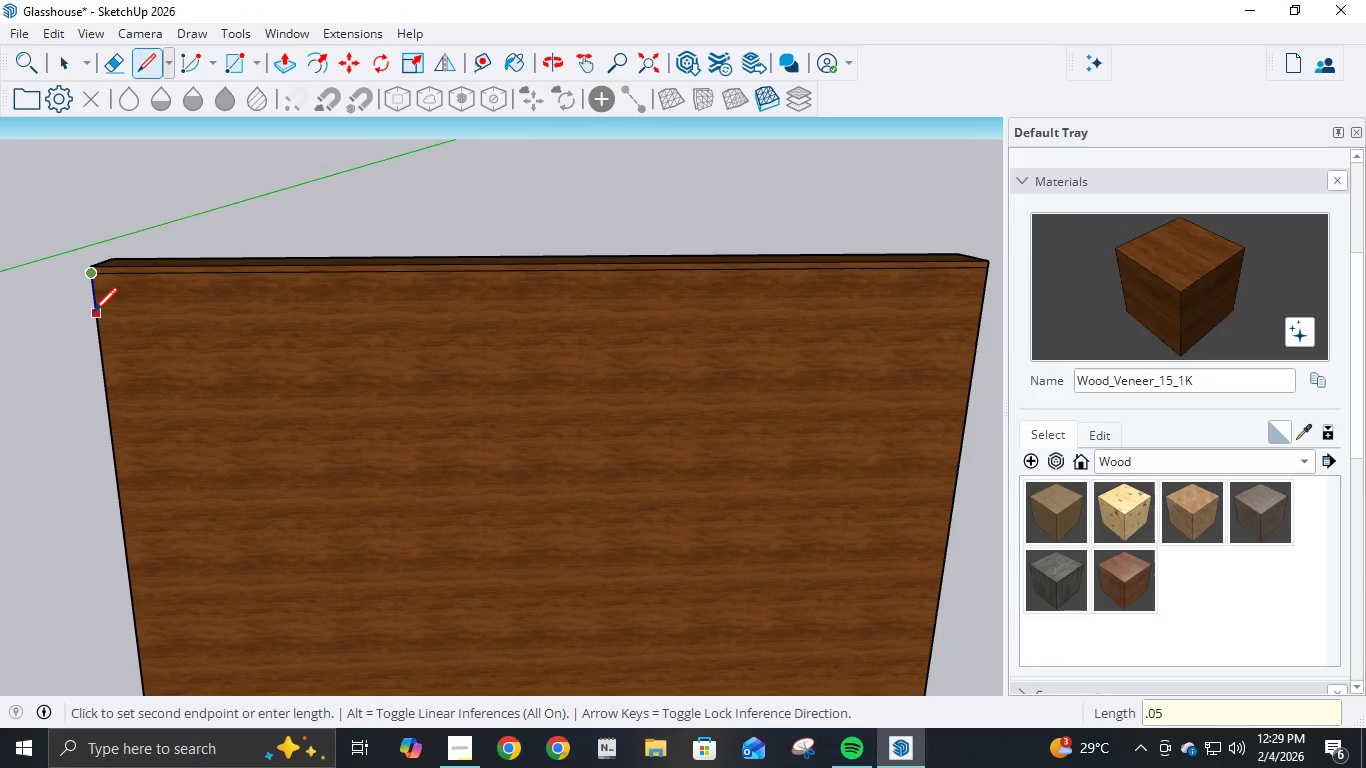 
key(Numpad5)
 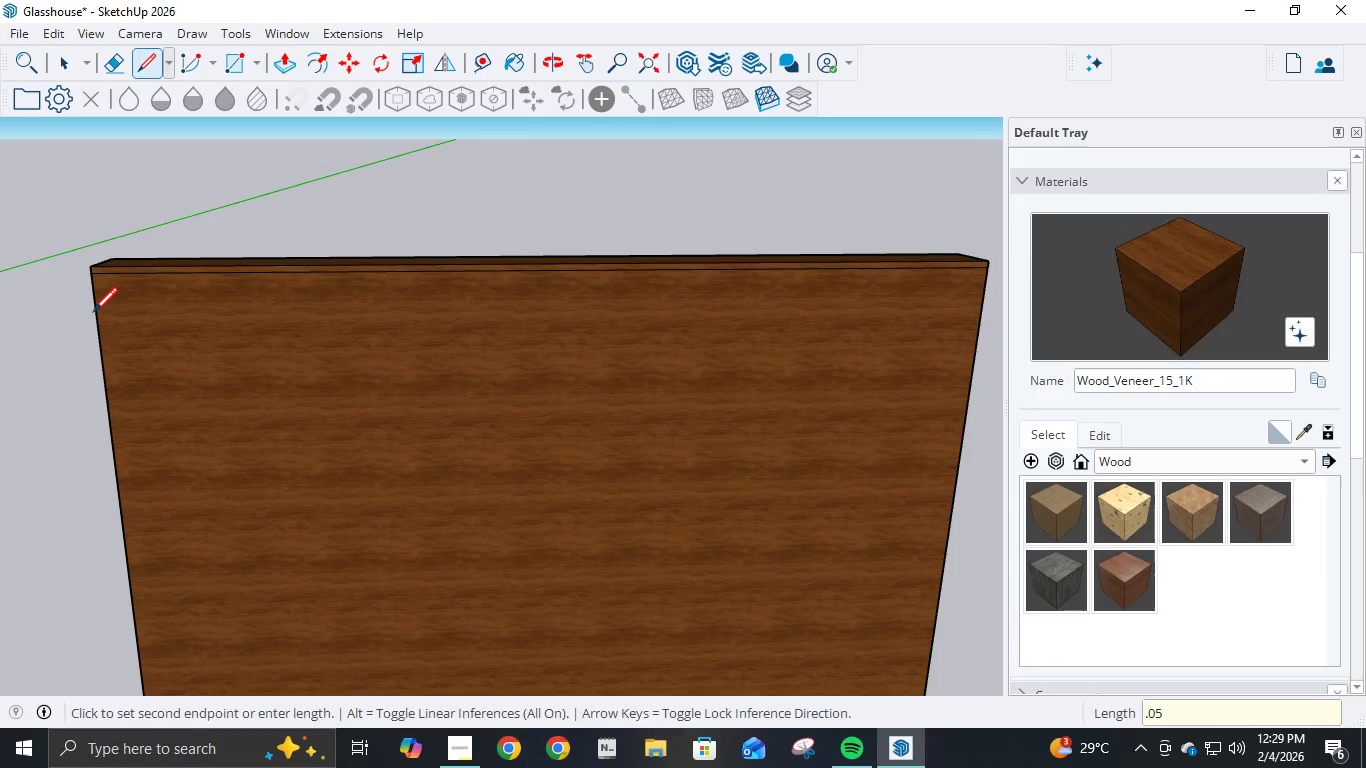 
key(NumpadEnter)
 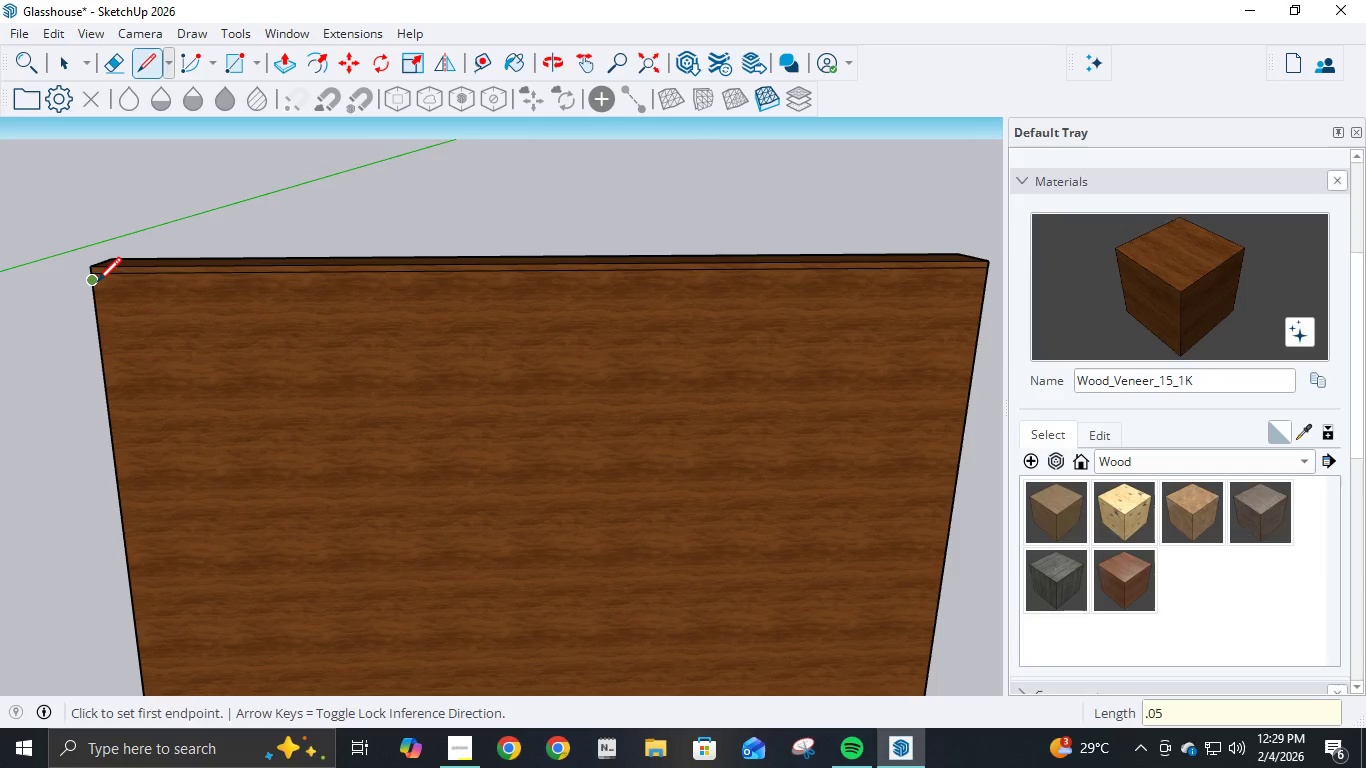 
left_click([97, 284])
 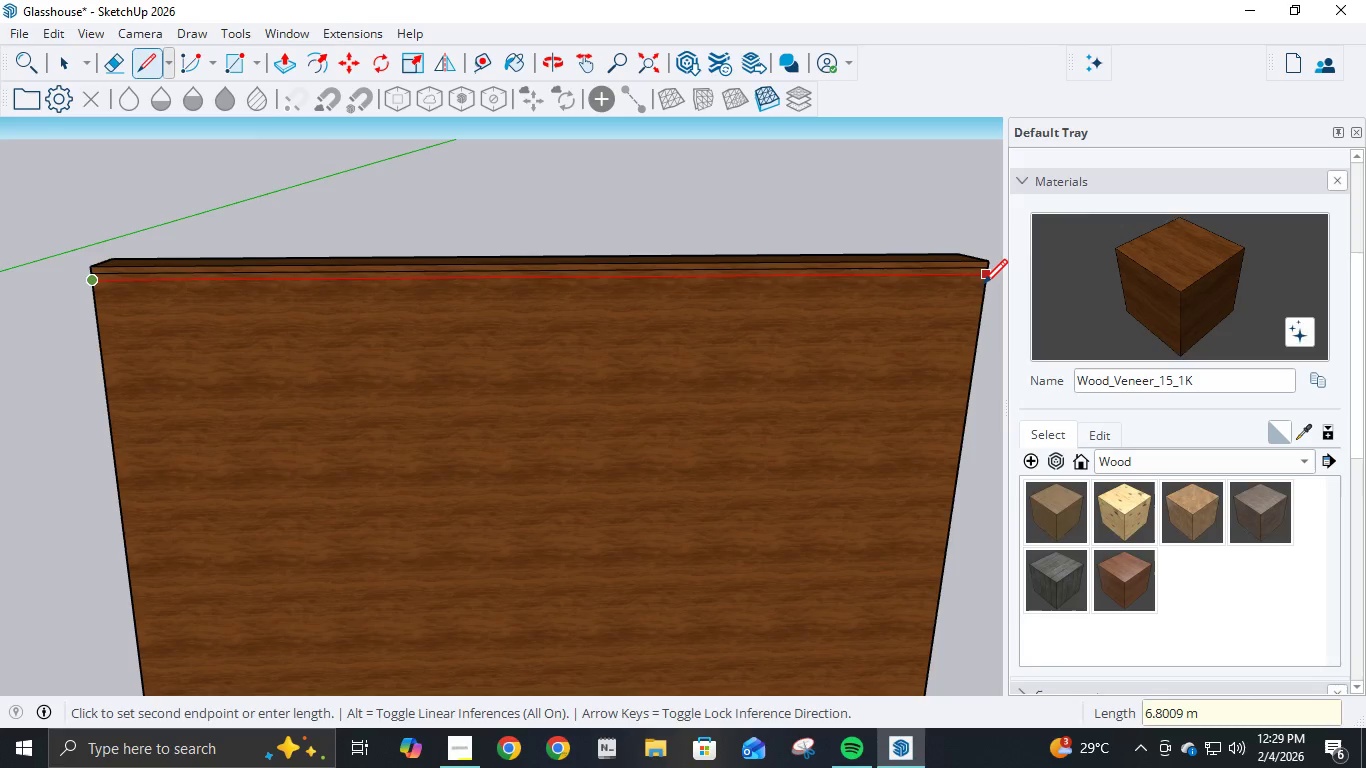 
left_click([985, 284])
 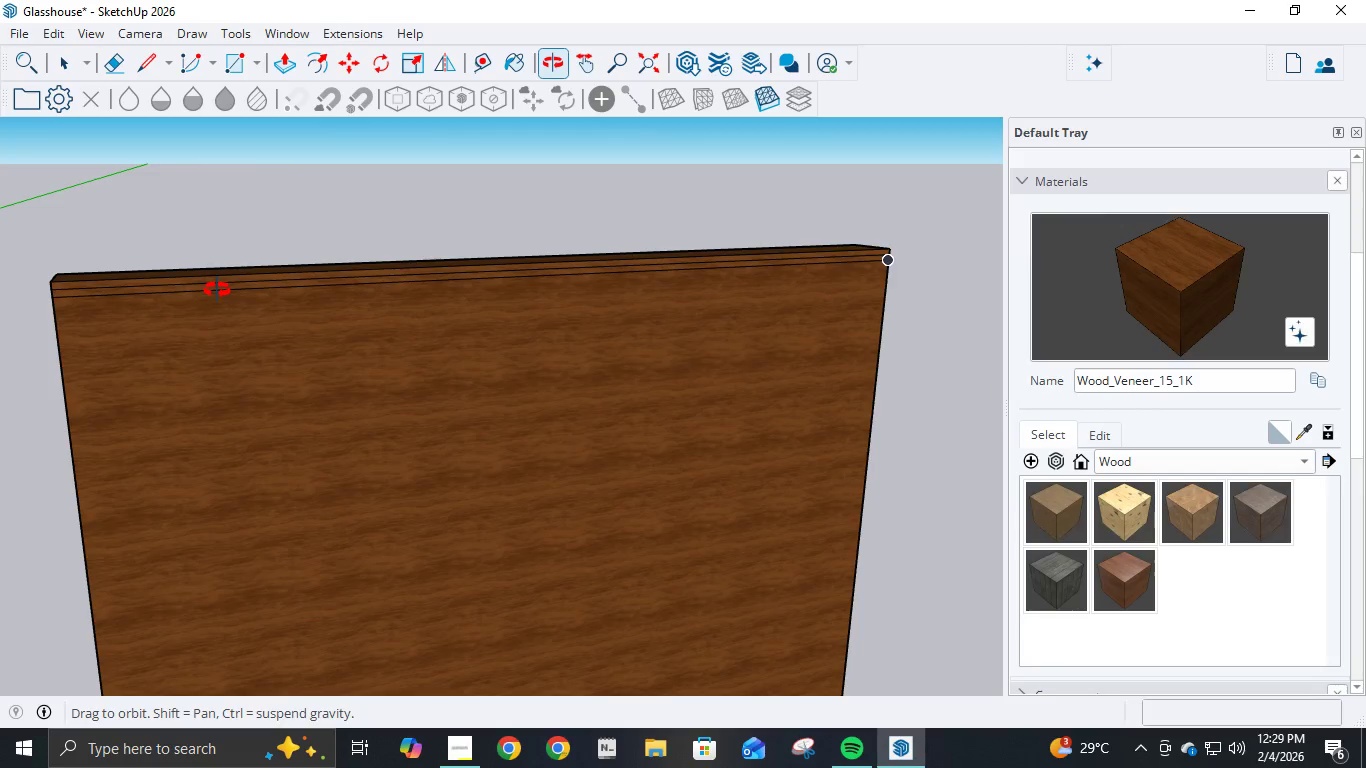 
scroll: coordinate [438, 334], scroll_direction: down, amount: 5.0
 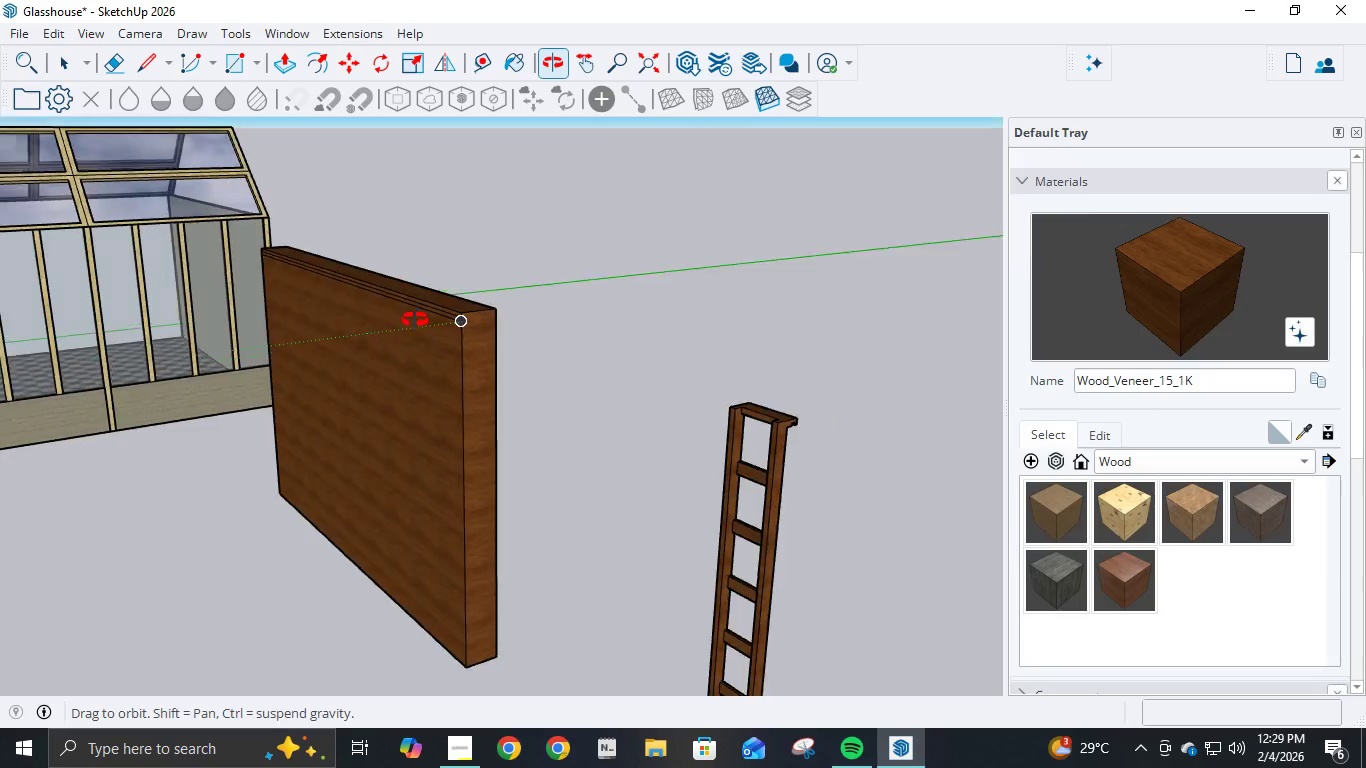 
scroll: coordinate [559, 423], scroll_direction: up, amount: 8.0
 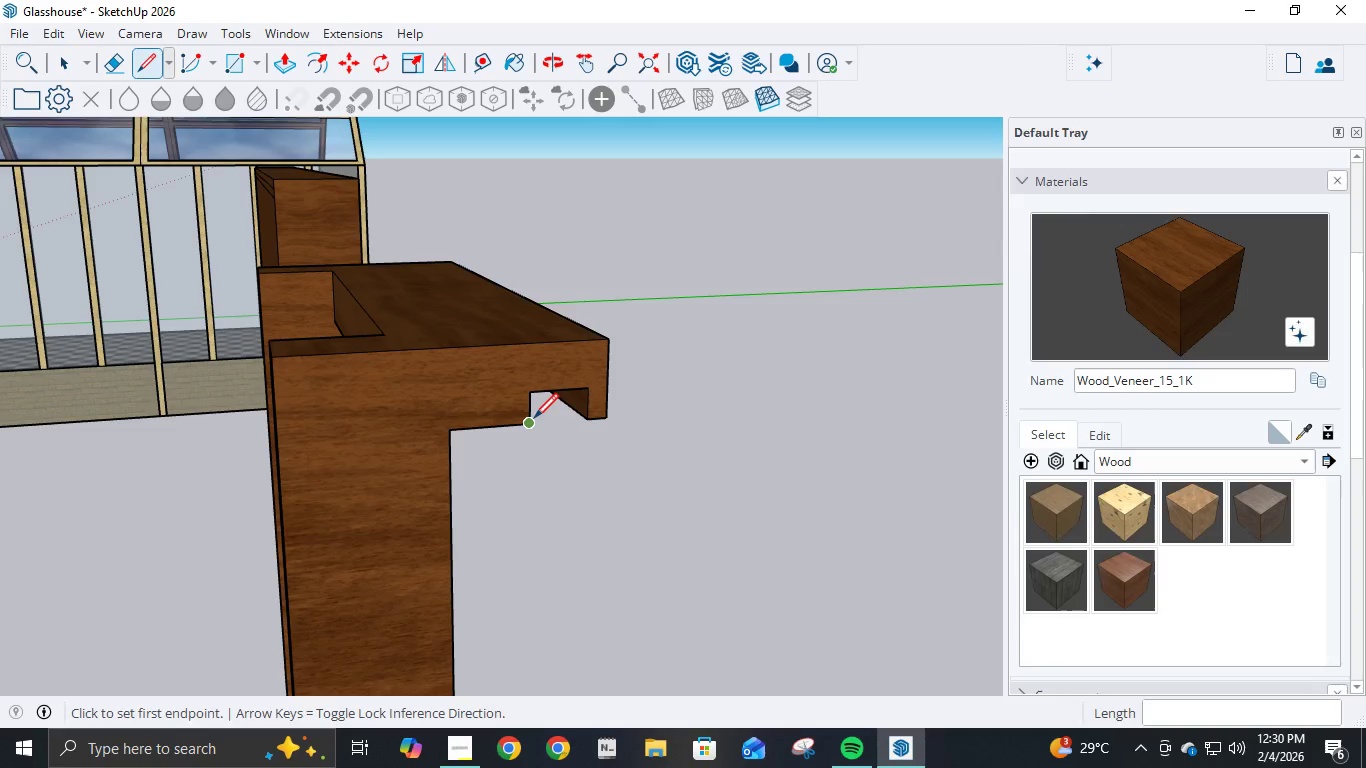 
left_click([533, 420])
 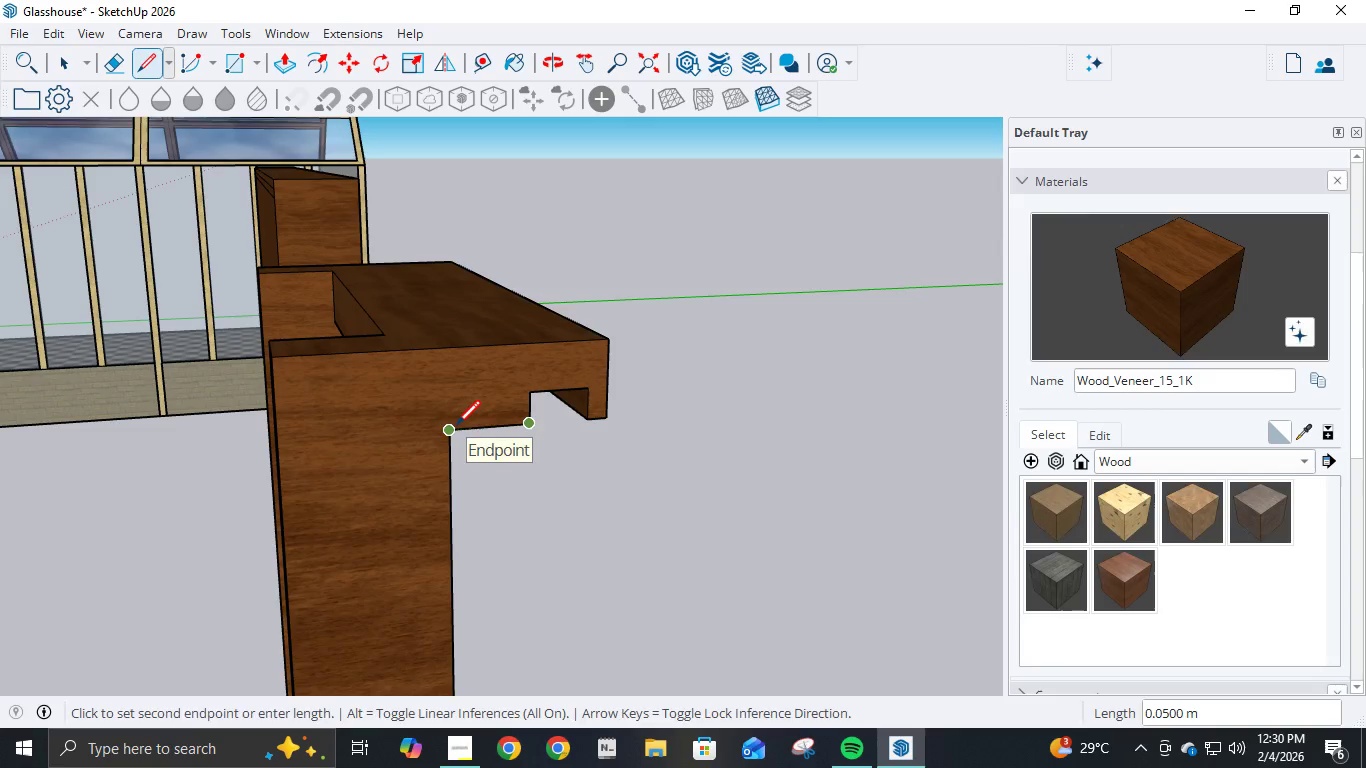 
key(Escape)
 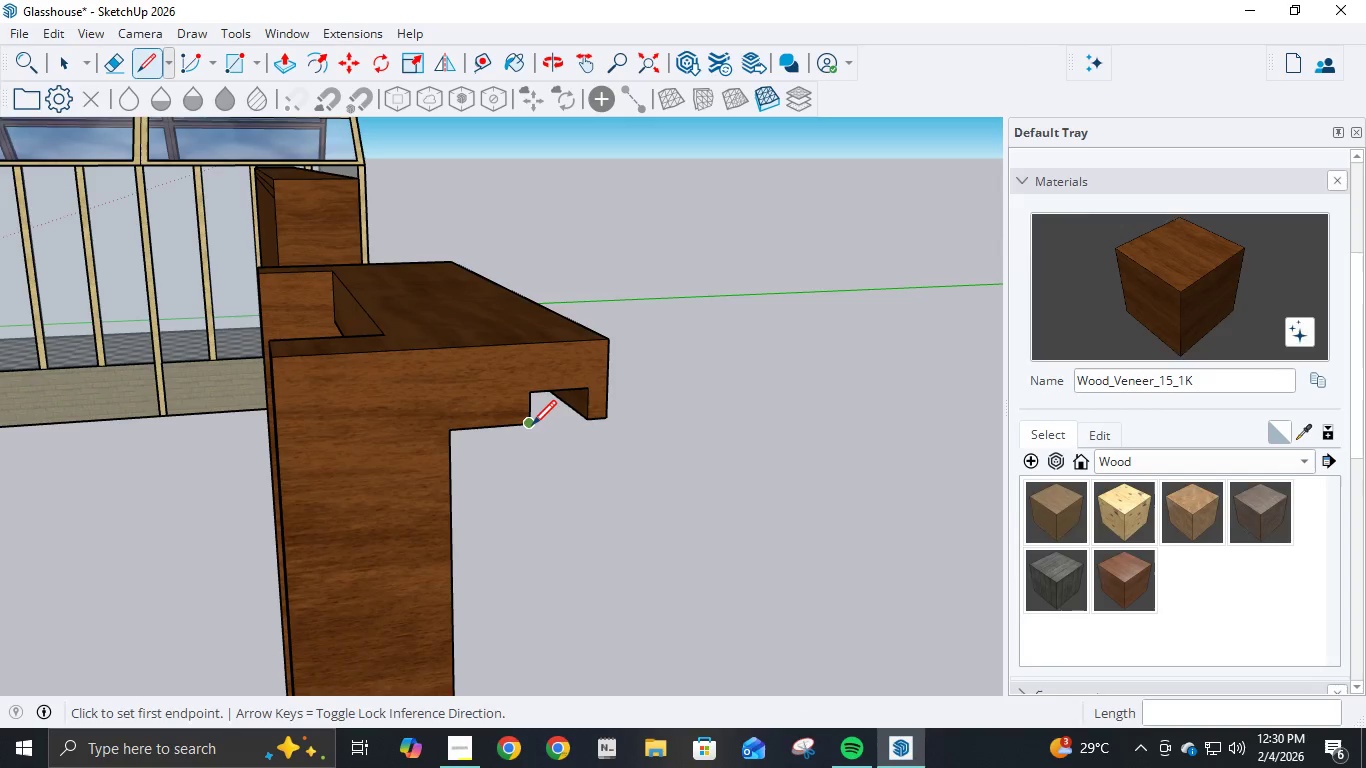 
left_click([532, 427])
 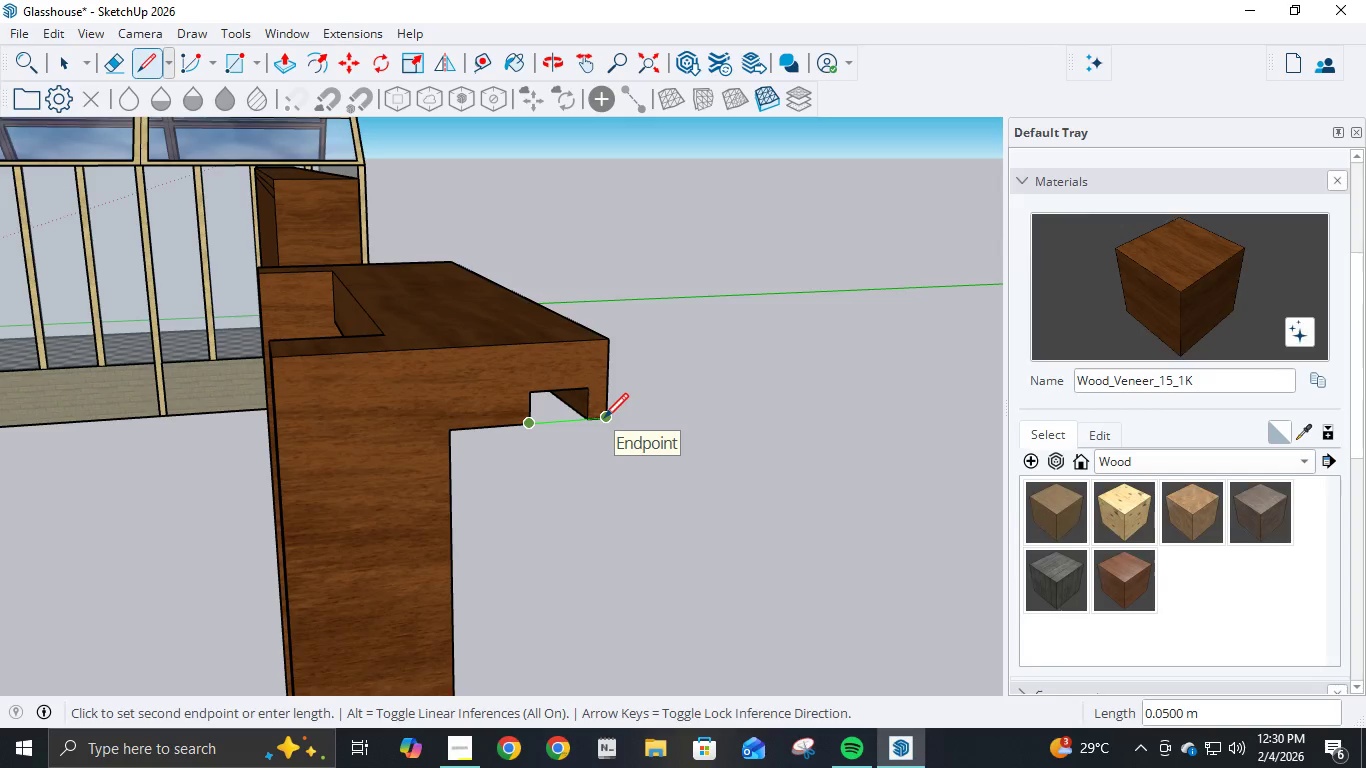 
key(Escape)
 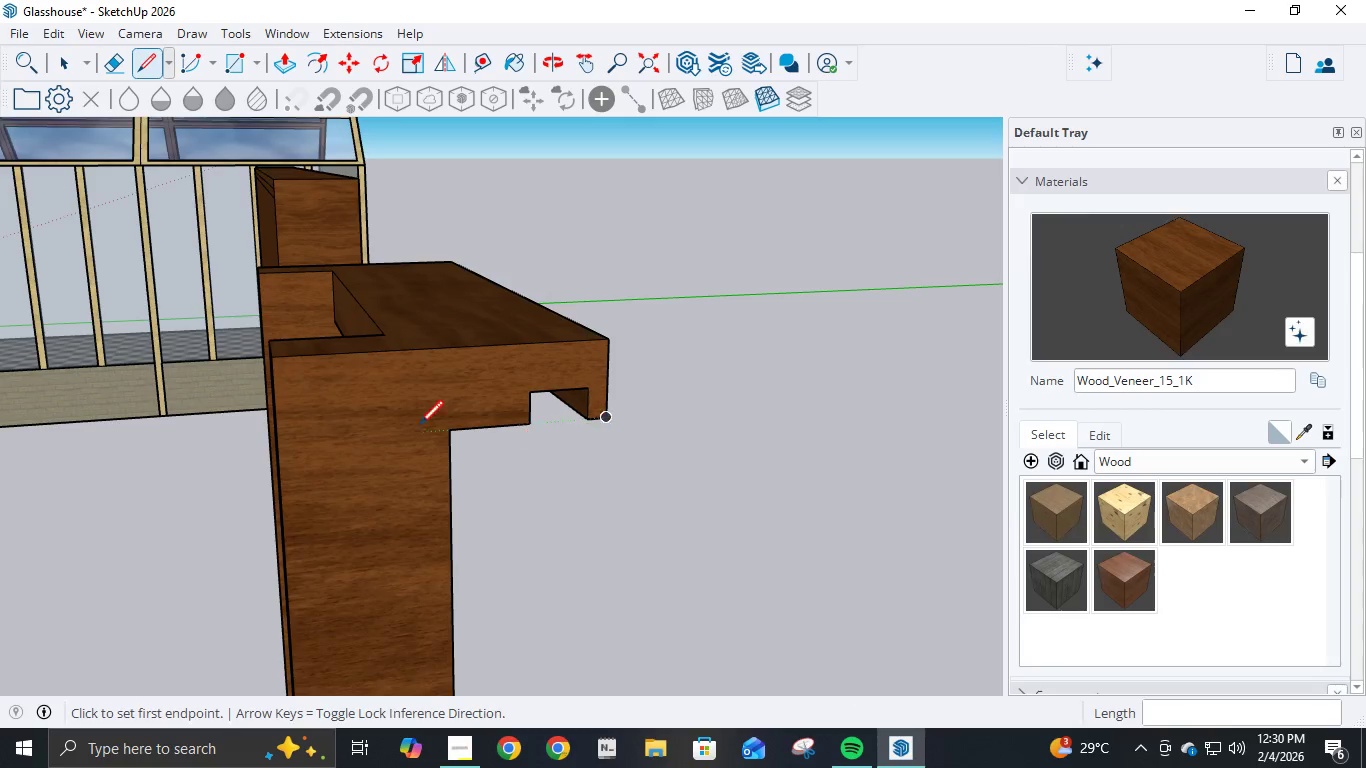 
scroll: coordinate [451, 380], scroll_direction: down, amount: 13.0
 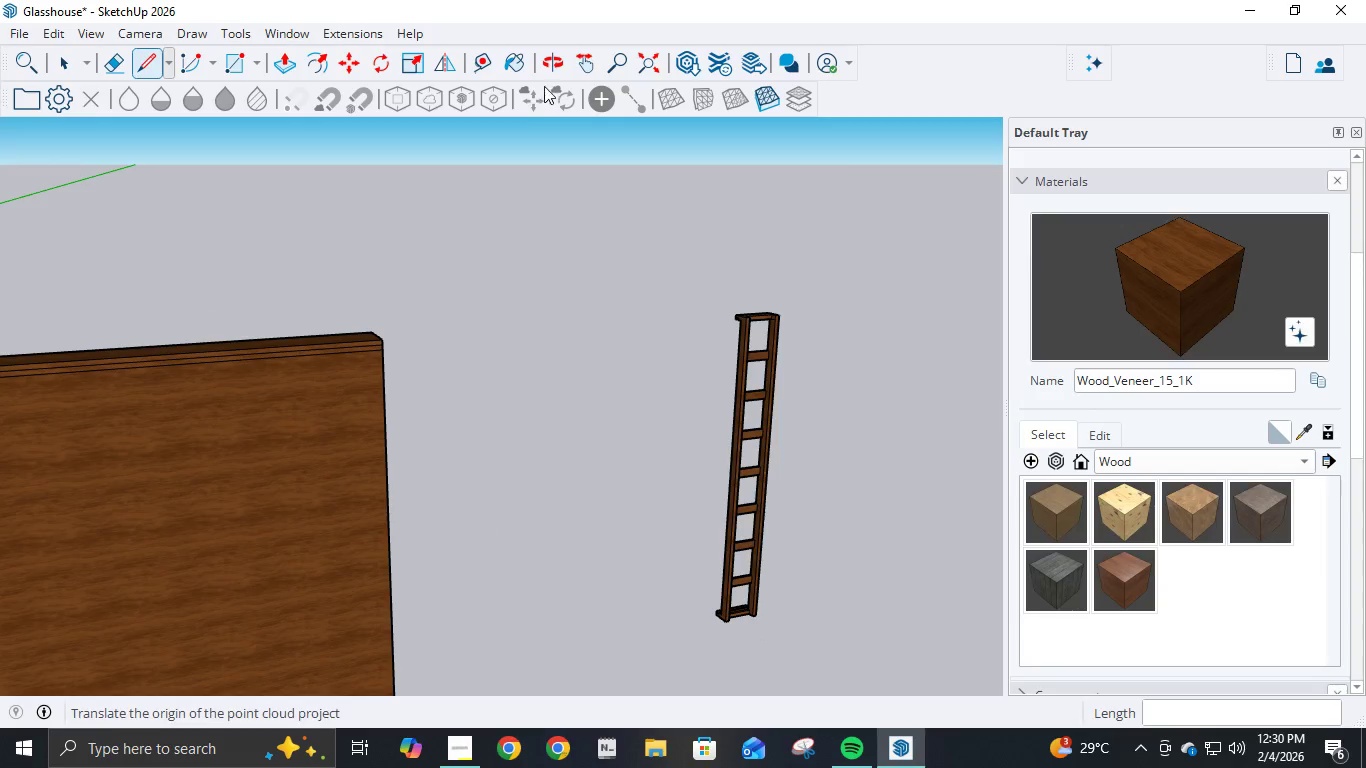 
left_click([581, 66])
 